 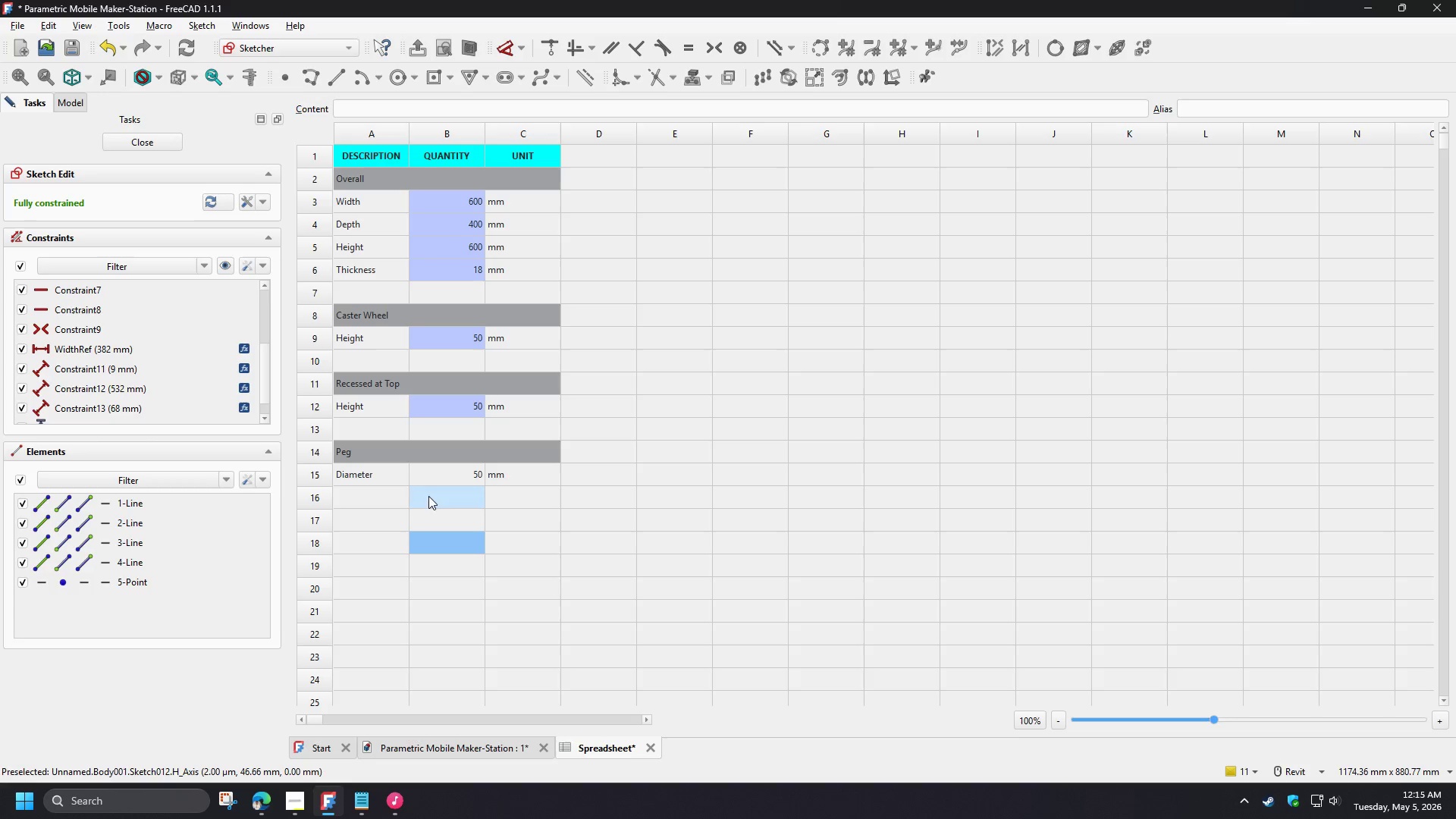 
left_click([428, 481])
 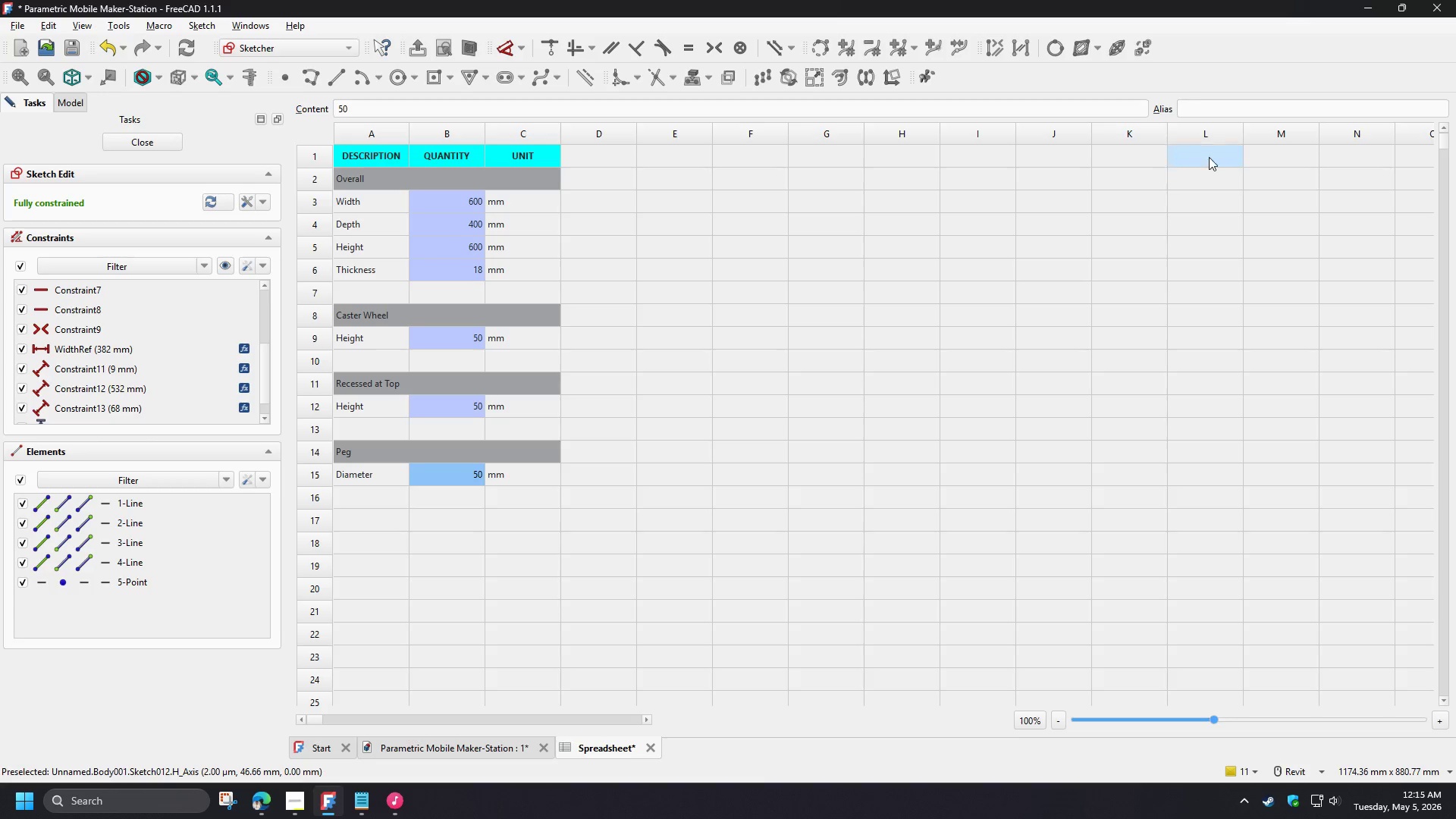 
double_click([1222, 110])
 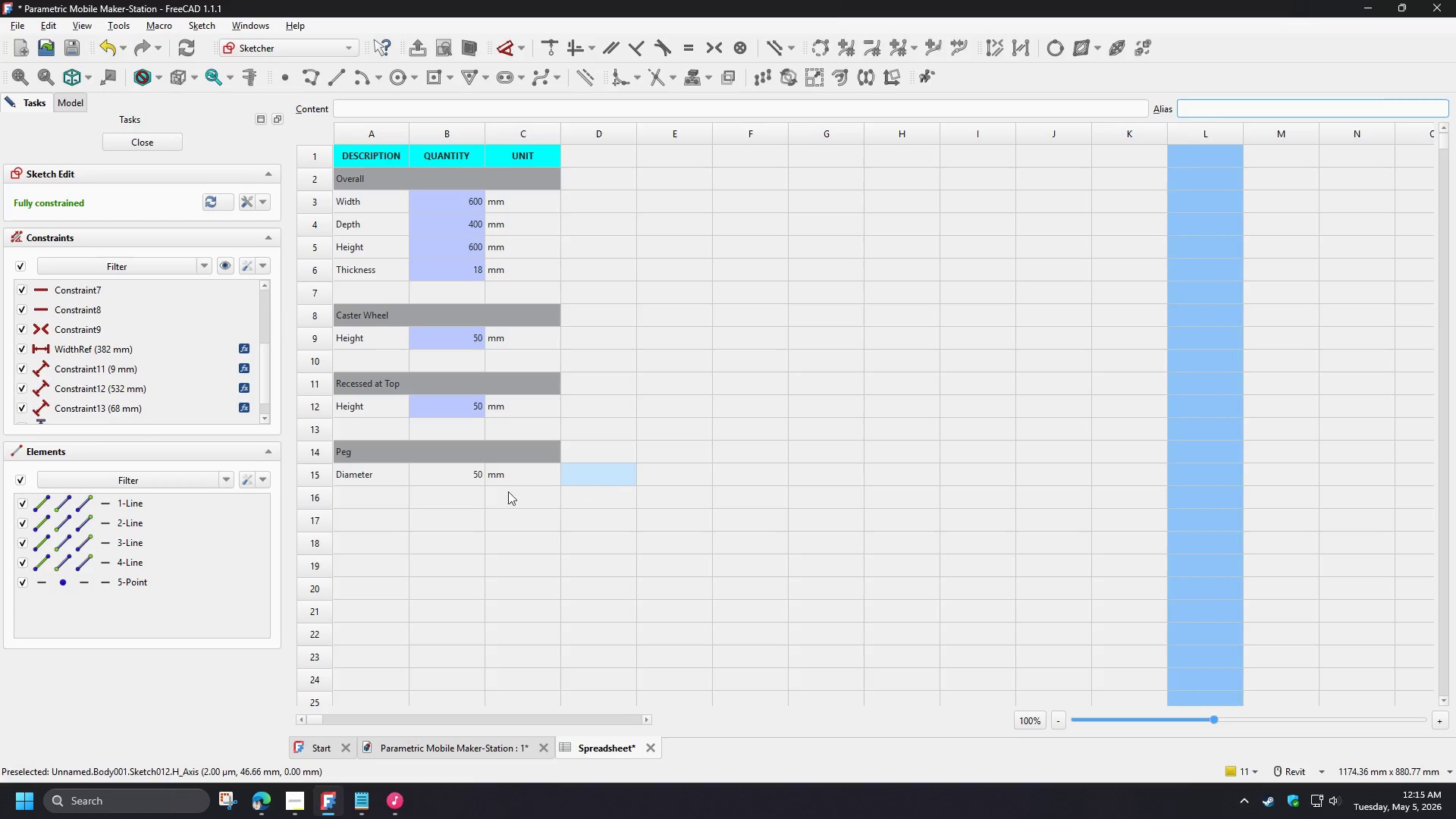 
double_click([467, 478])
 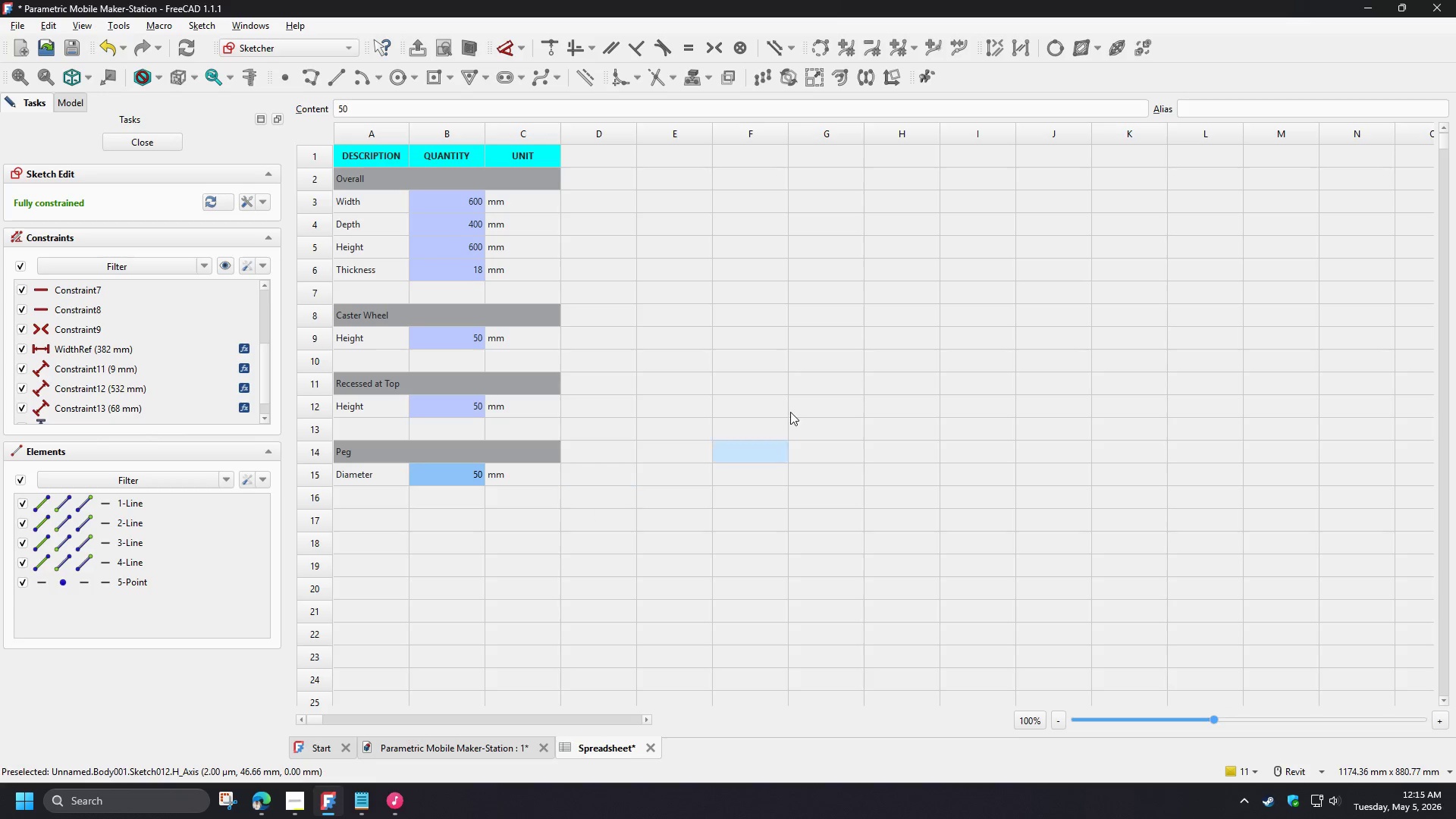 
left_click([1225, 114])
 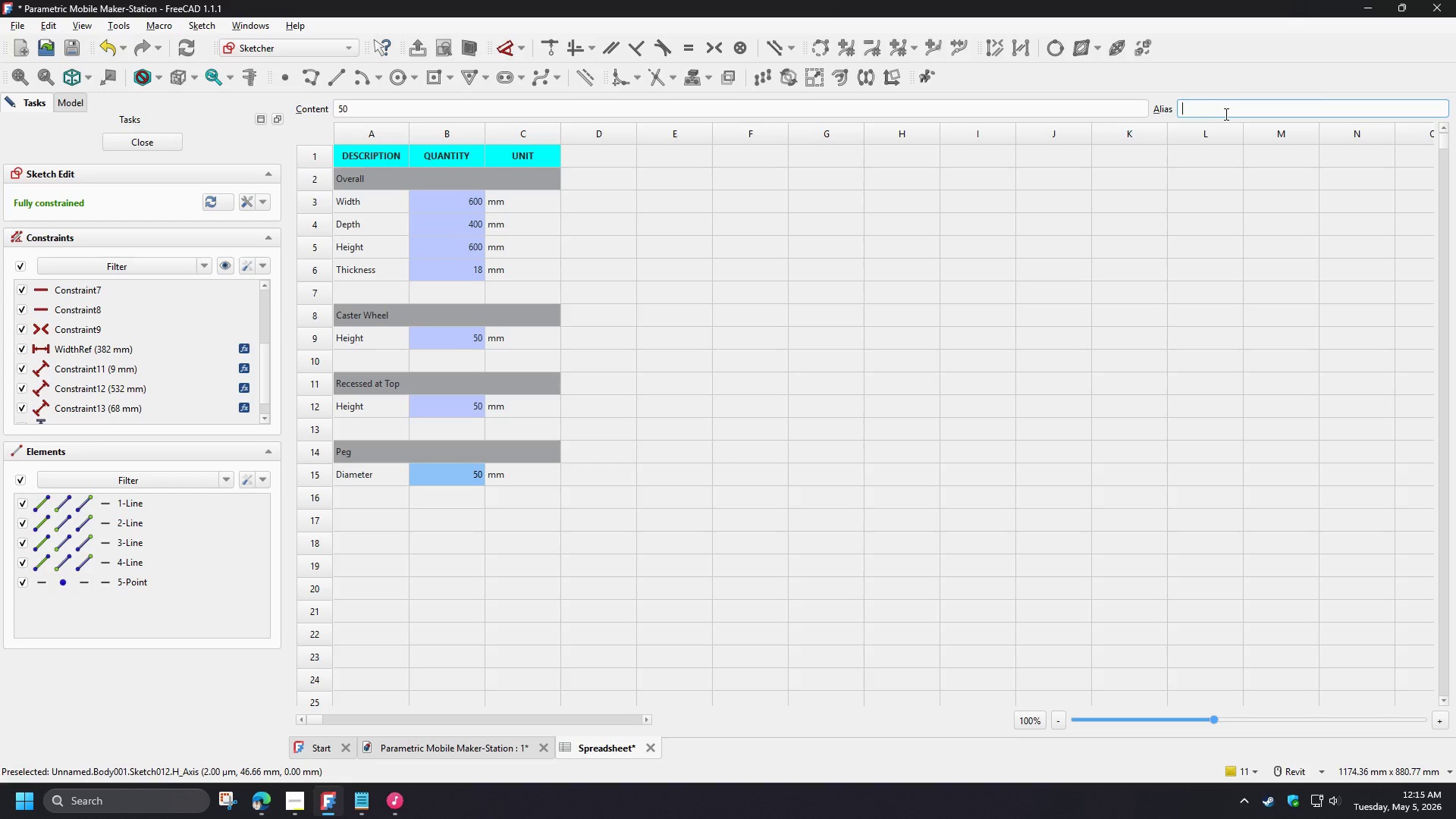 
type(PegDiameter)
 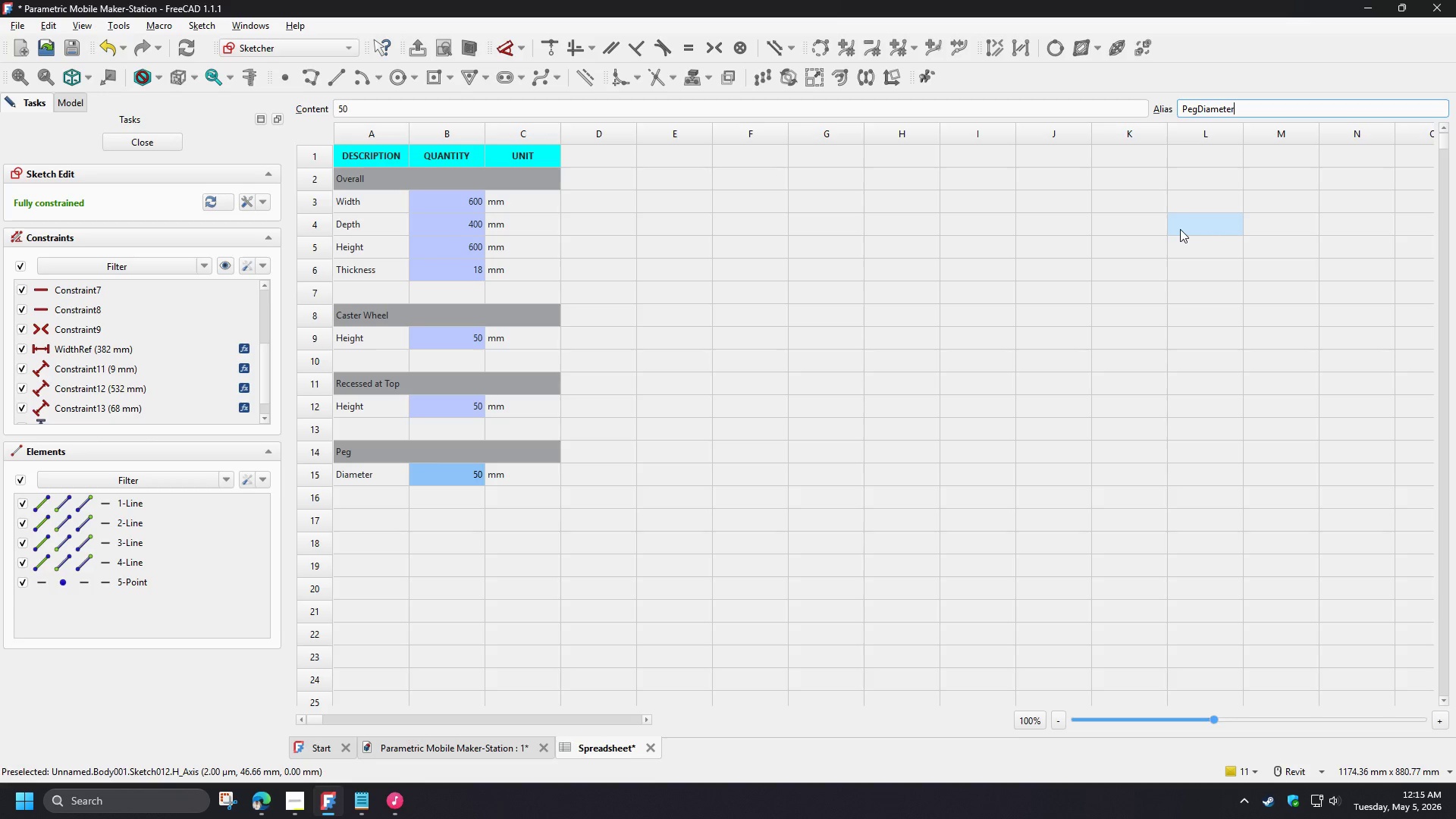 
 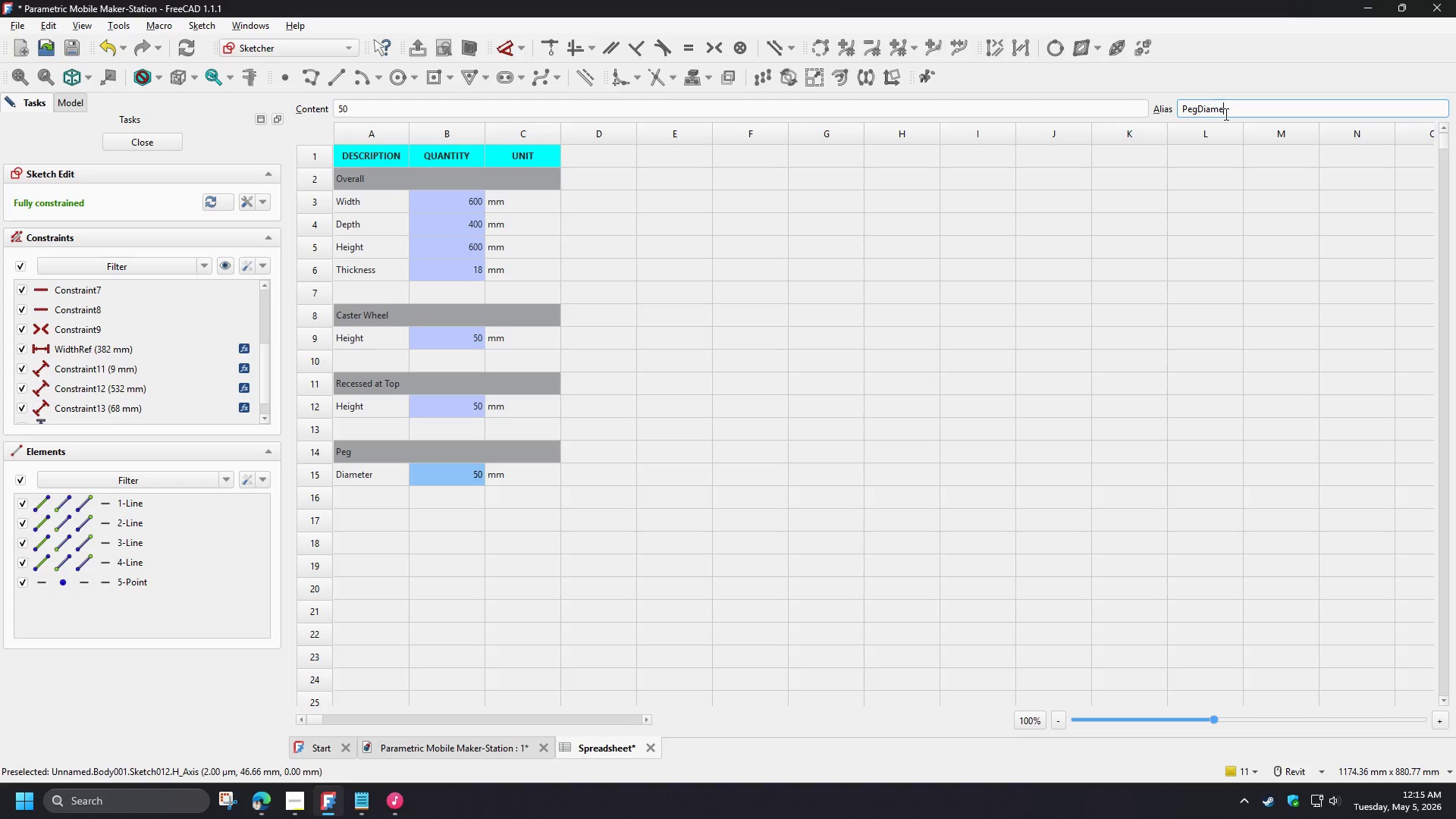 
left_click([1180, 229])
 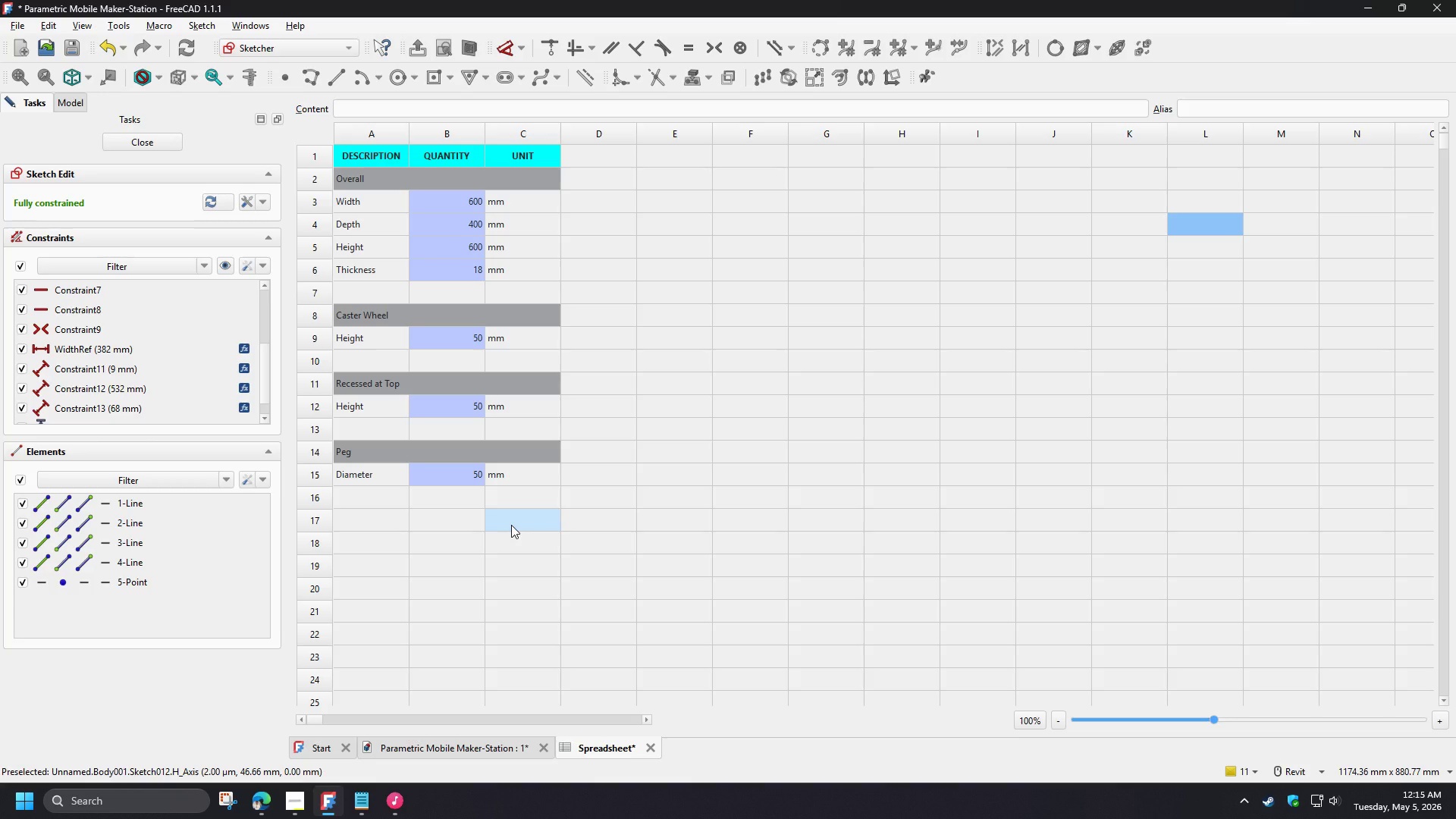 
left_click([511, 525])
 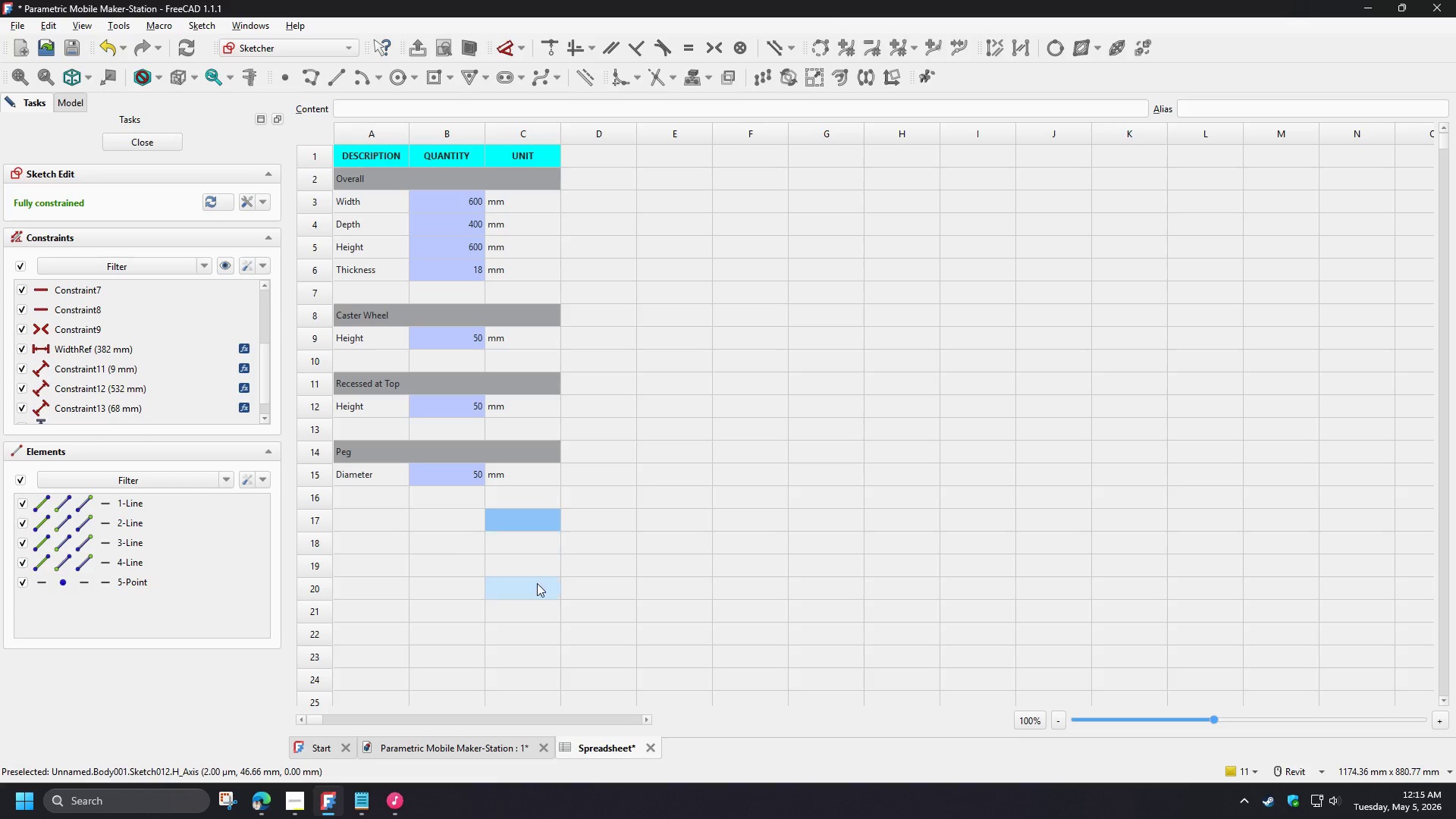 
key(Control+S)
 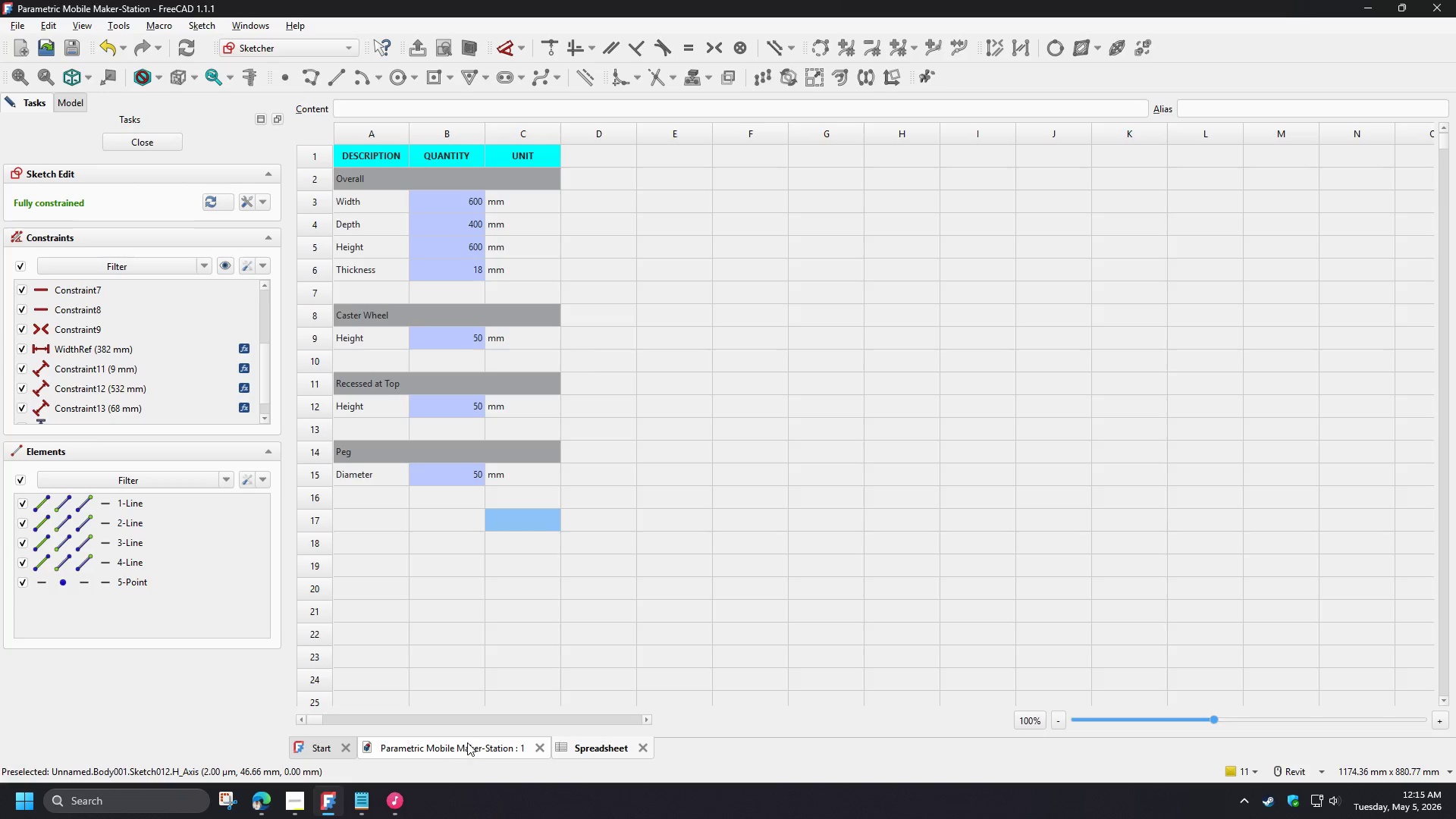 
left_click([466, 743])
 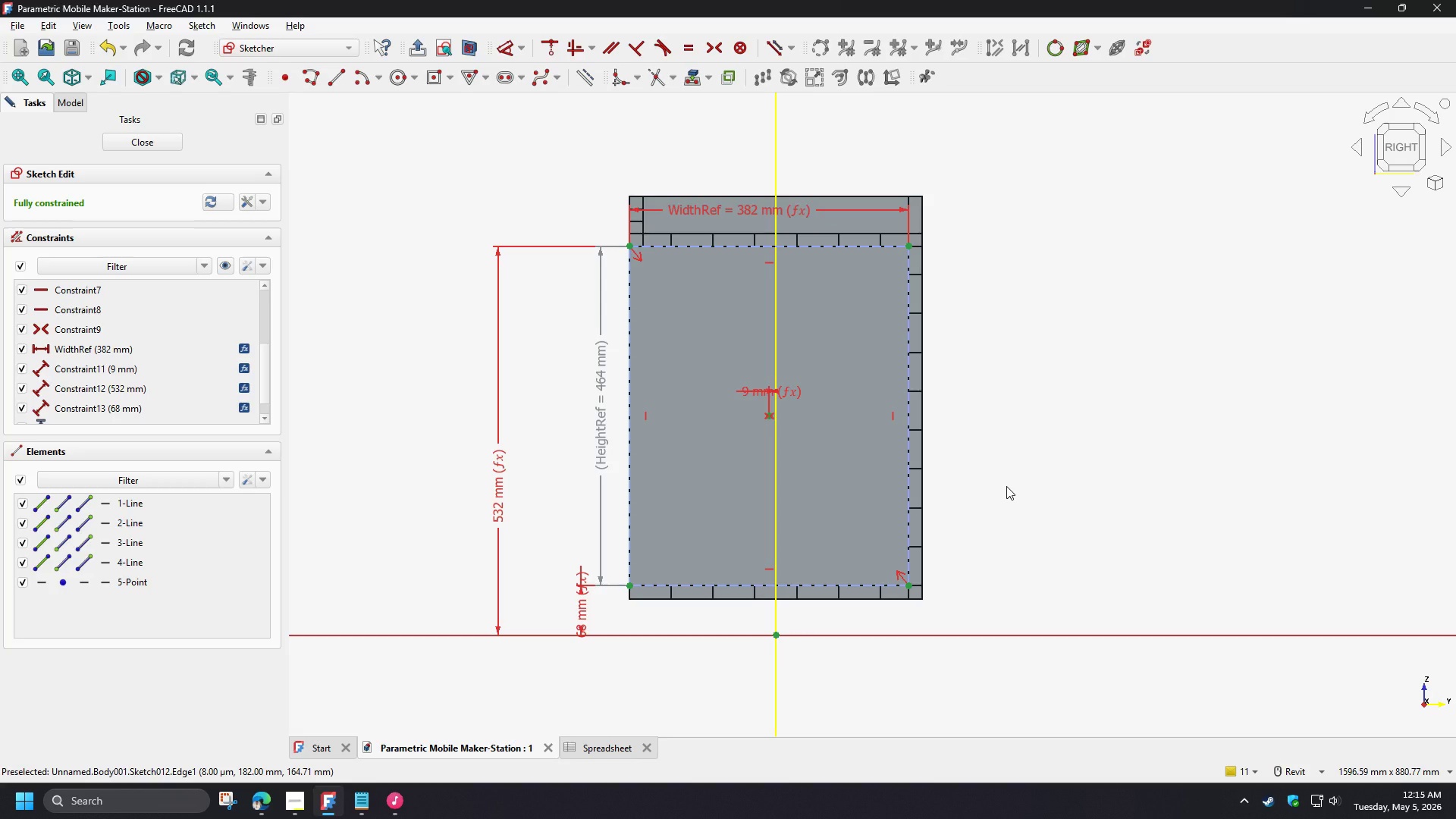 
wait(5.72)
 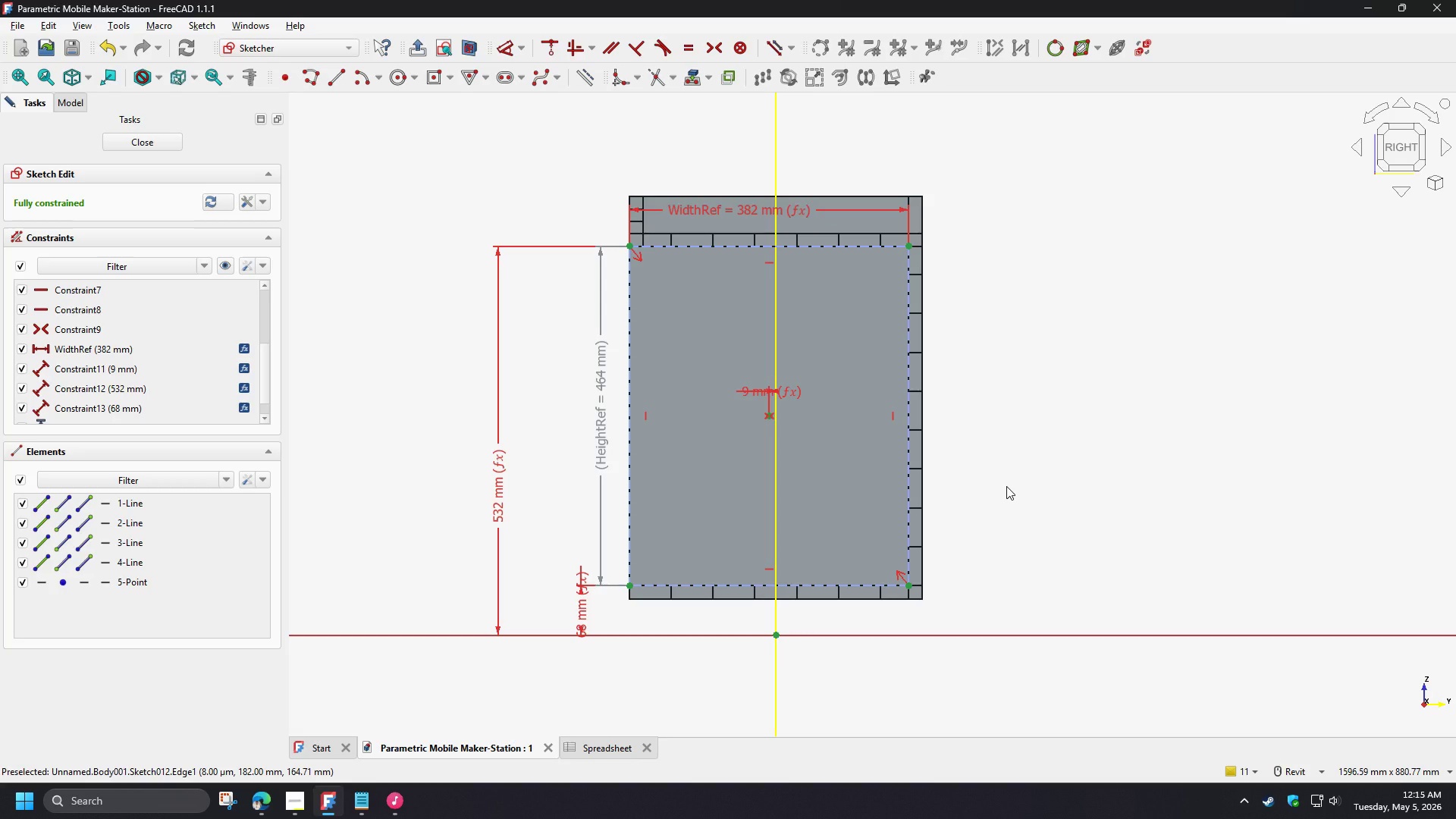 
scroll: coordinate [409, 309], scroll_direction: up, amount: 6.0
 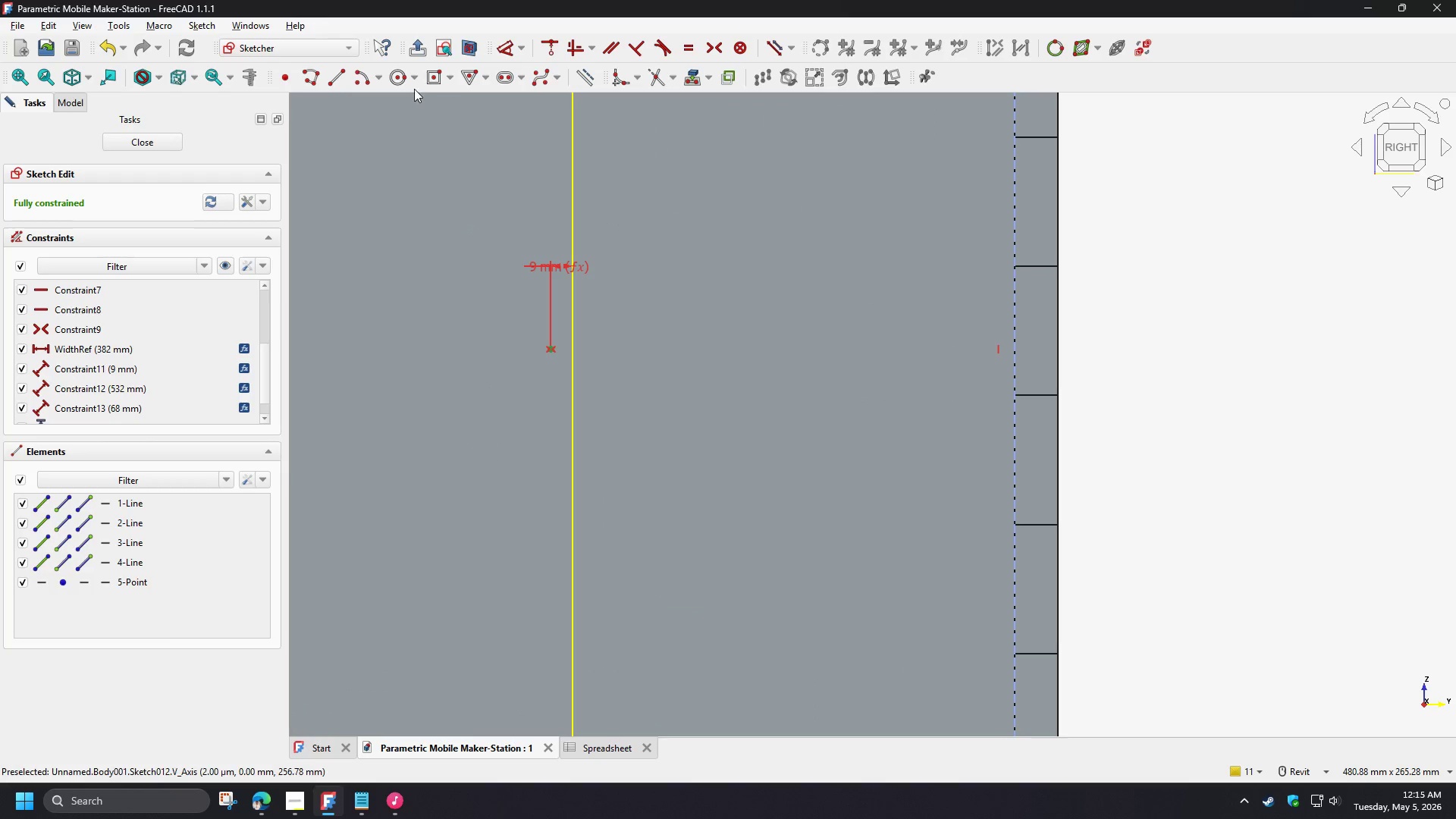 
left_click([405, 85])
 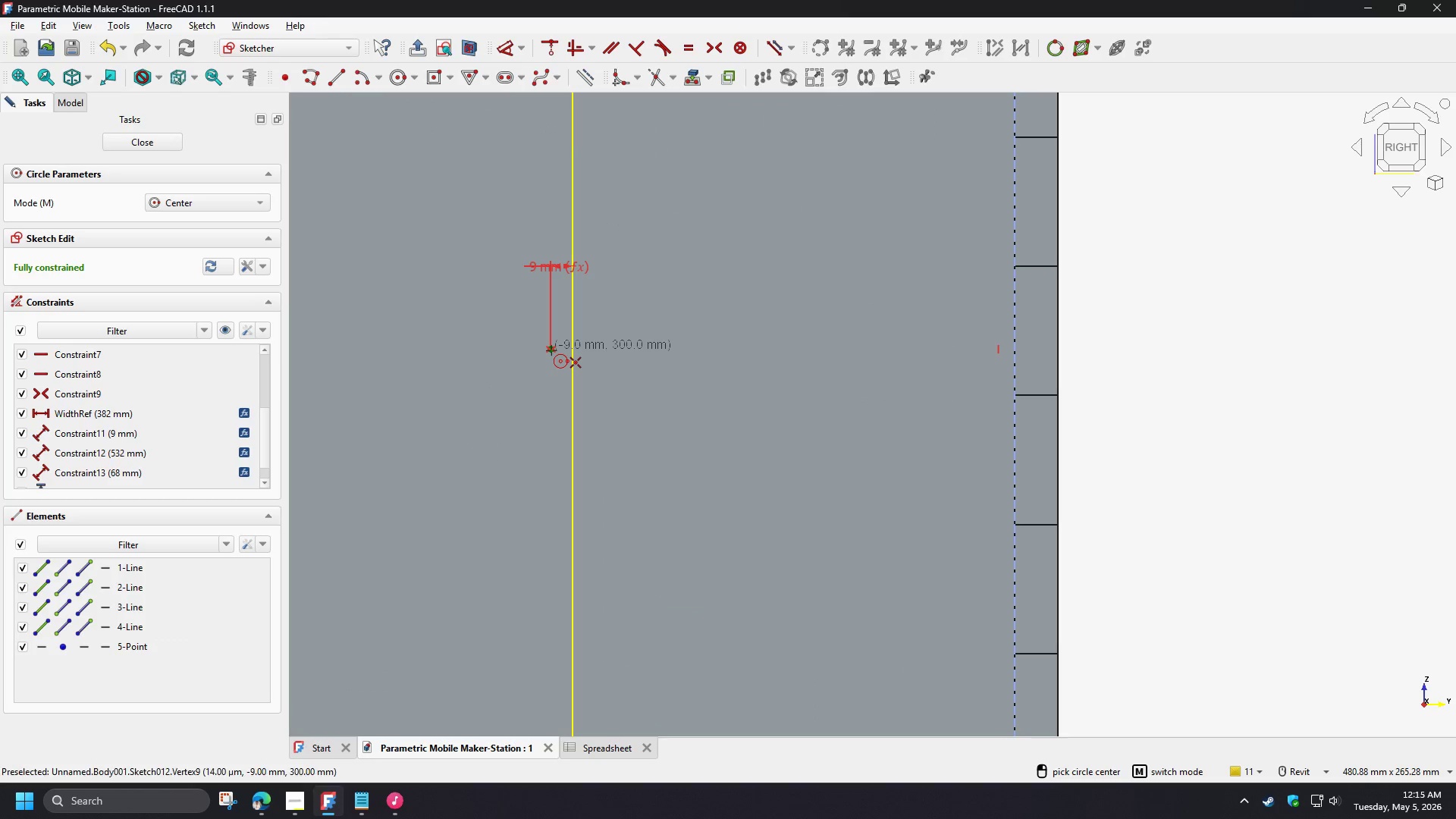 
left_click([551, 350])
 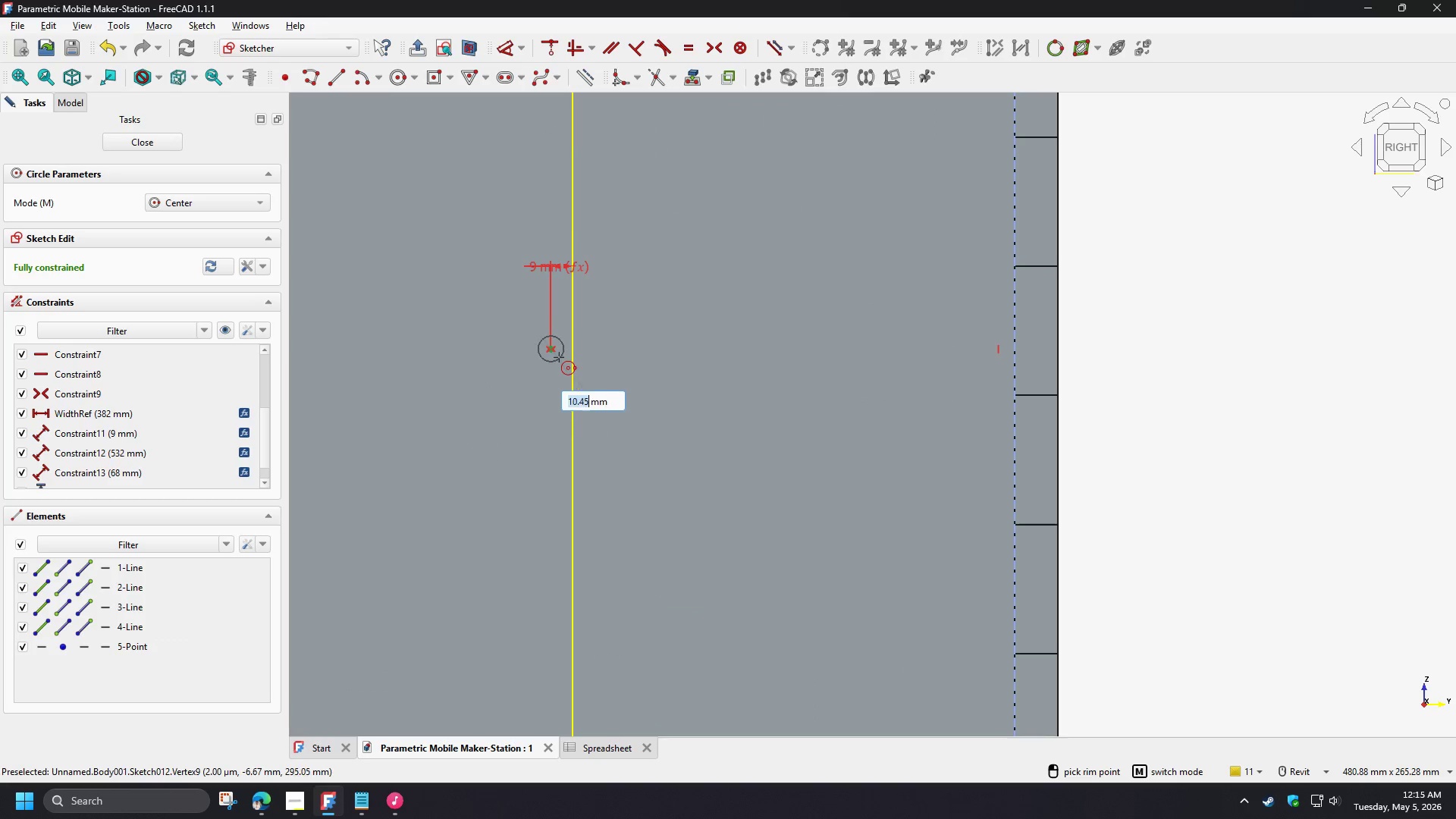 
scroll: coordinate [559, 357], scroll_direction: up, amount: 3.0
 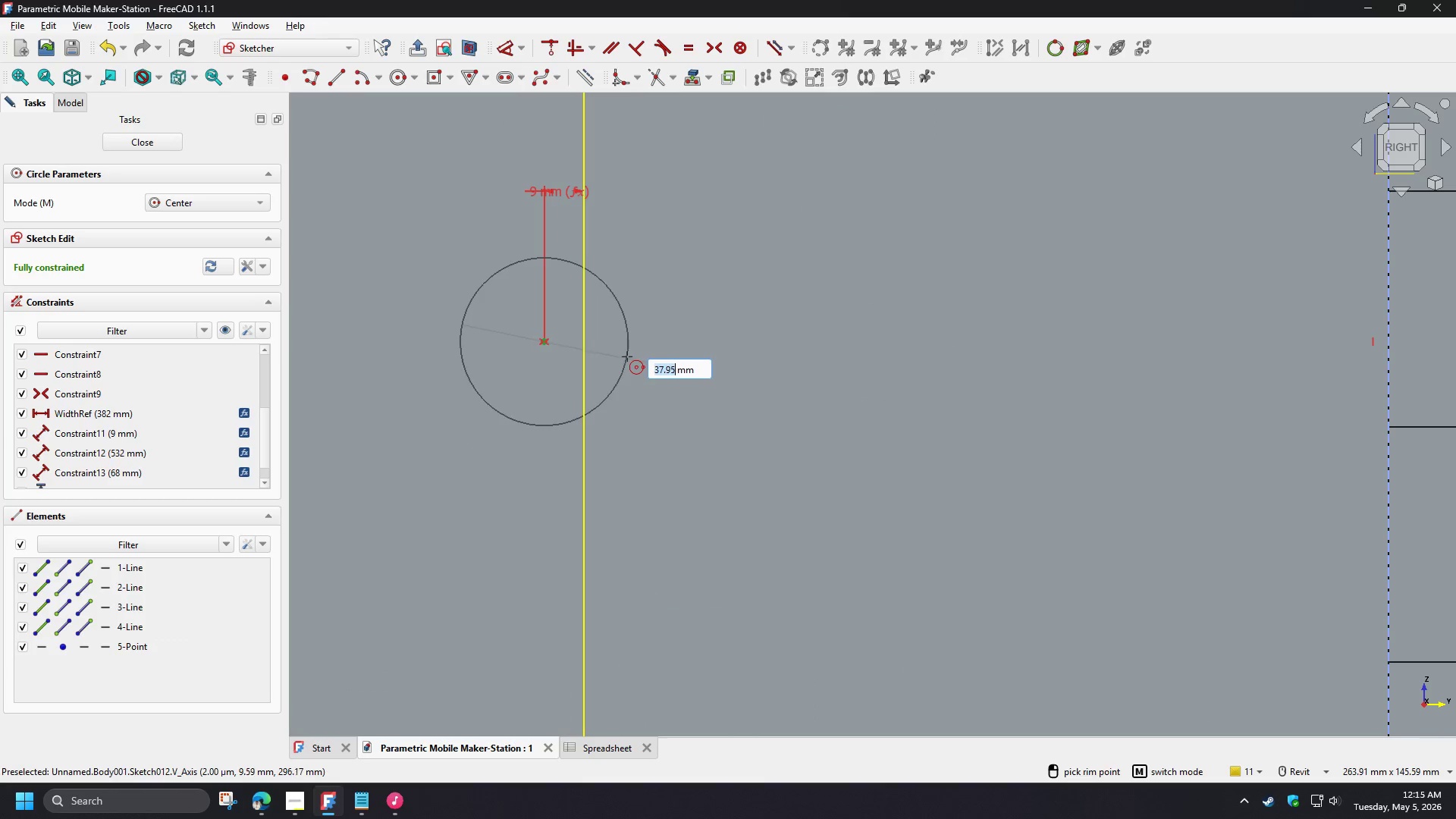 
left_click([627, 356])
 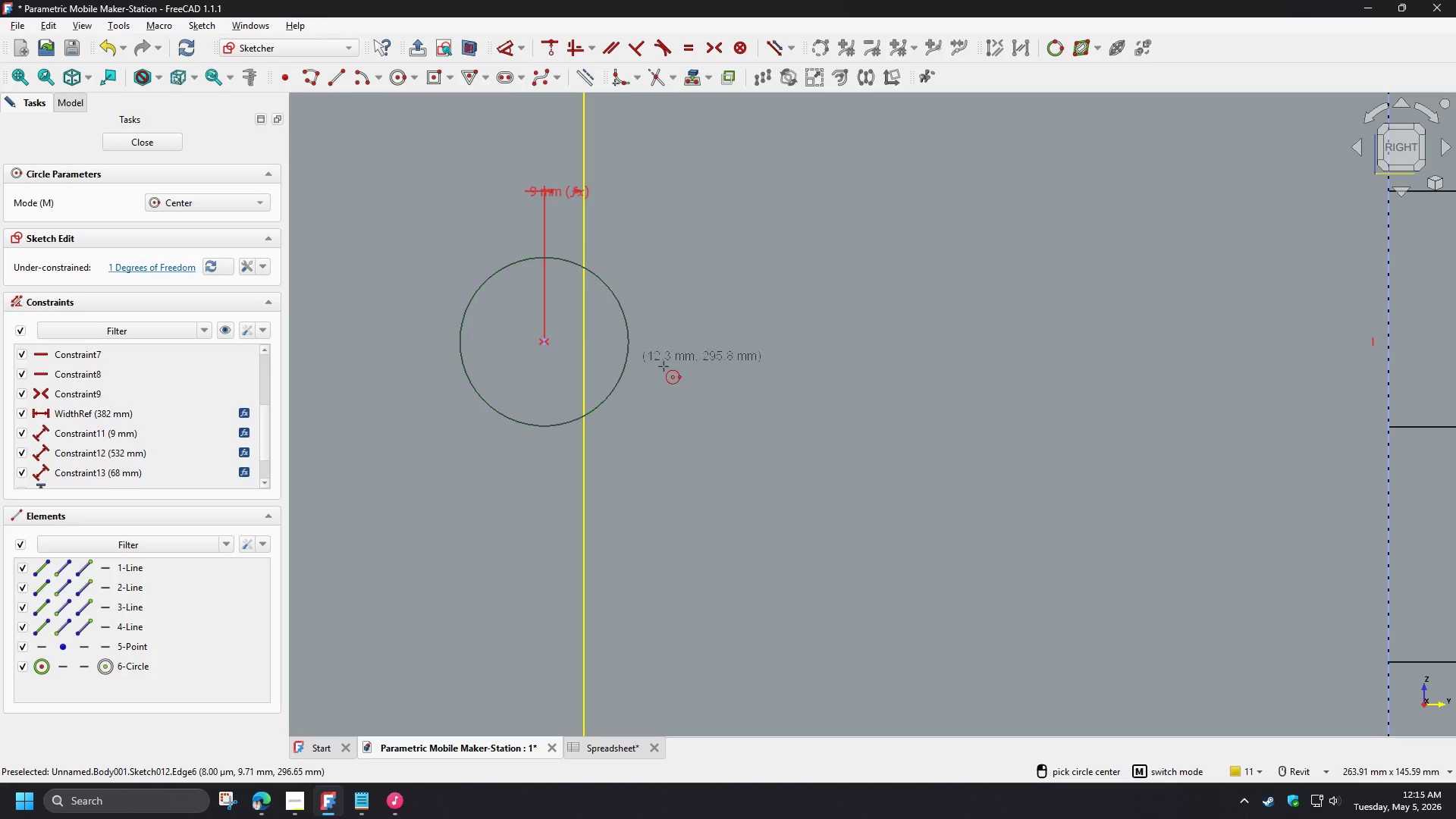 
right_click([667, 366])
 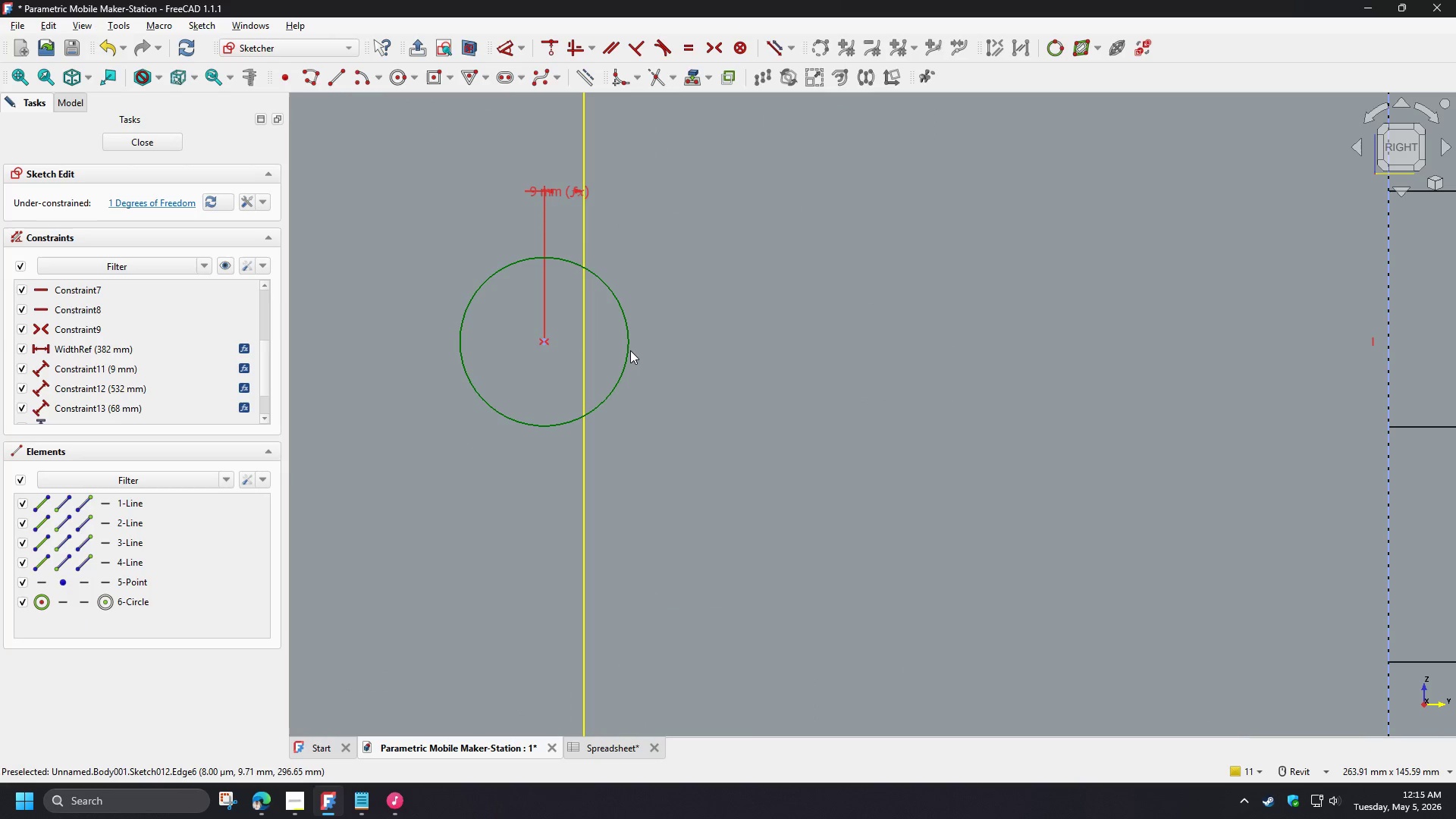 
left_click([628, 350])
 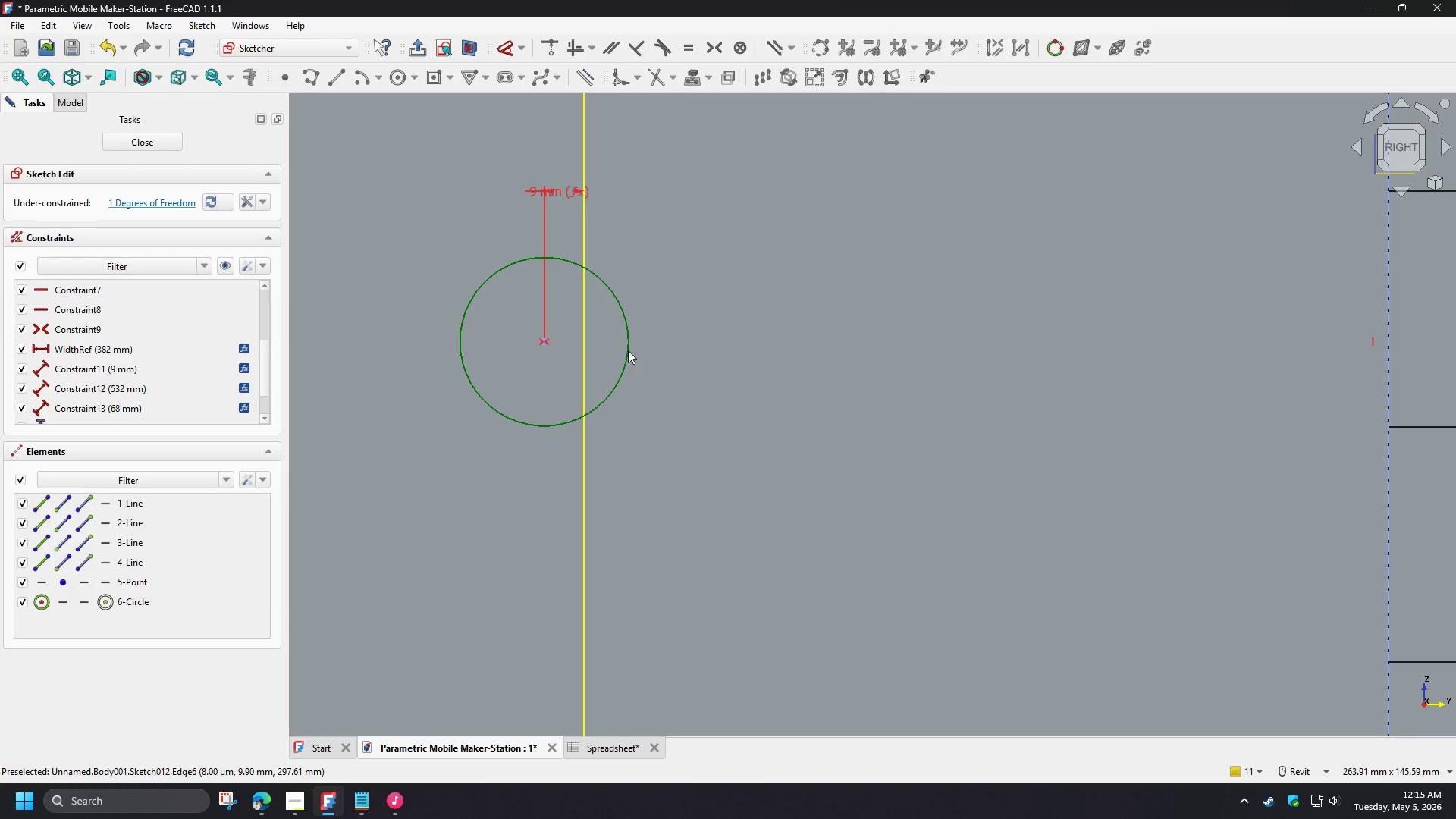 
key(D)
 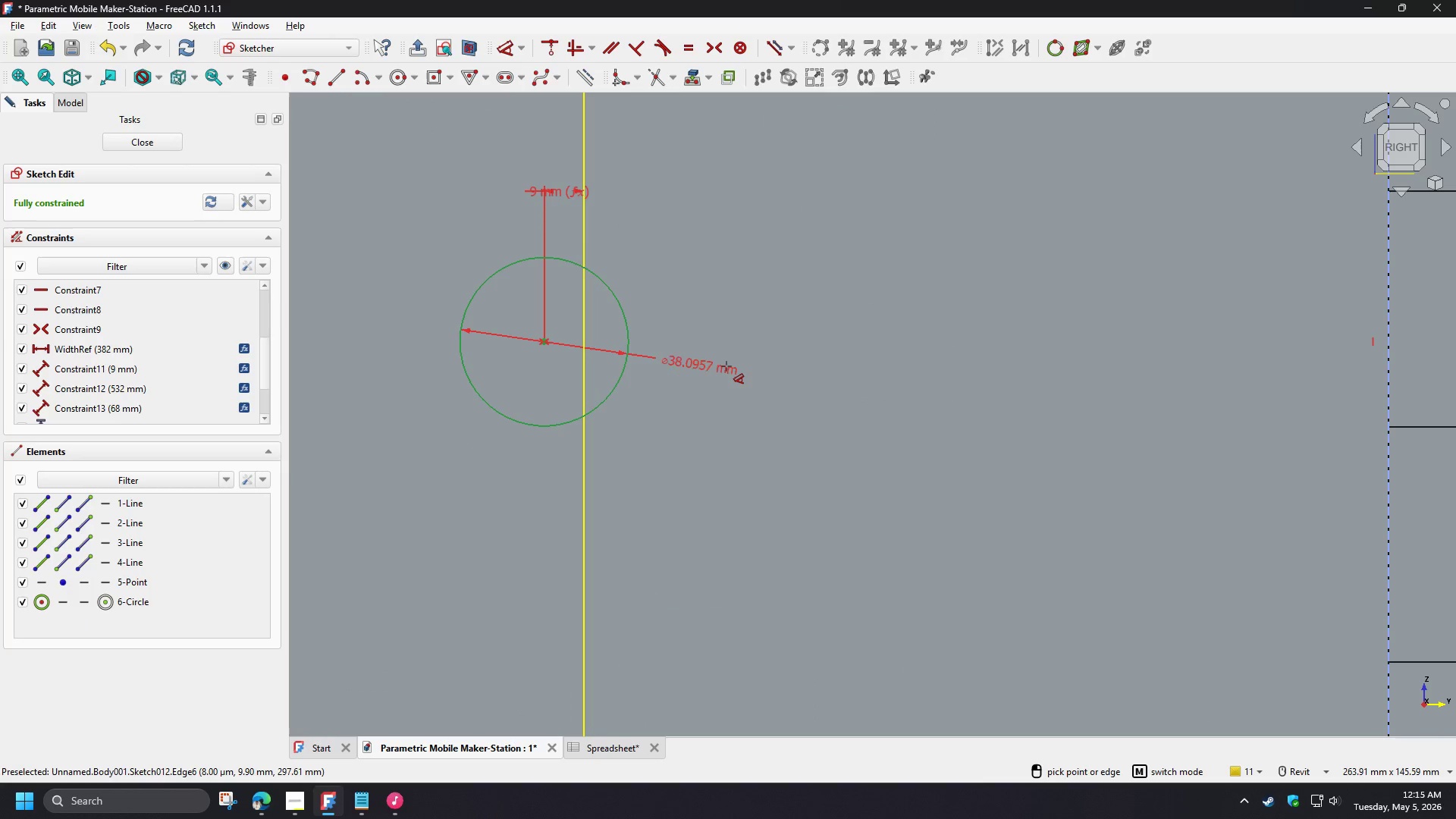 
left_click([726, 366])
 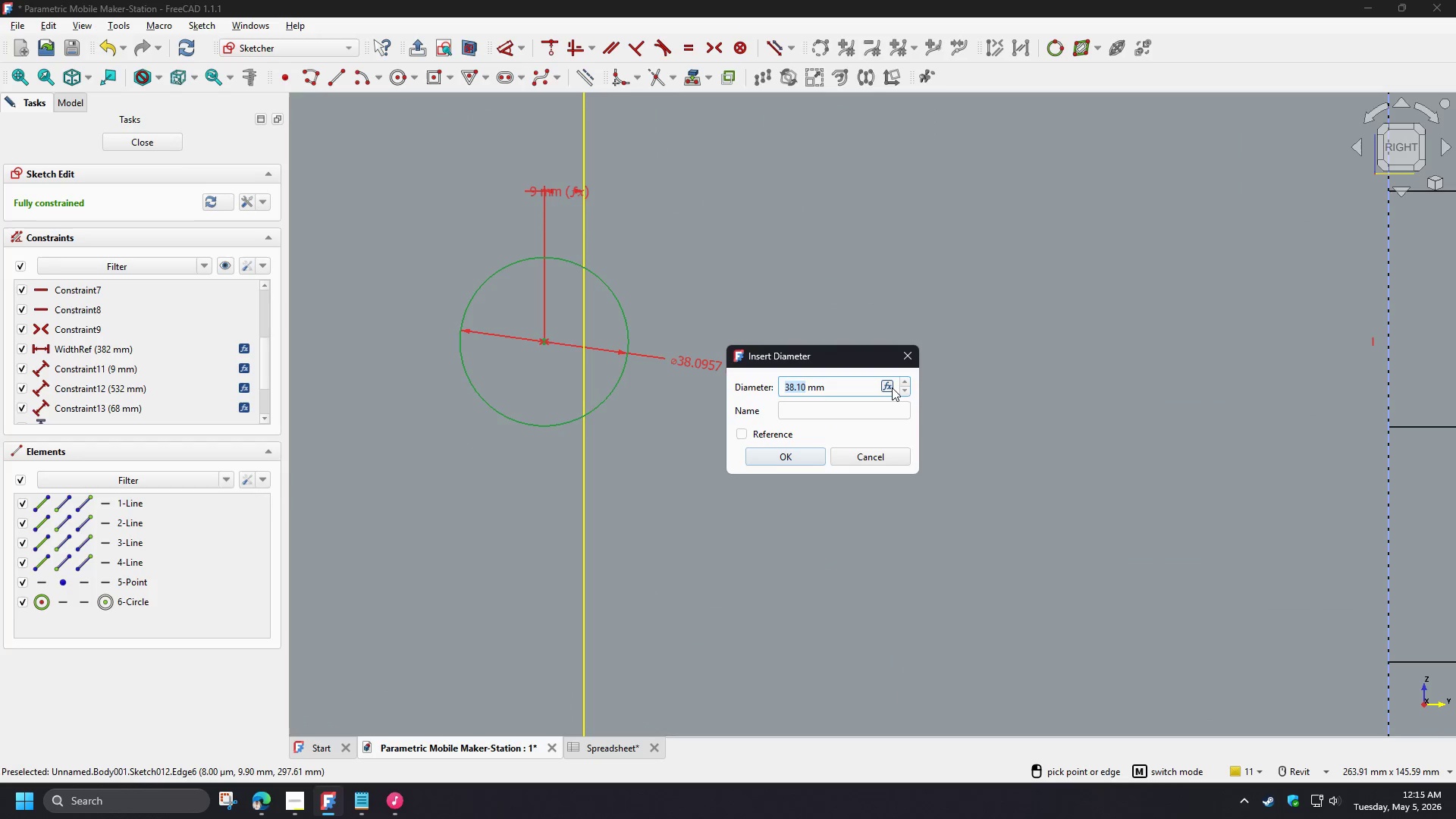 
left_click([889, 388])
 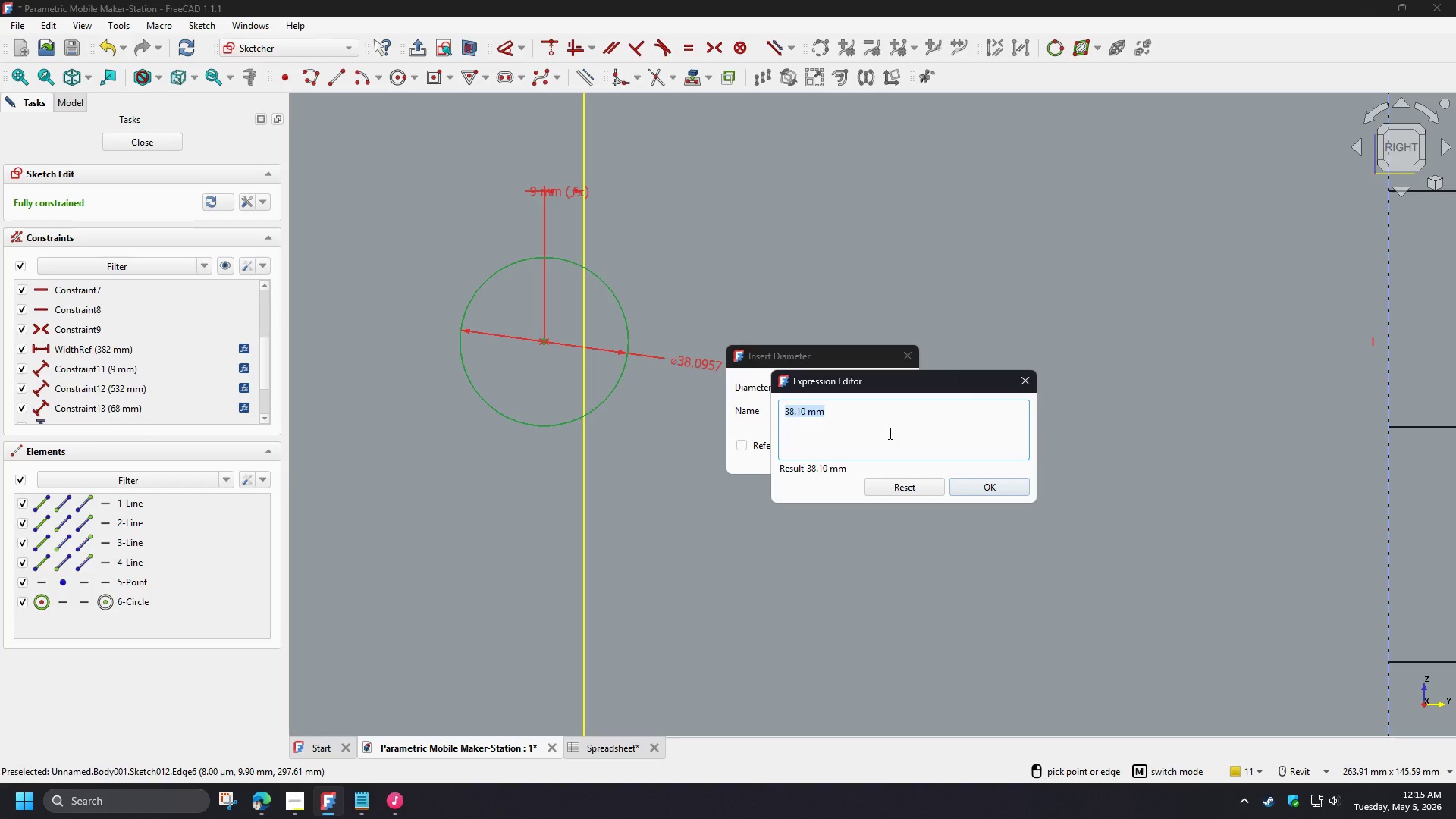 
type(sp)
 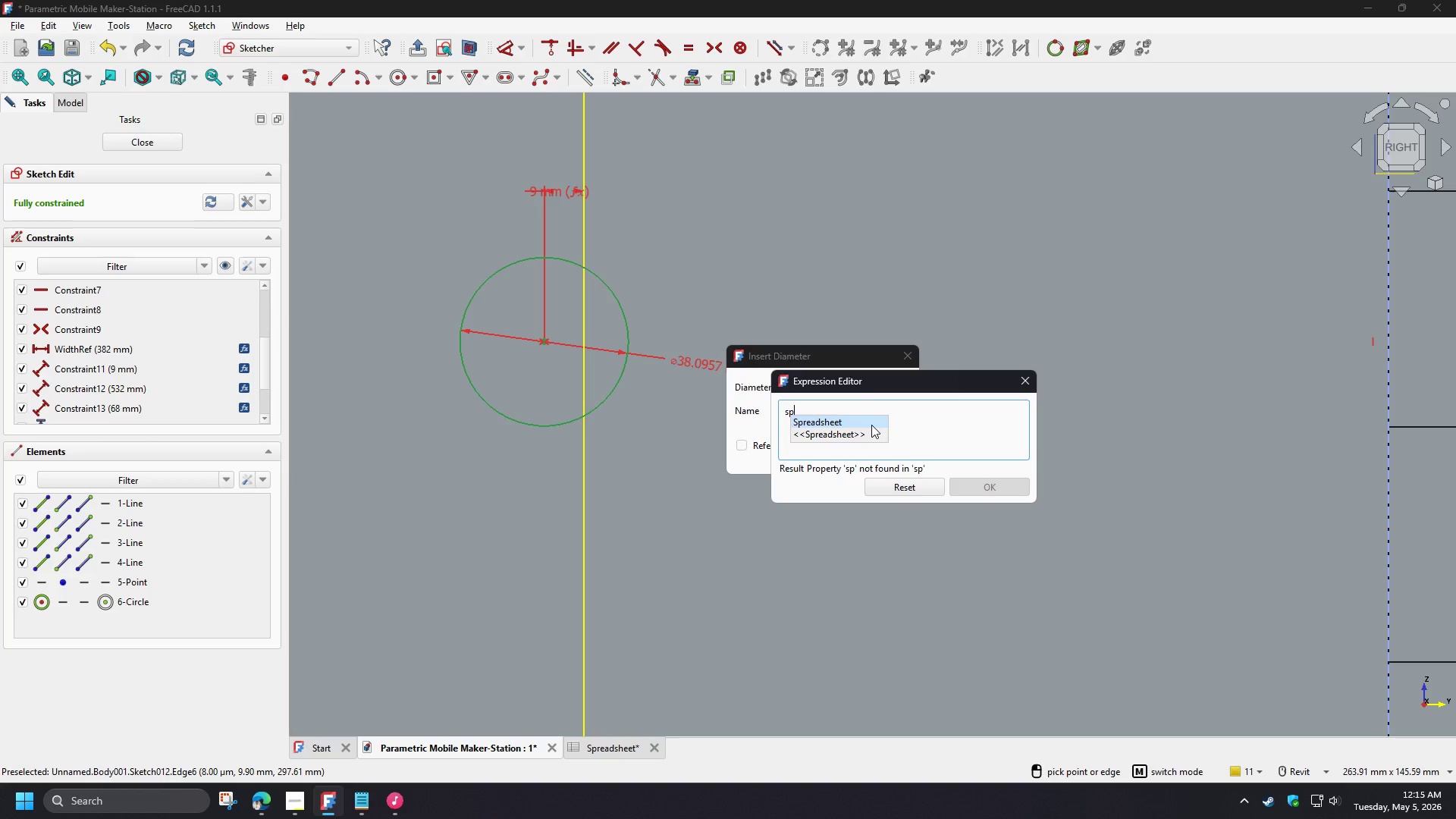 
left_click([871, 425])
 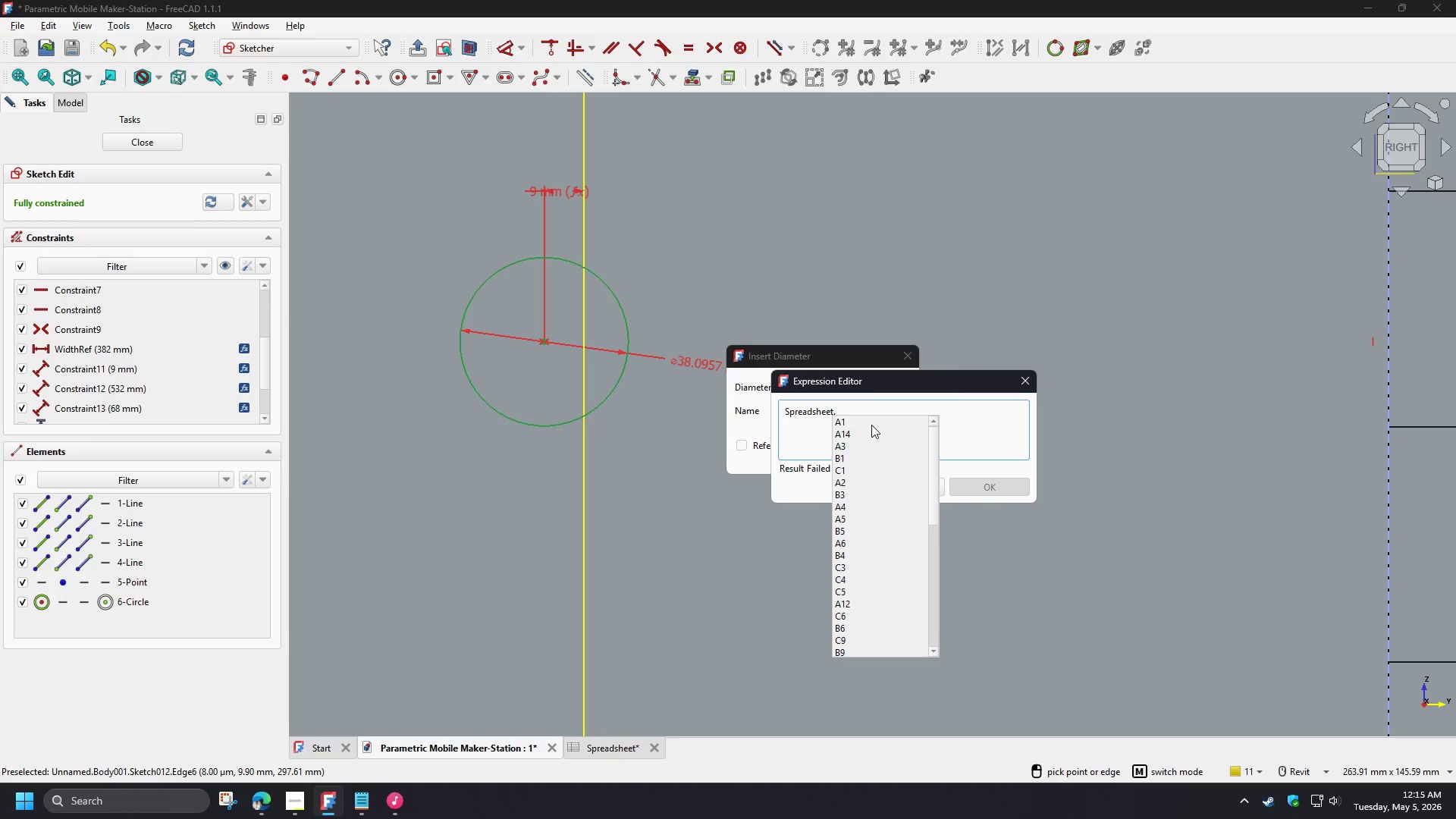 
type(di)
 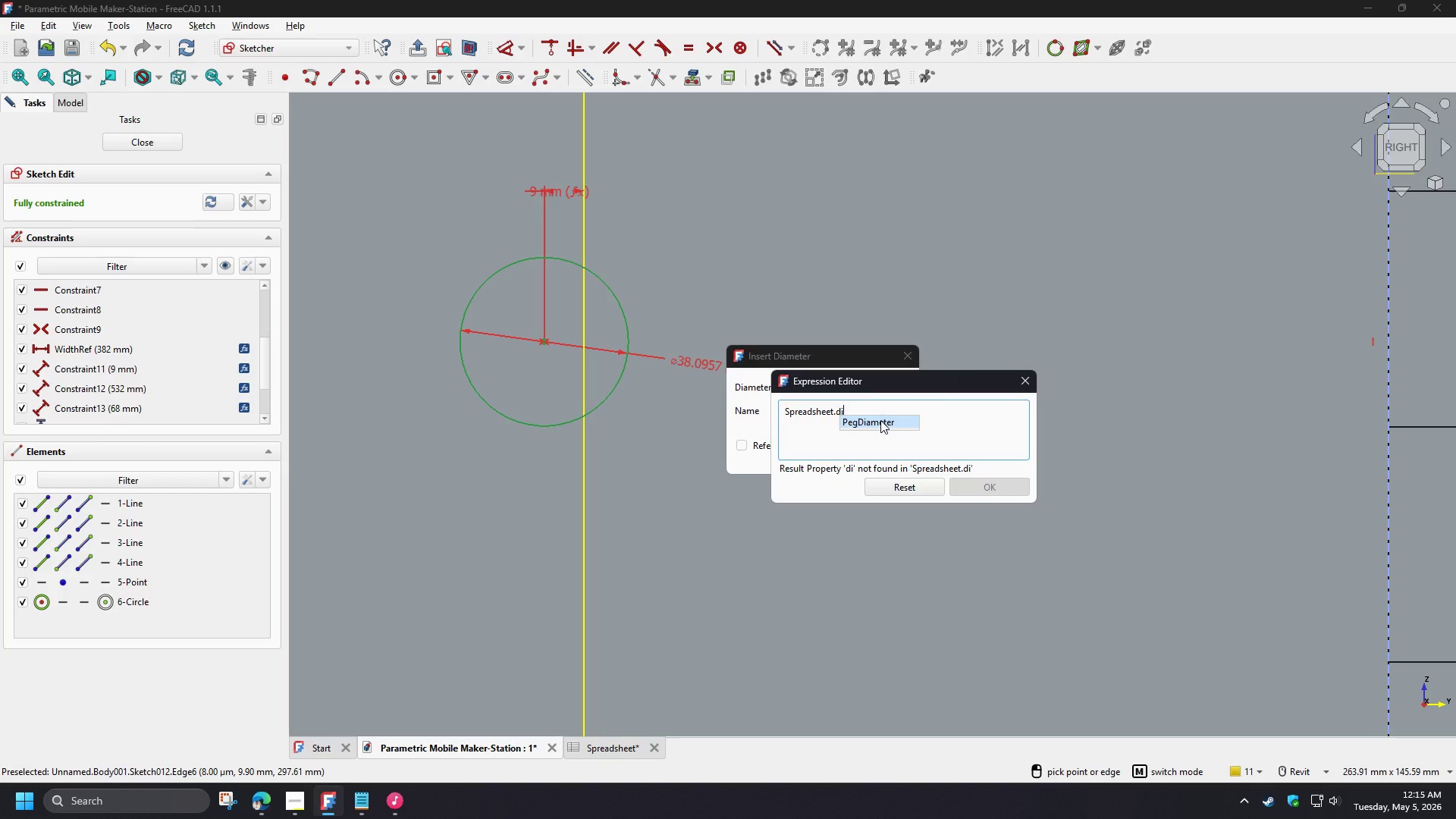 
left_click([880, 420])
 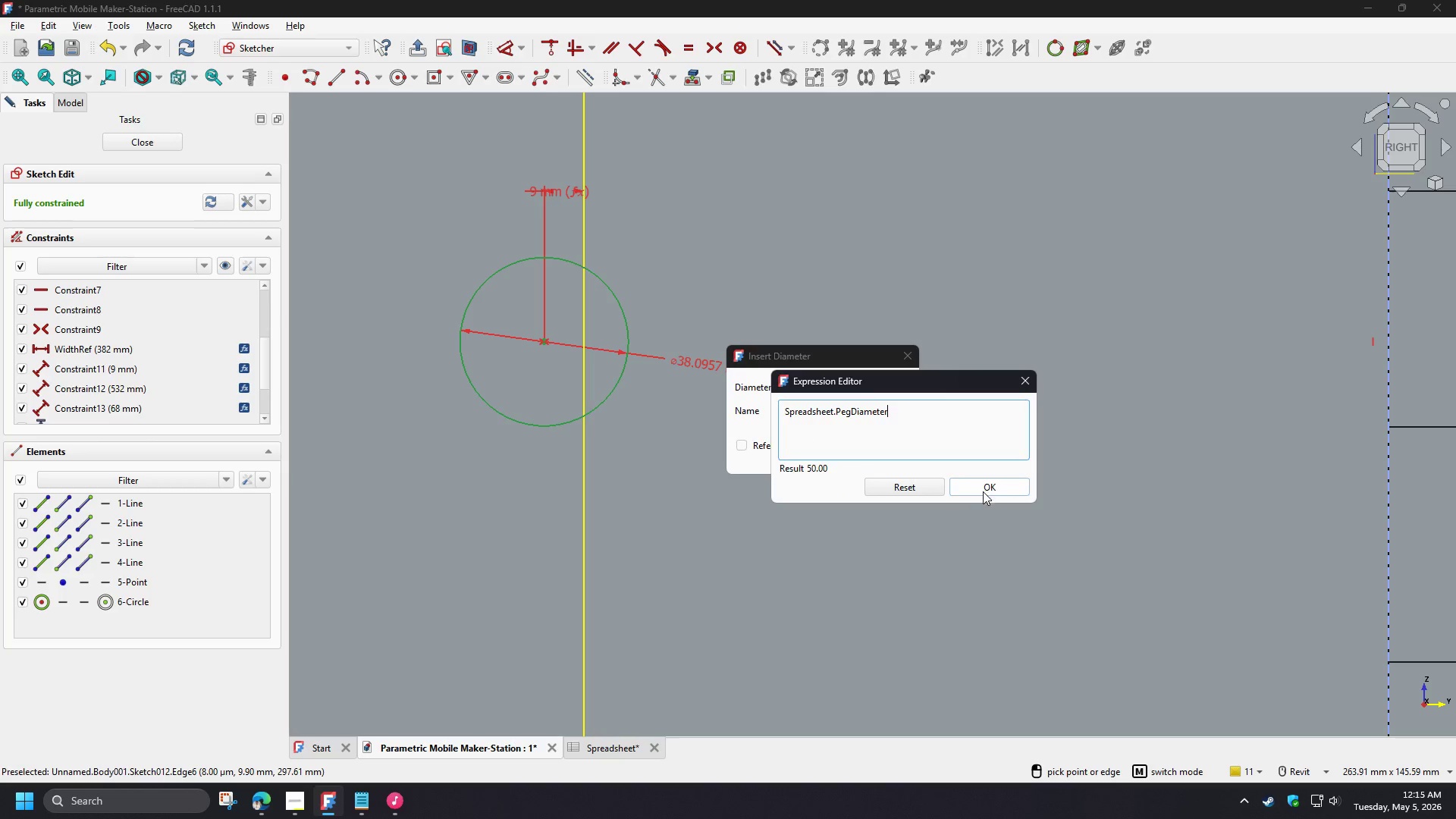 
left_click([984, 491])
 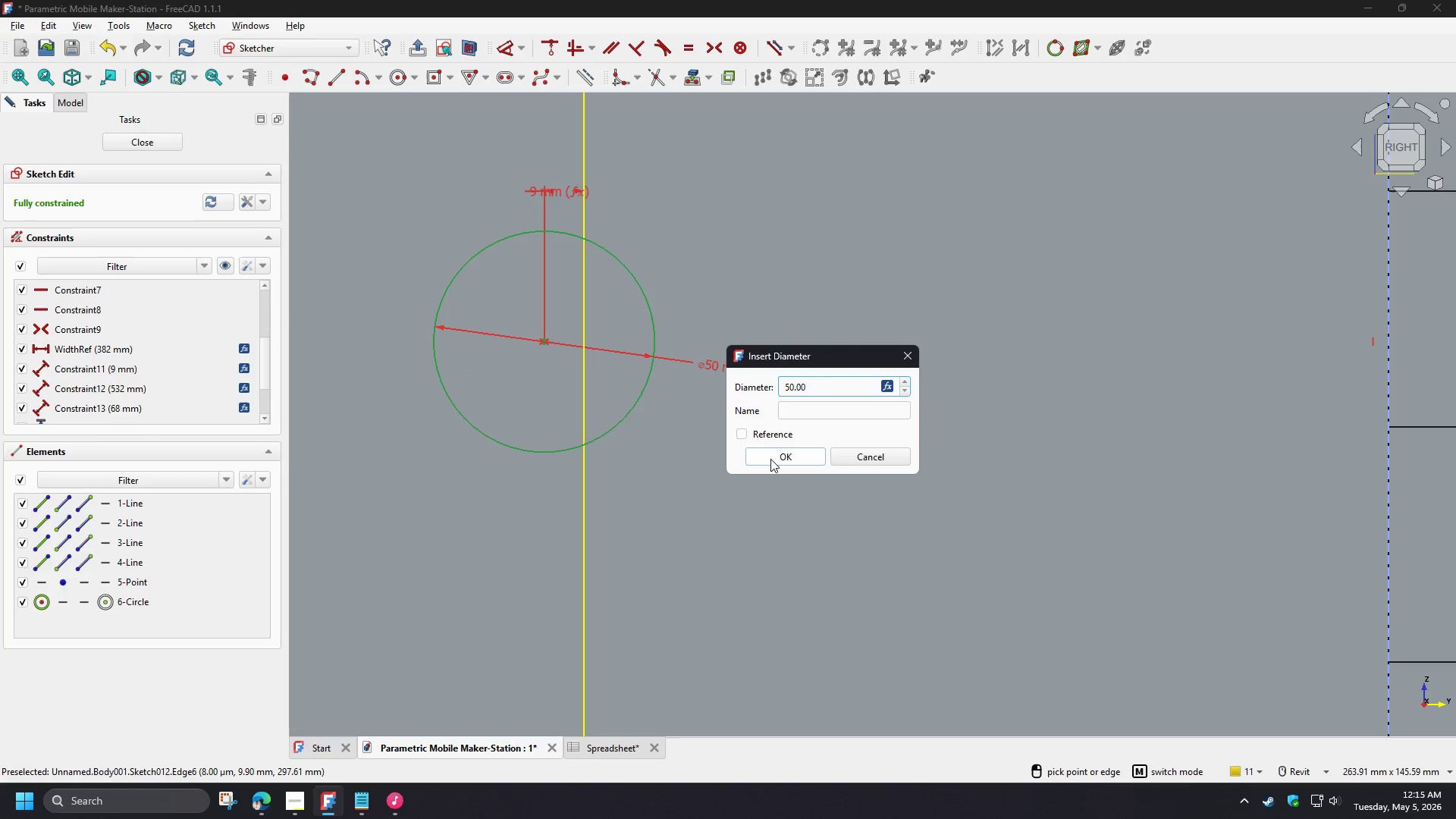 
left_click([770, 459])
 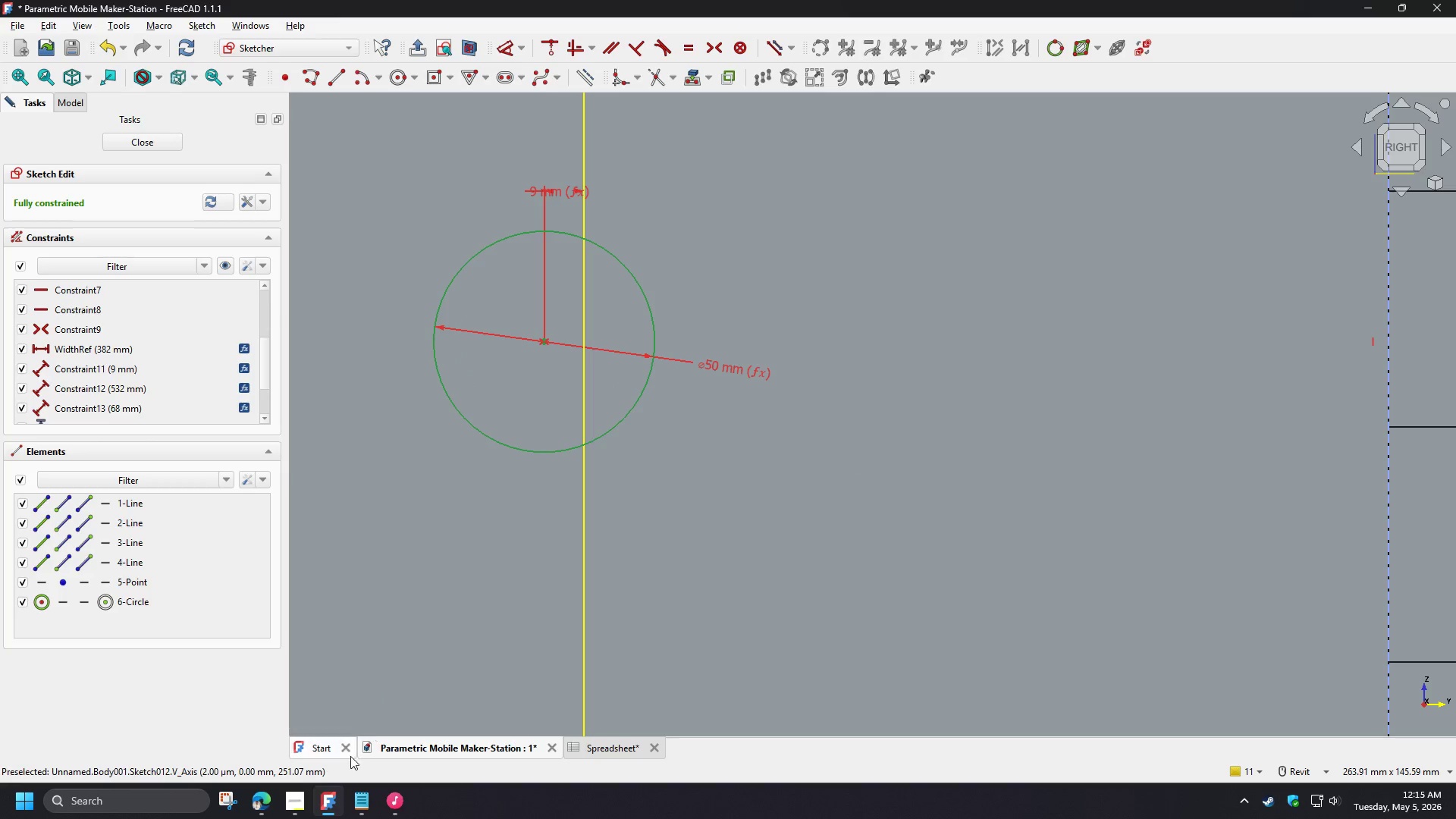 
left_click([265, 805])
 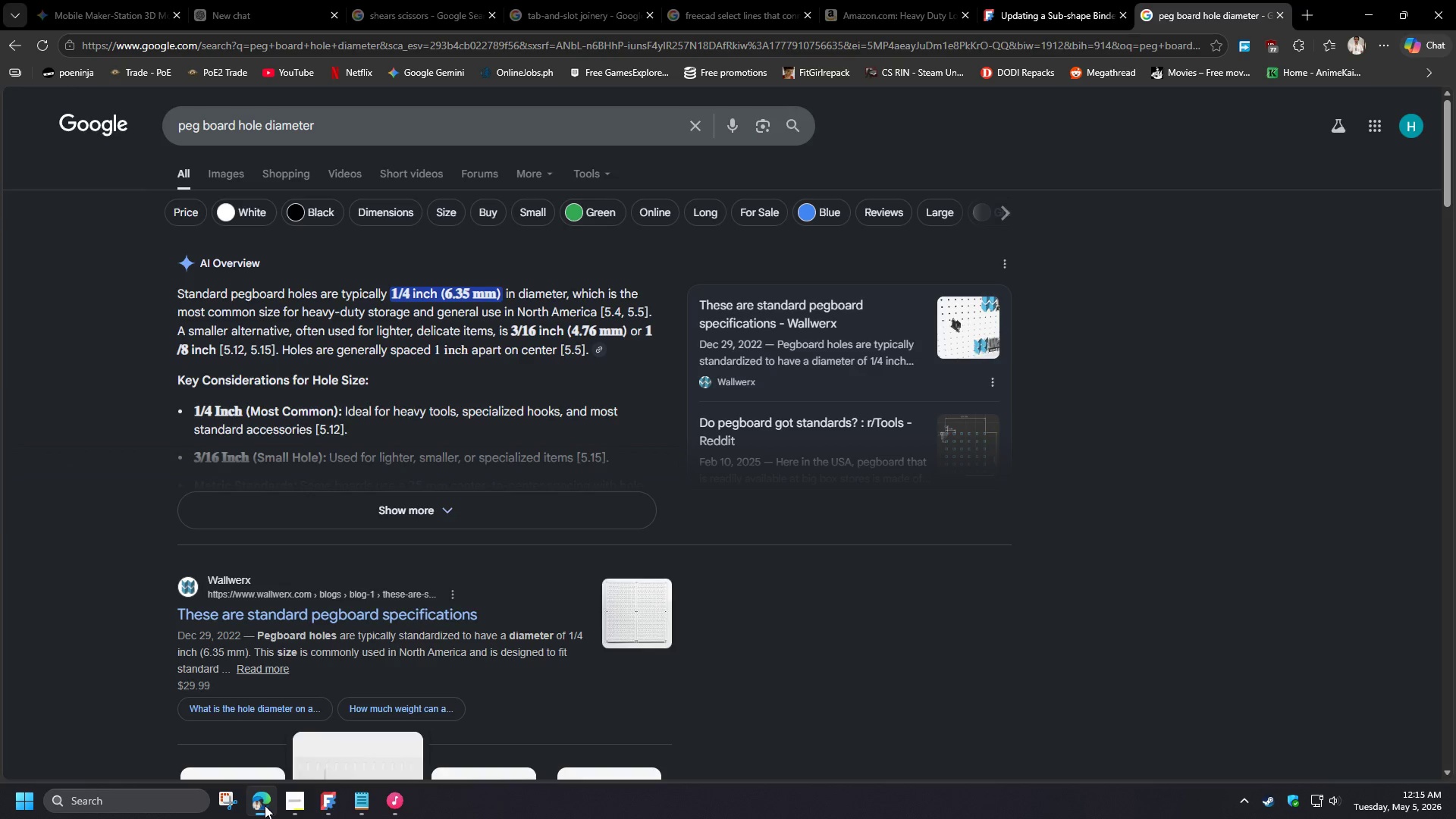 
left_click([265, 805])
 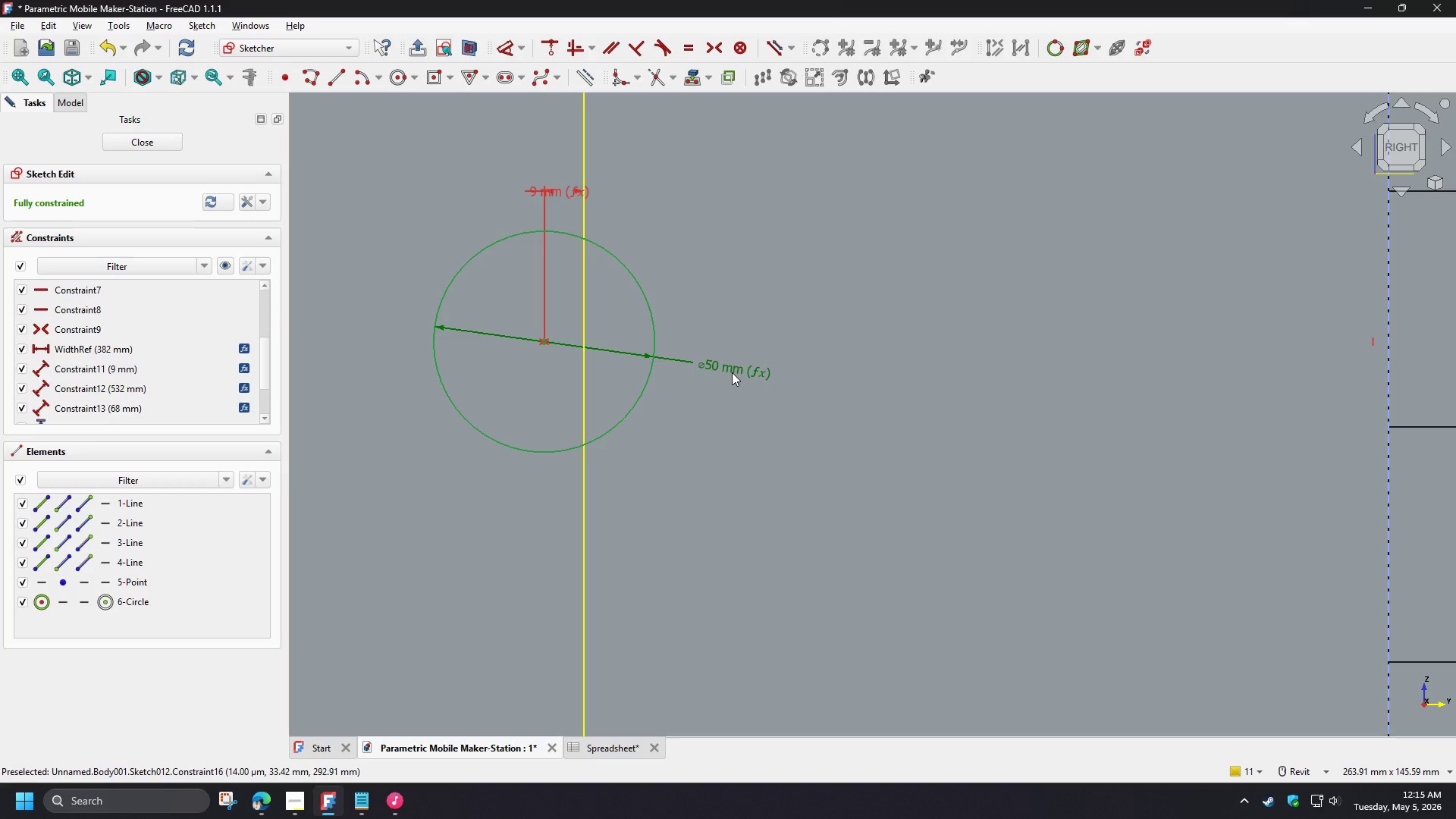 
double_click([732, 372])
 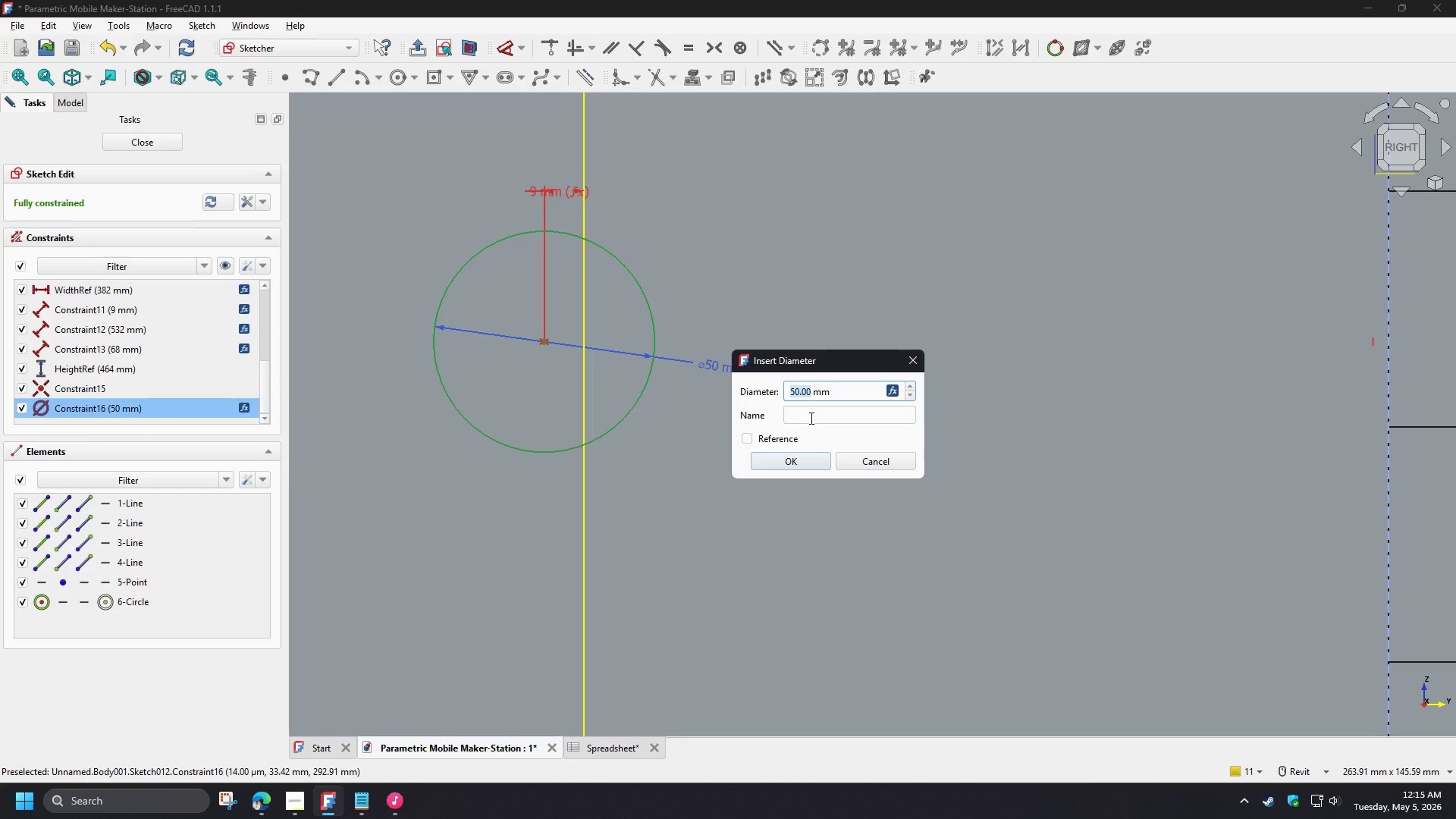 
key(Numpad6)
 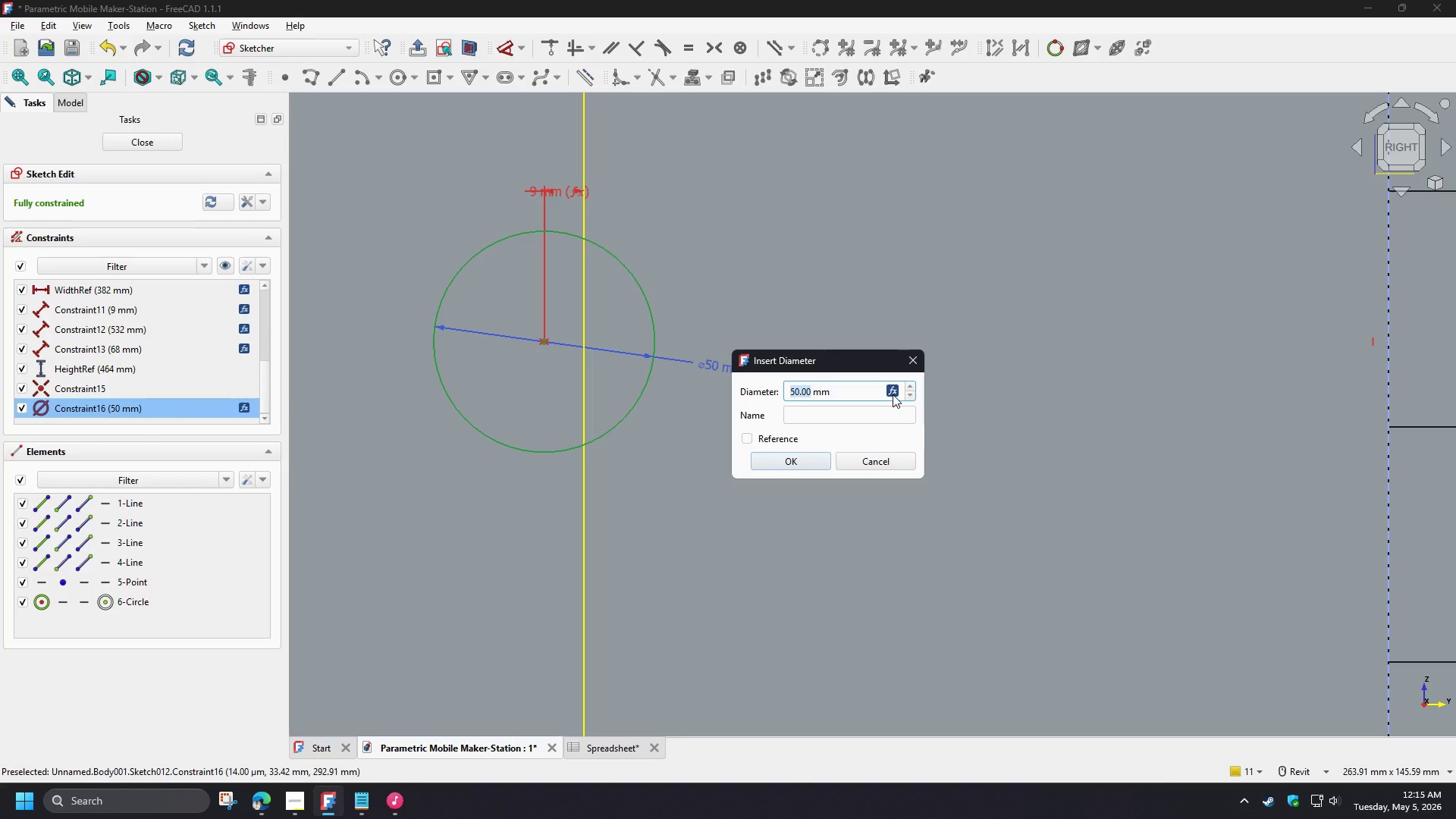 
left_click([893, 391])
 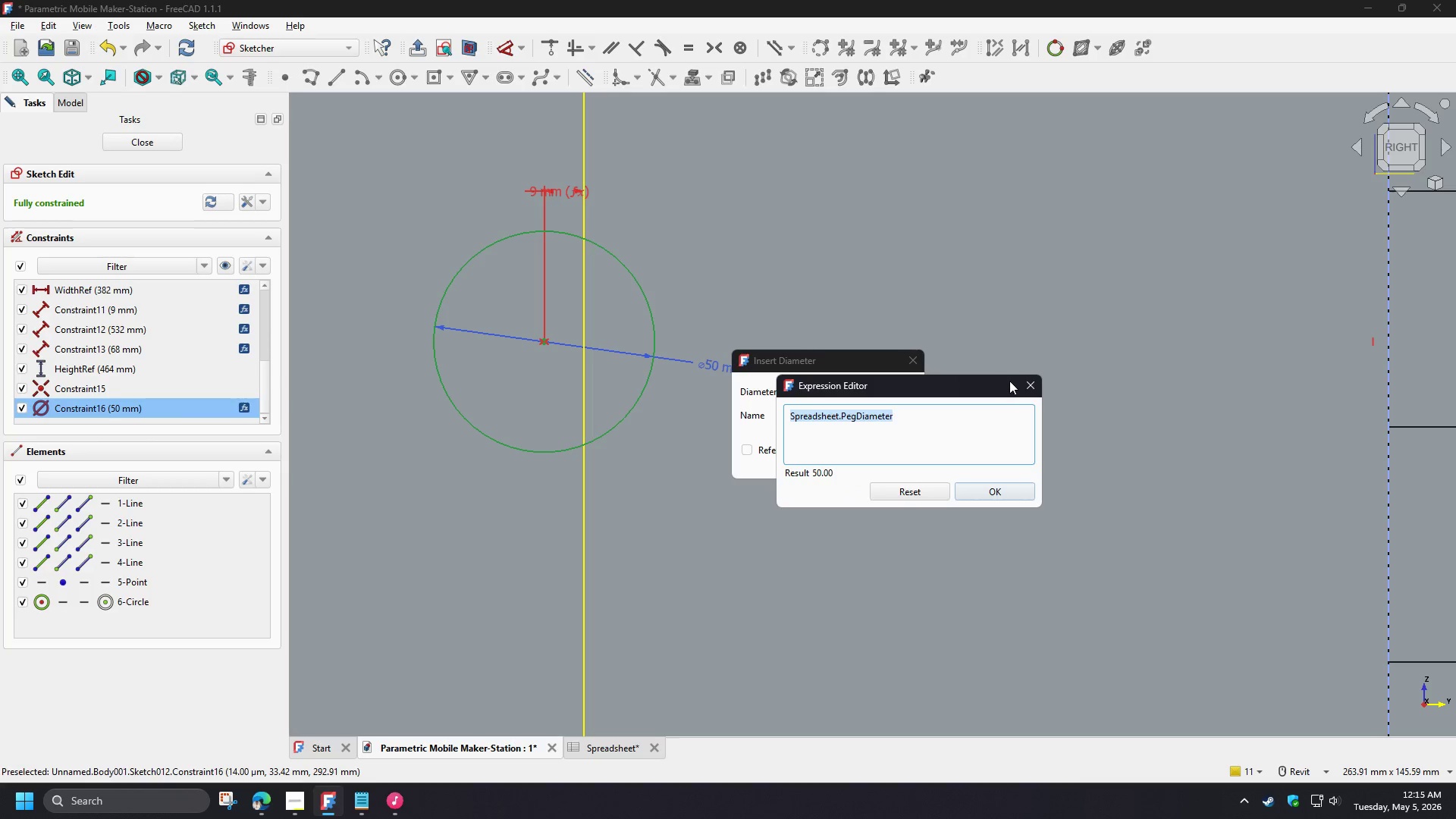 
left_click([1025, 384])
 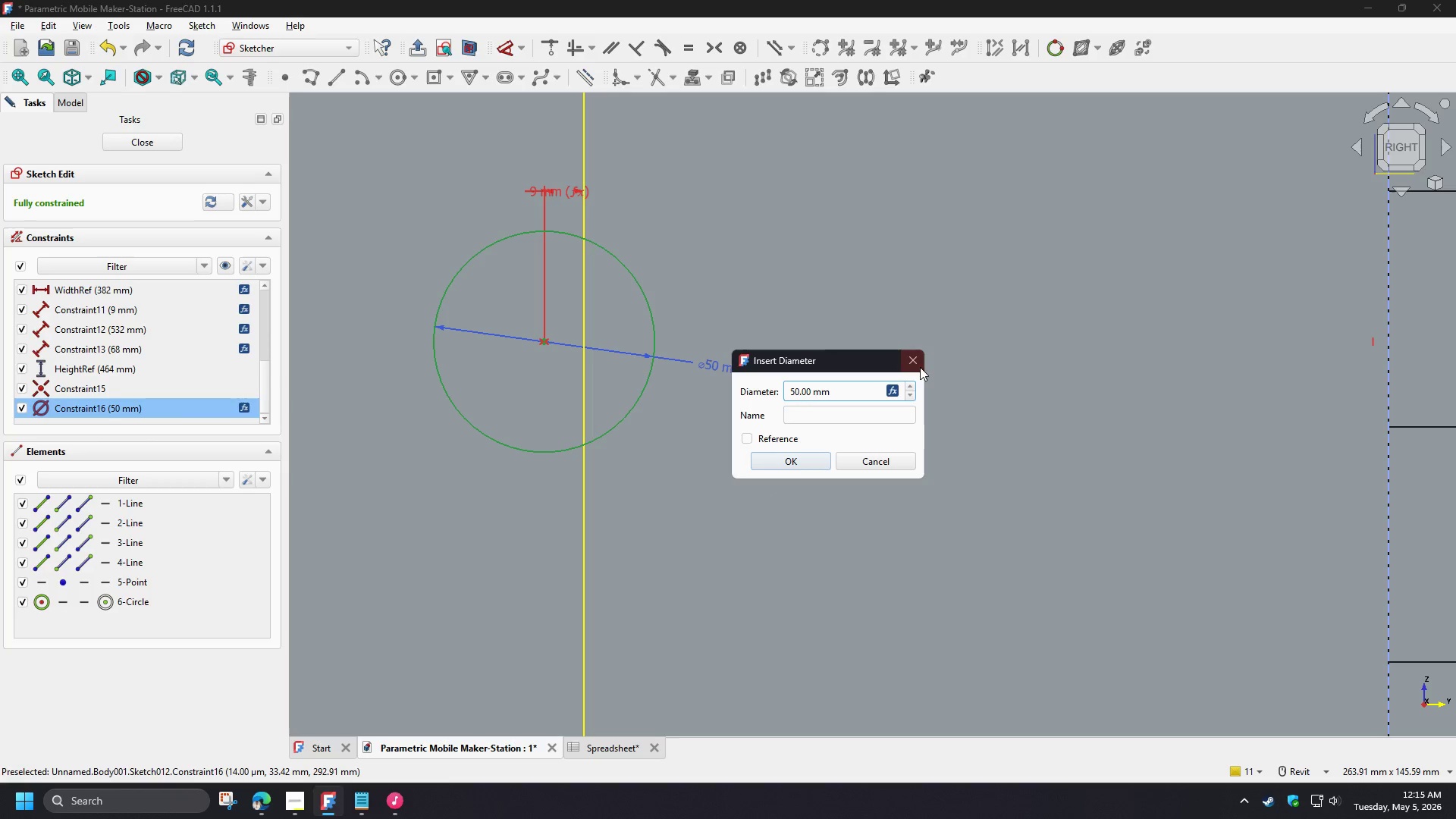 
left_click([915, 365])
 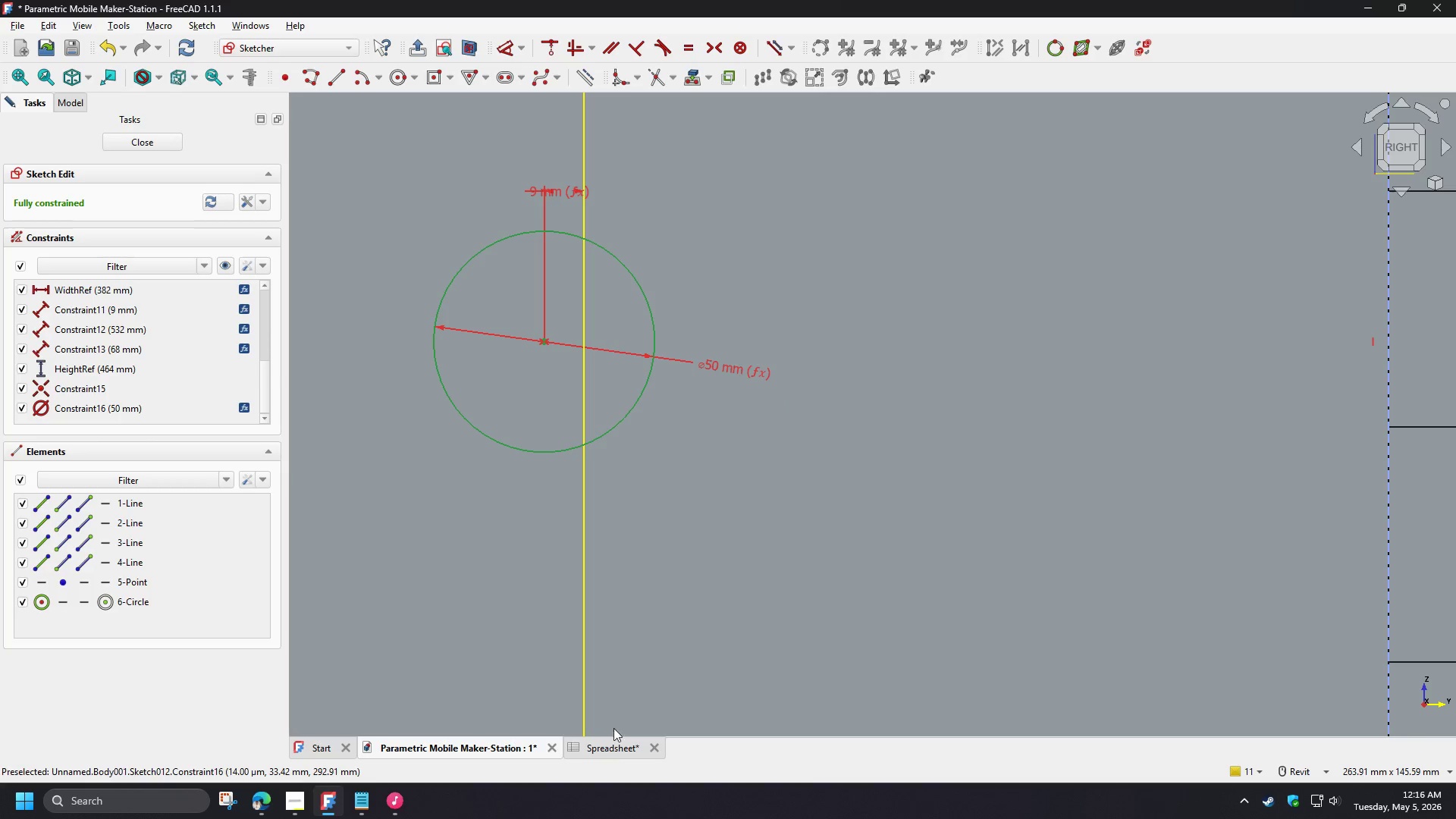 
left_click([613, 748])
 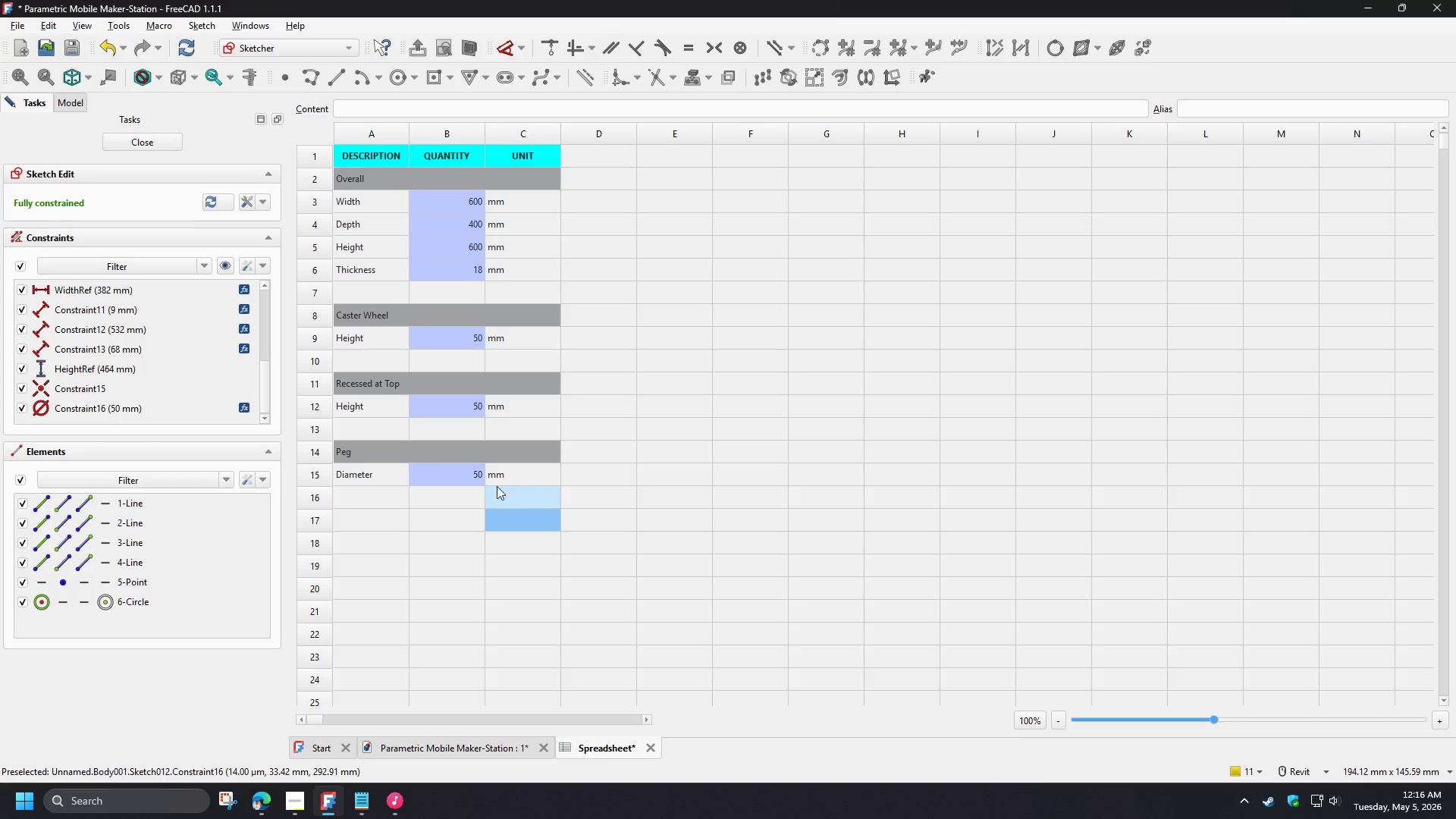 
left_click([448, 472])
 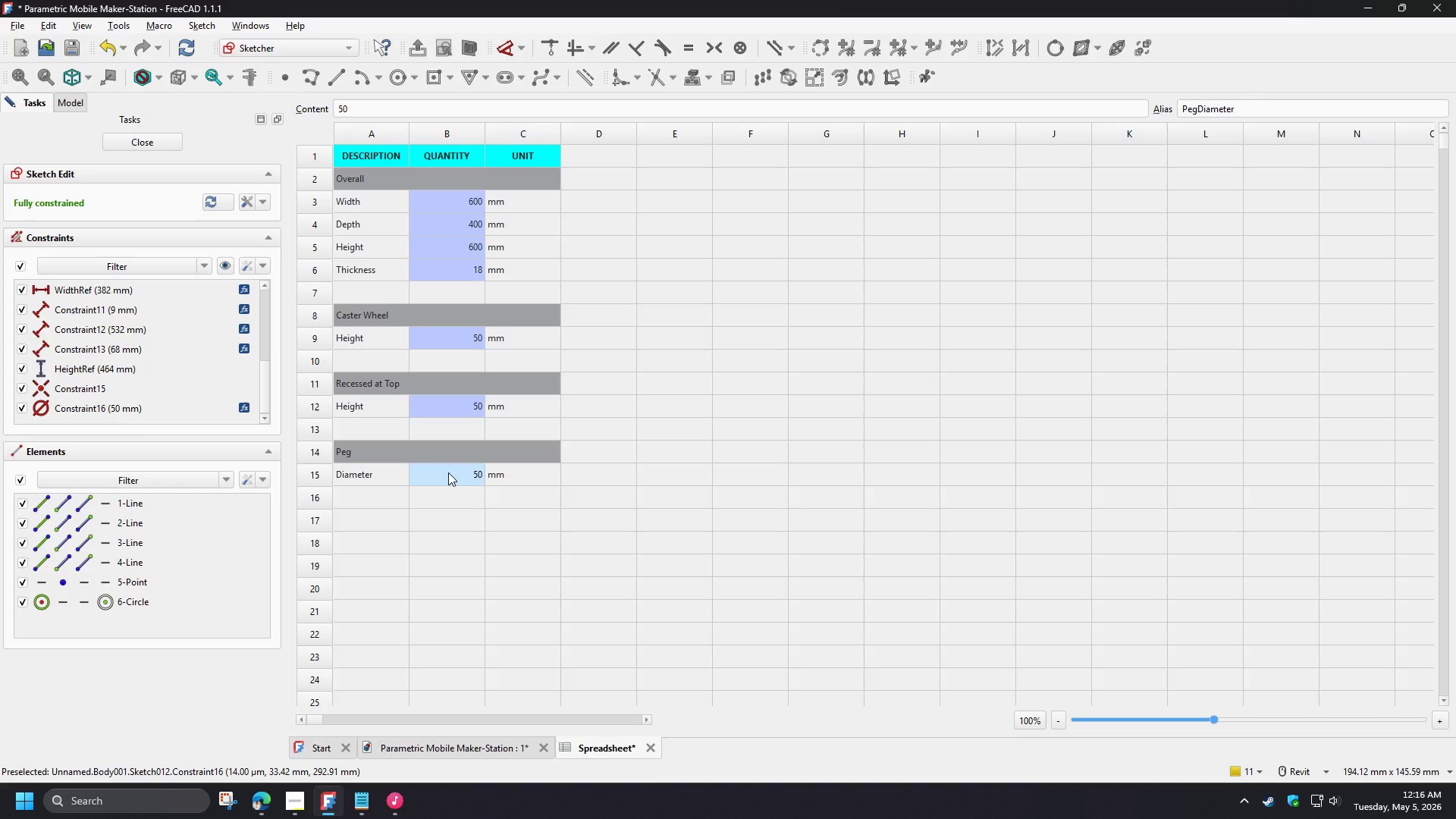 
key(Numpad6)
 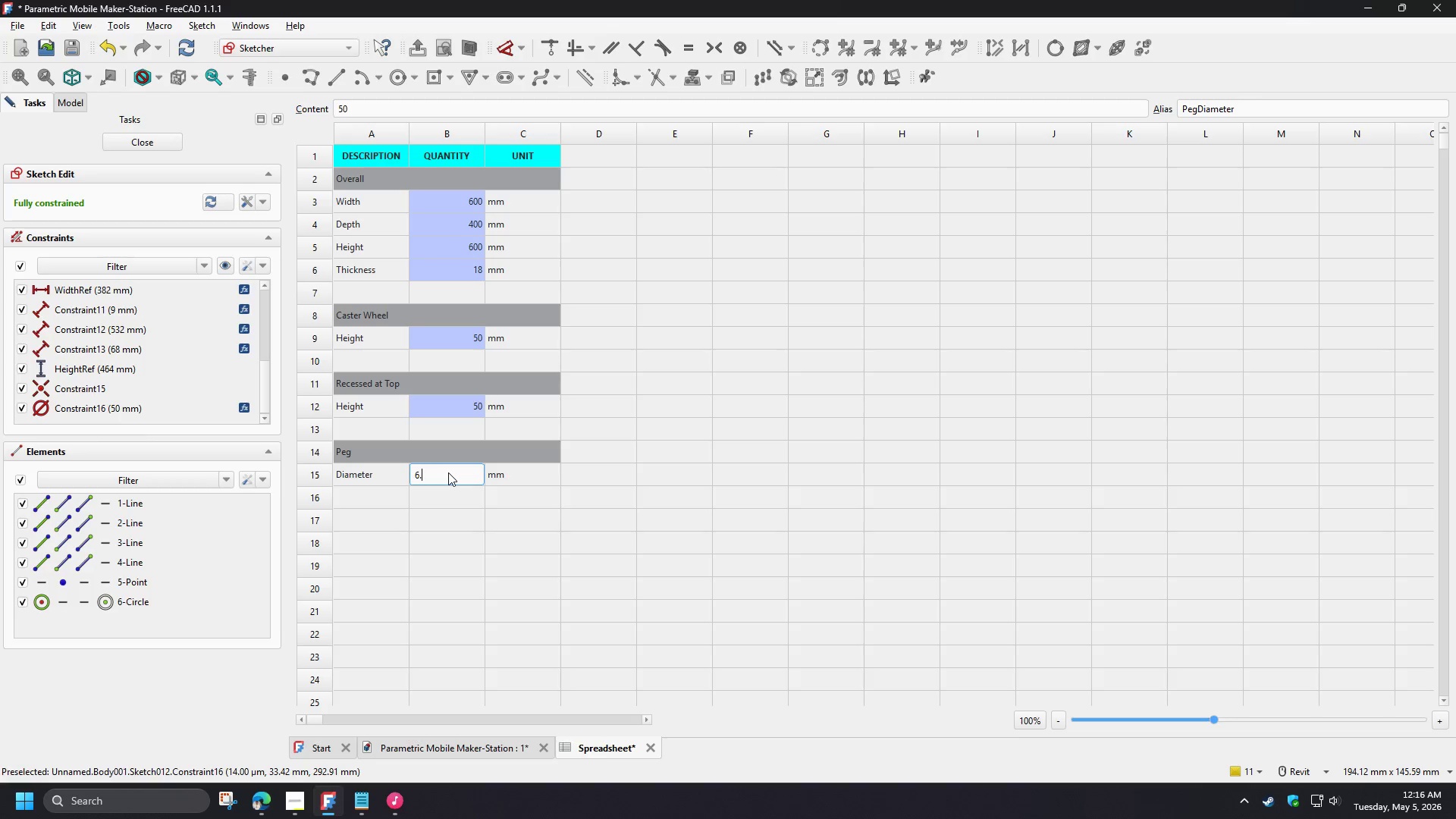 
key(NumpadDecimal)
 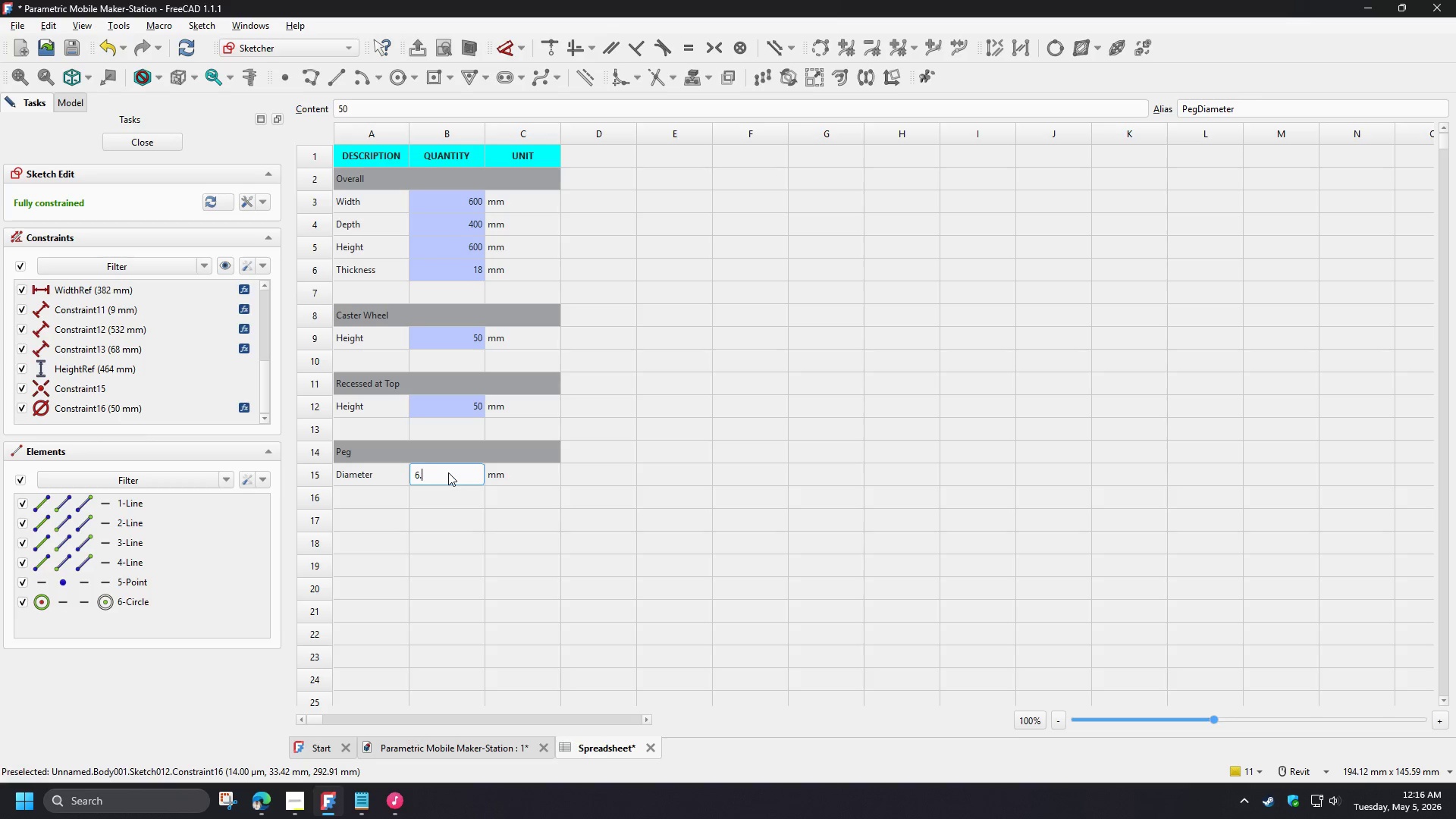 
key(Numpad3)
 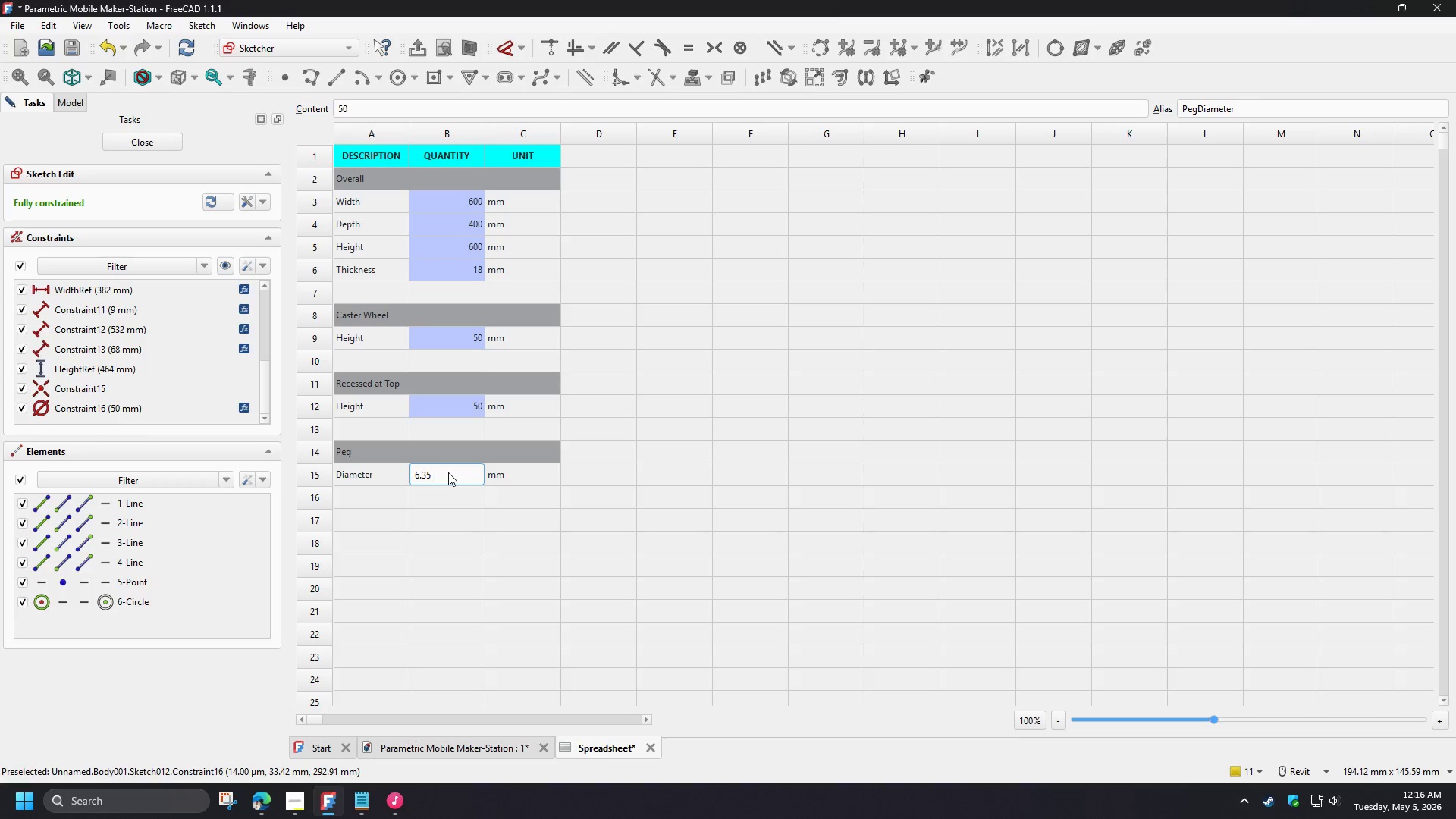 
key(Numpad5)
 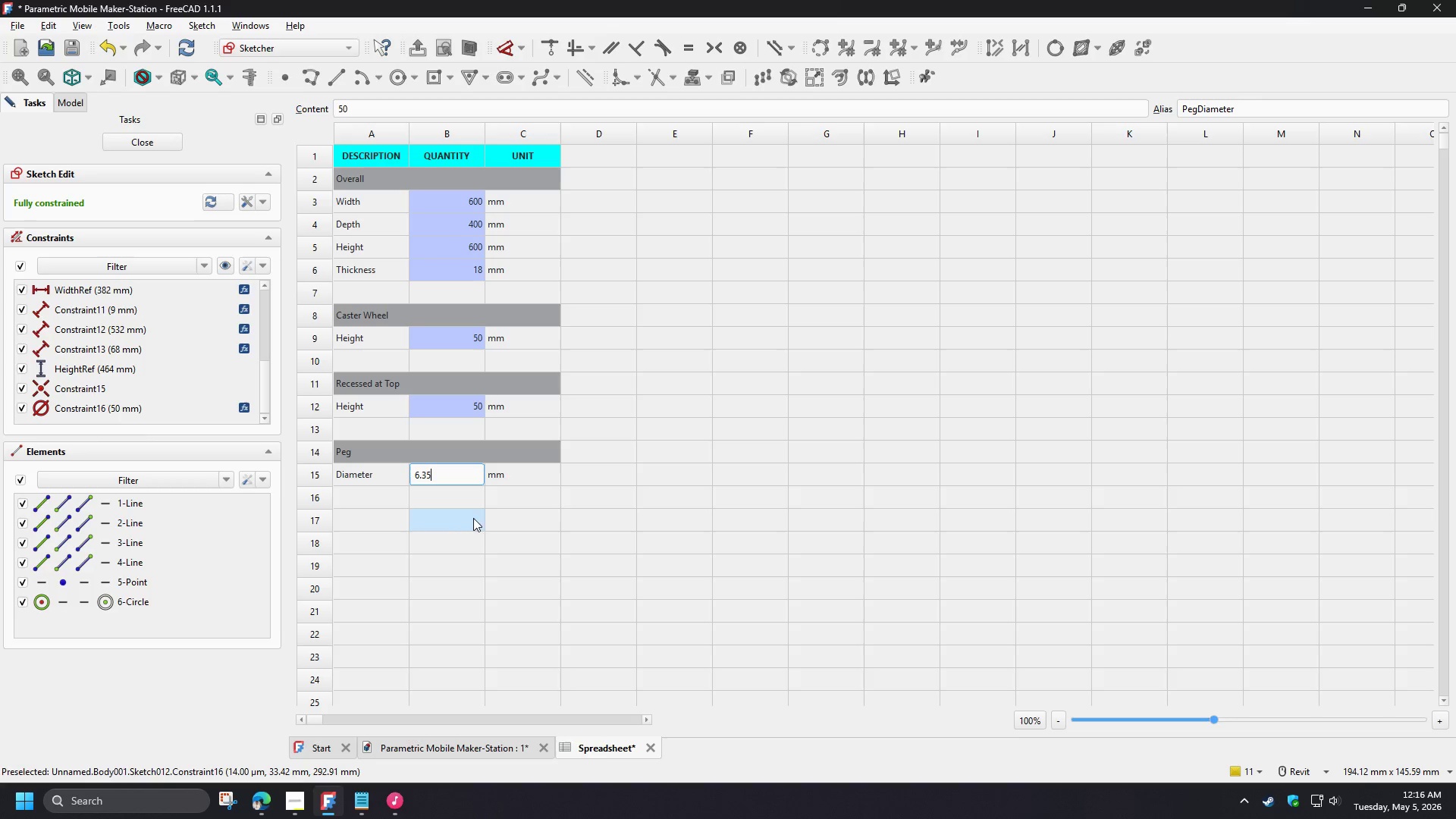 
key(NumpadEnter)
 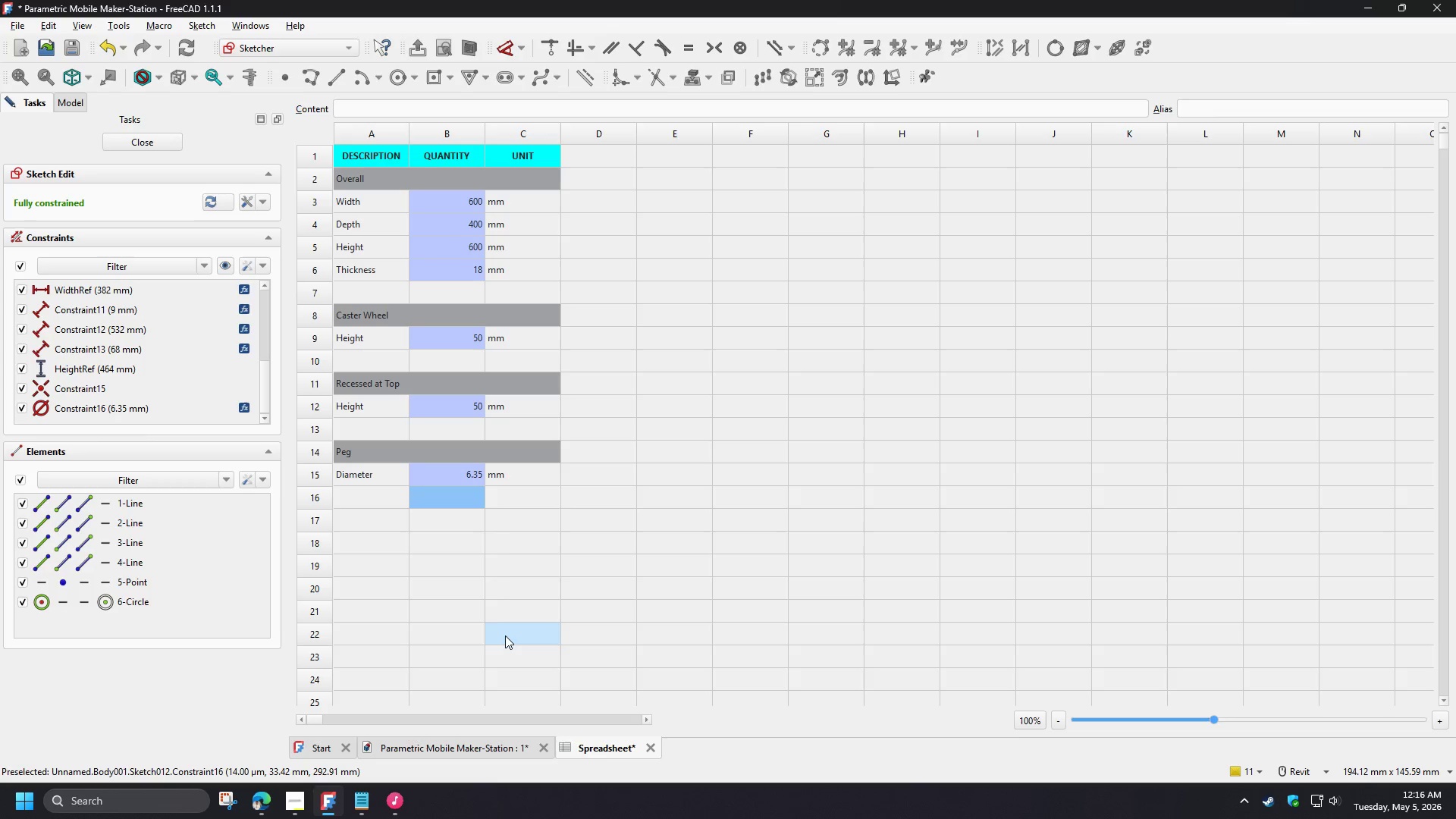 
left_click([475, 607])
 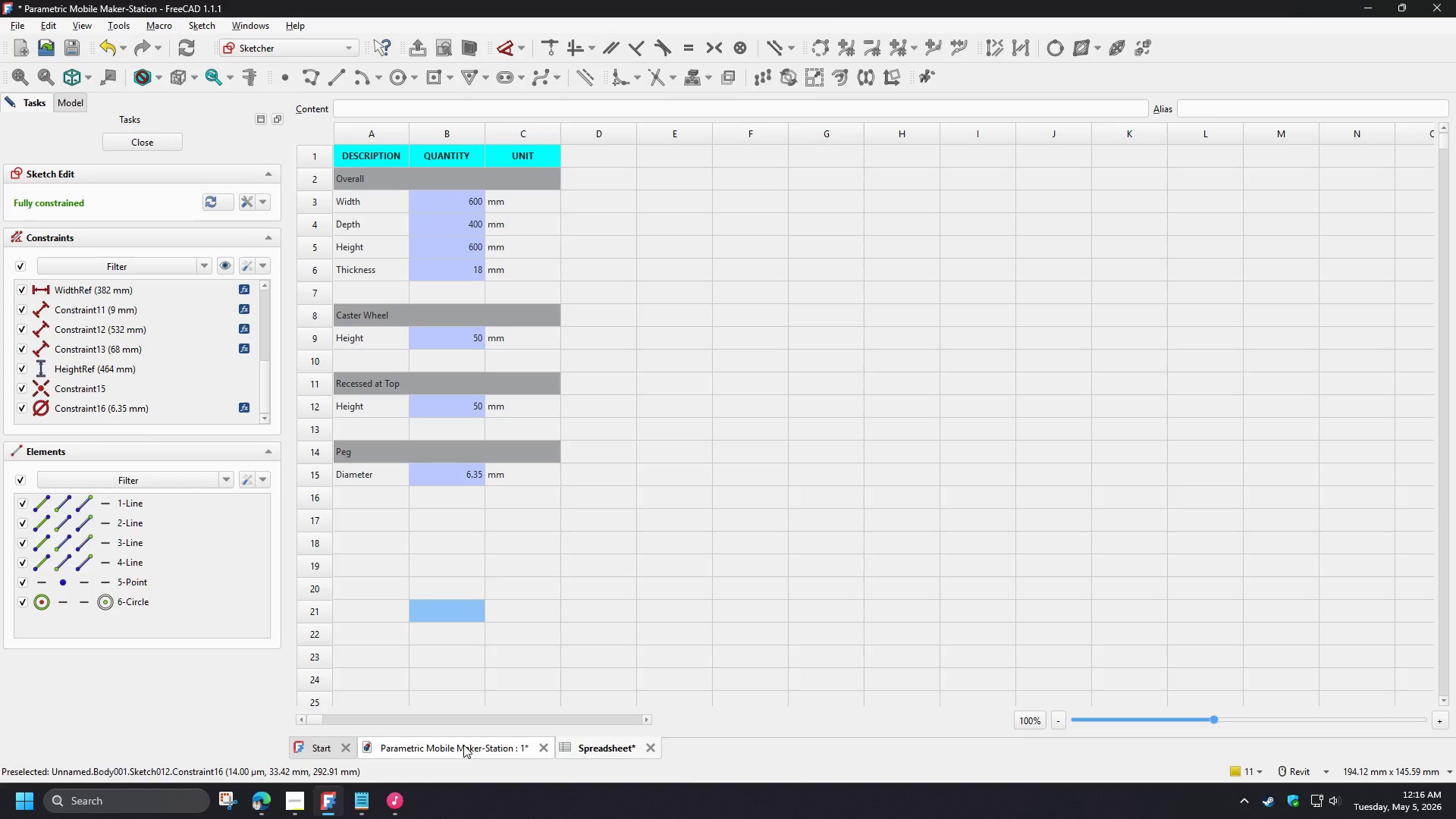 
left_click([463, 745])
 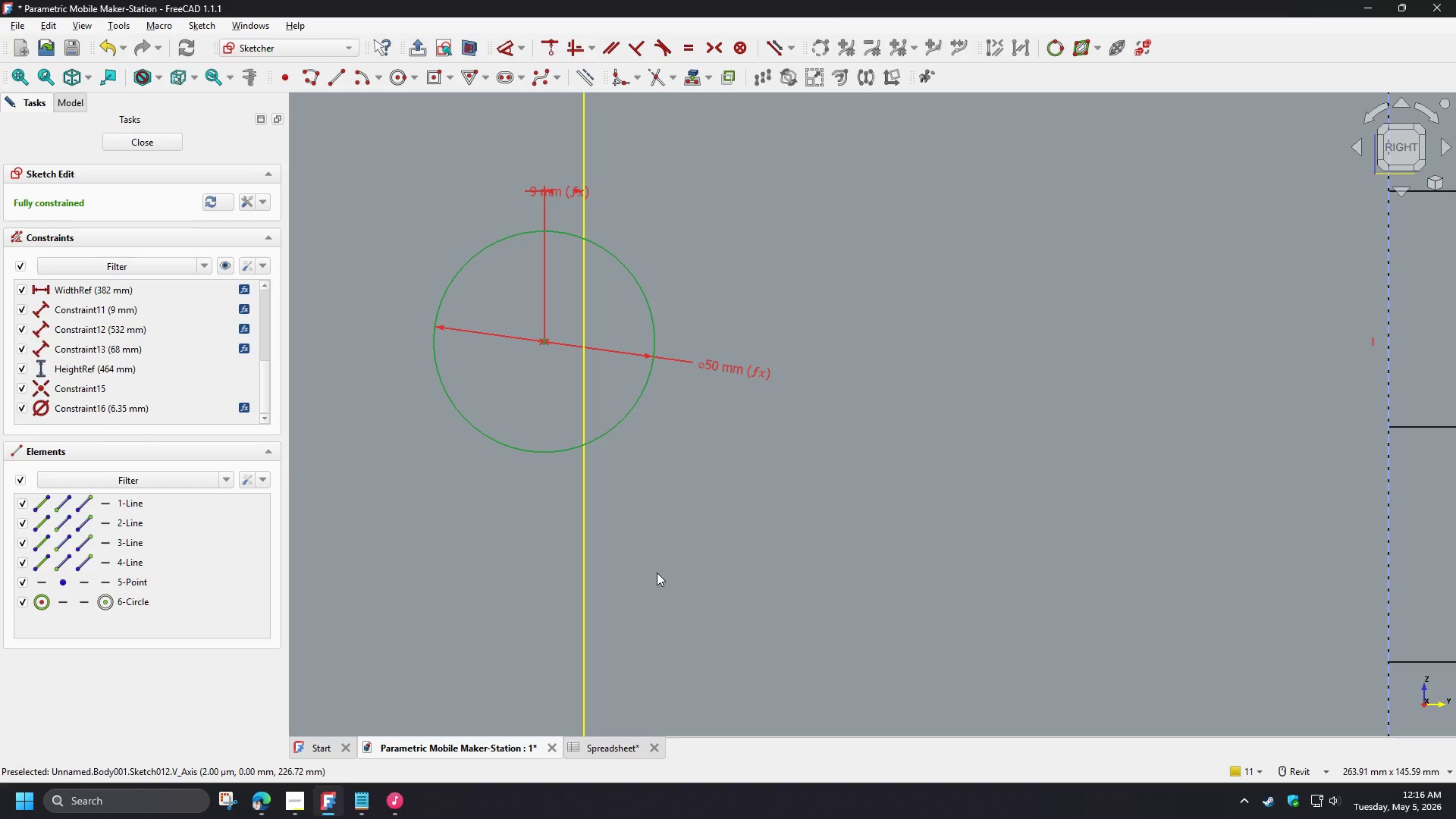 
key(Control+S)
 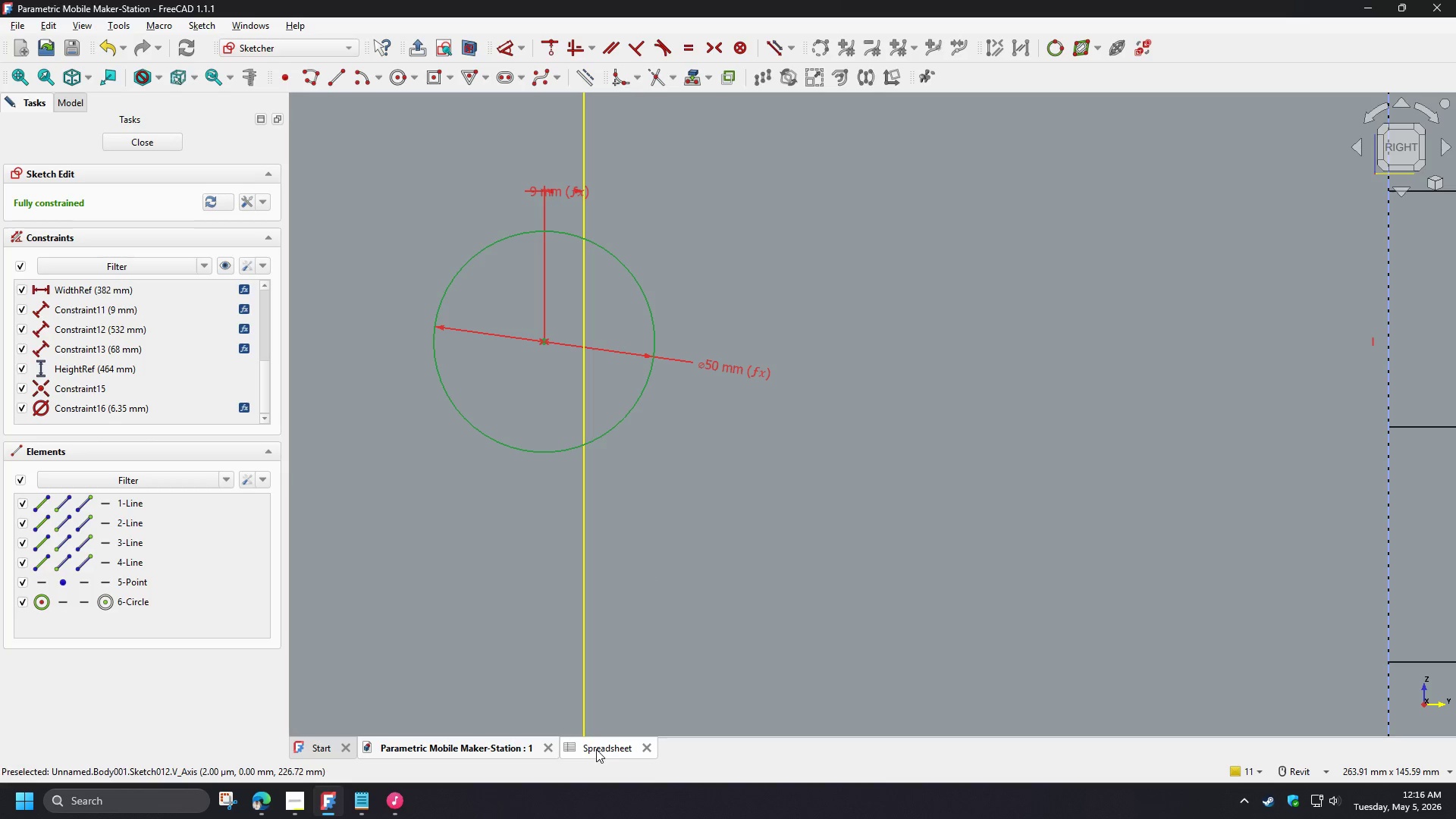 
left_click([596, 749])
 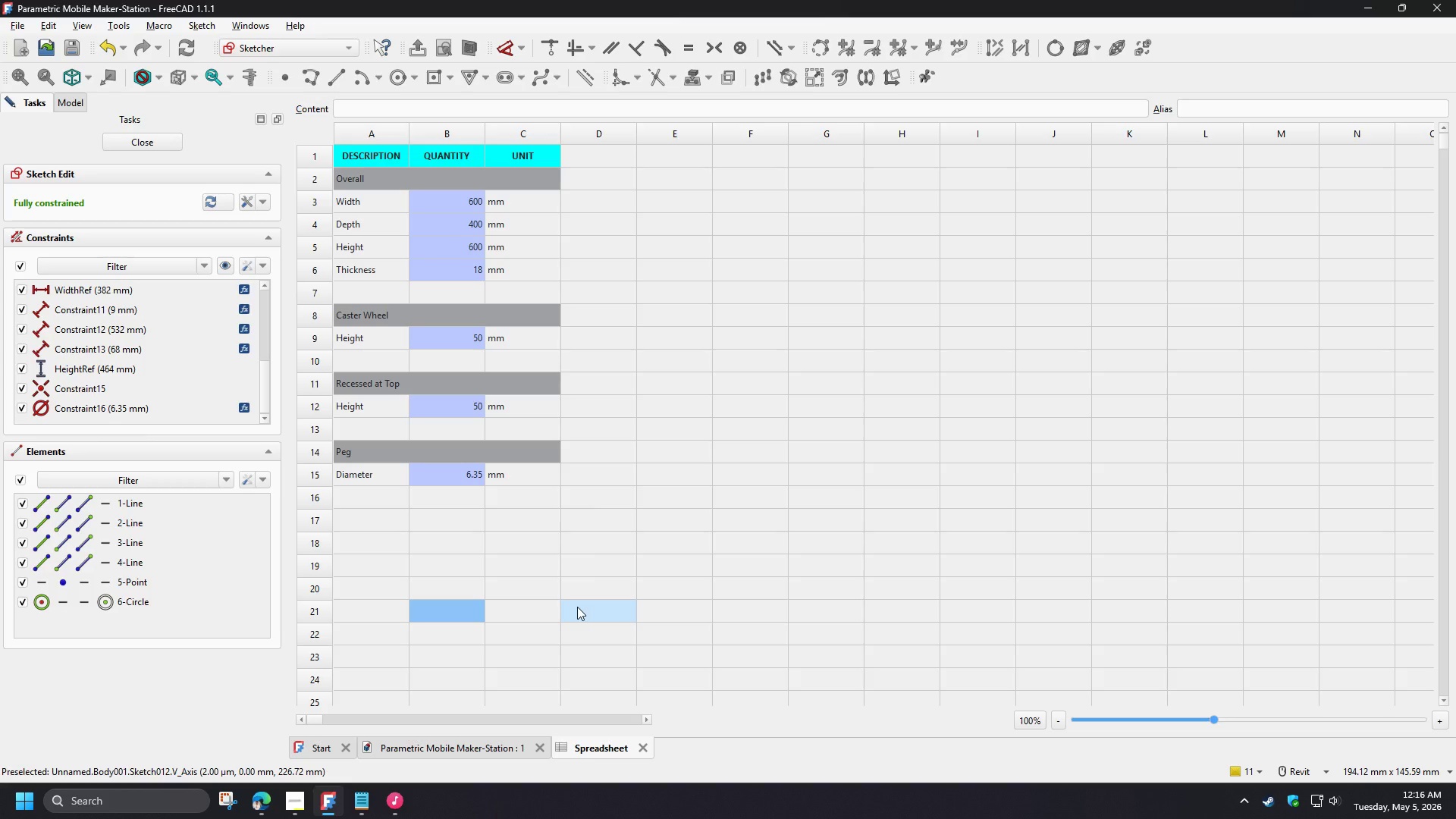 
left_click([577, 607])
 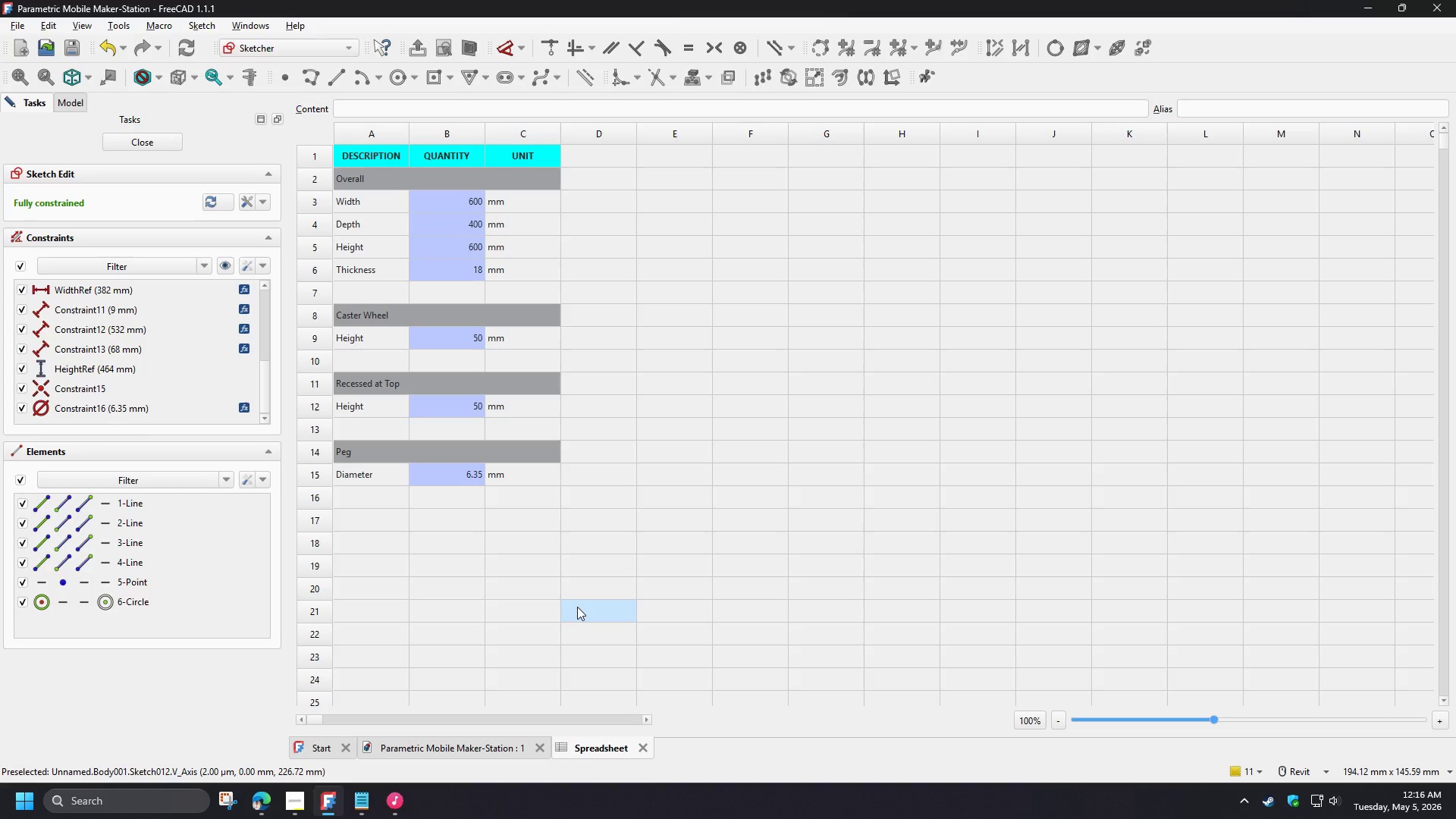 
key(Control+S)
 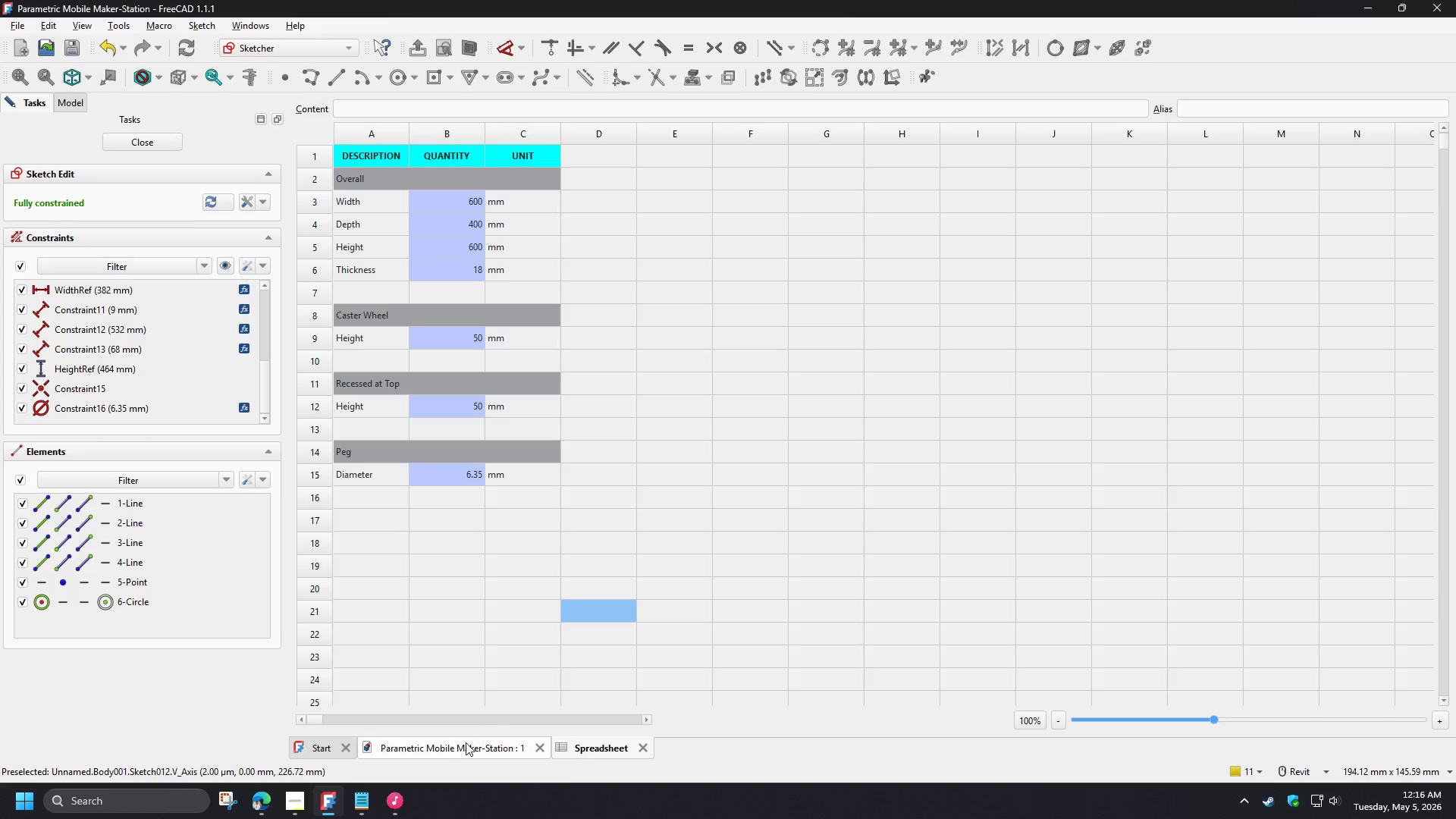 
left_click([460, 748])
 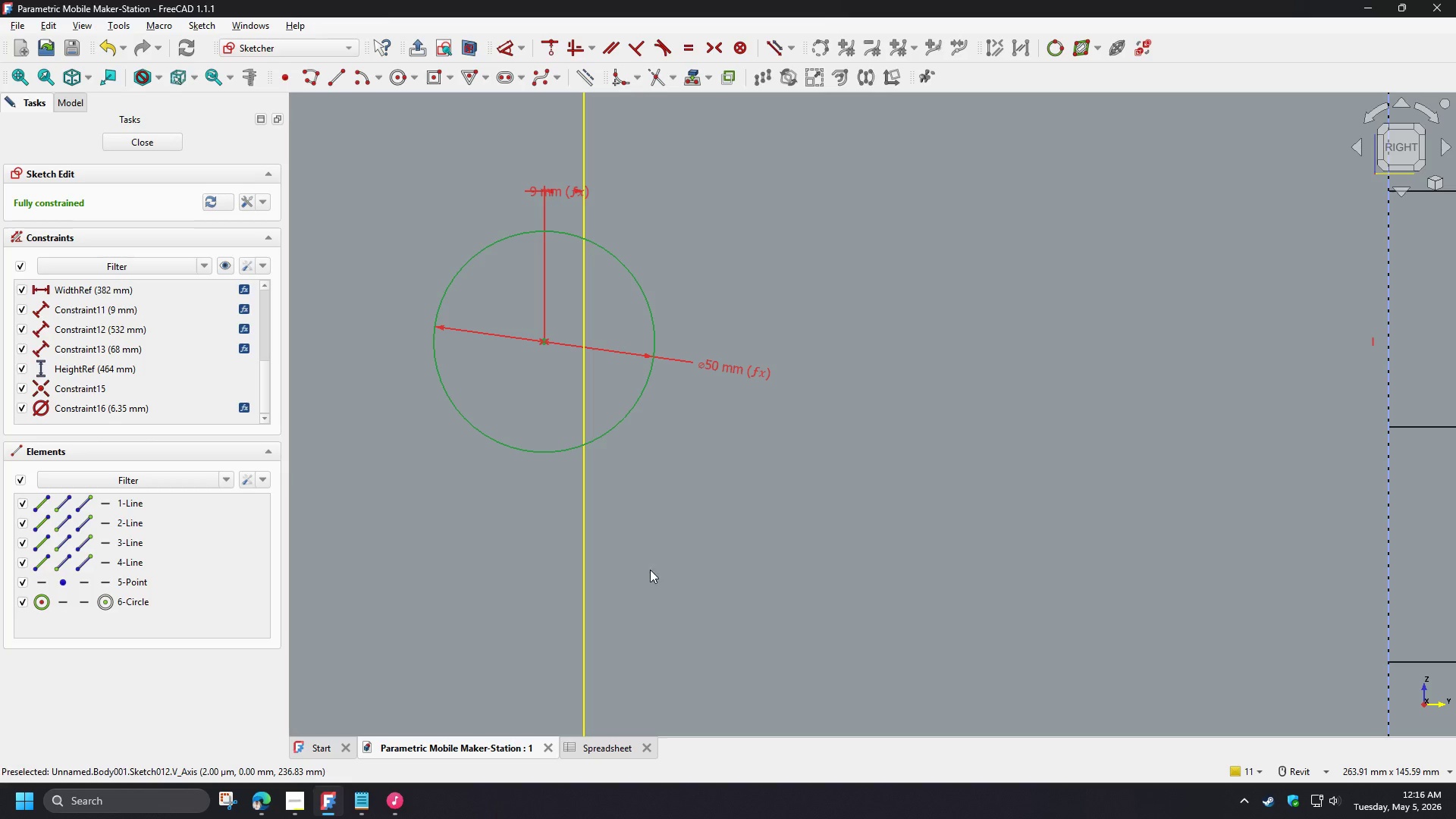 
left_click([718, 544])
 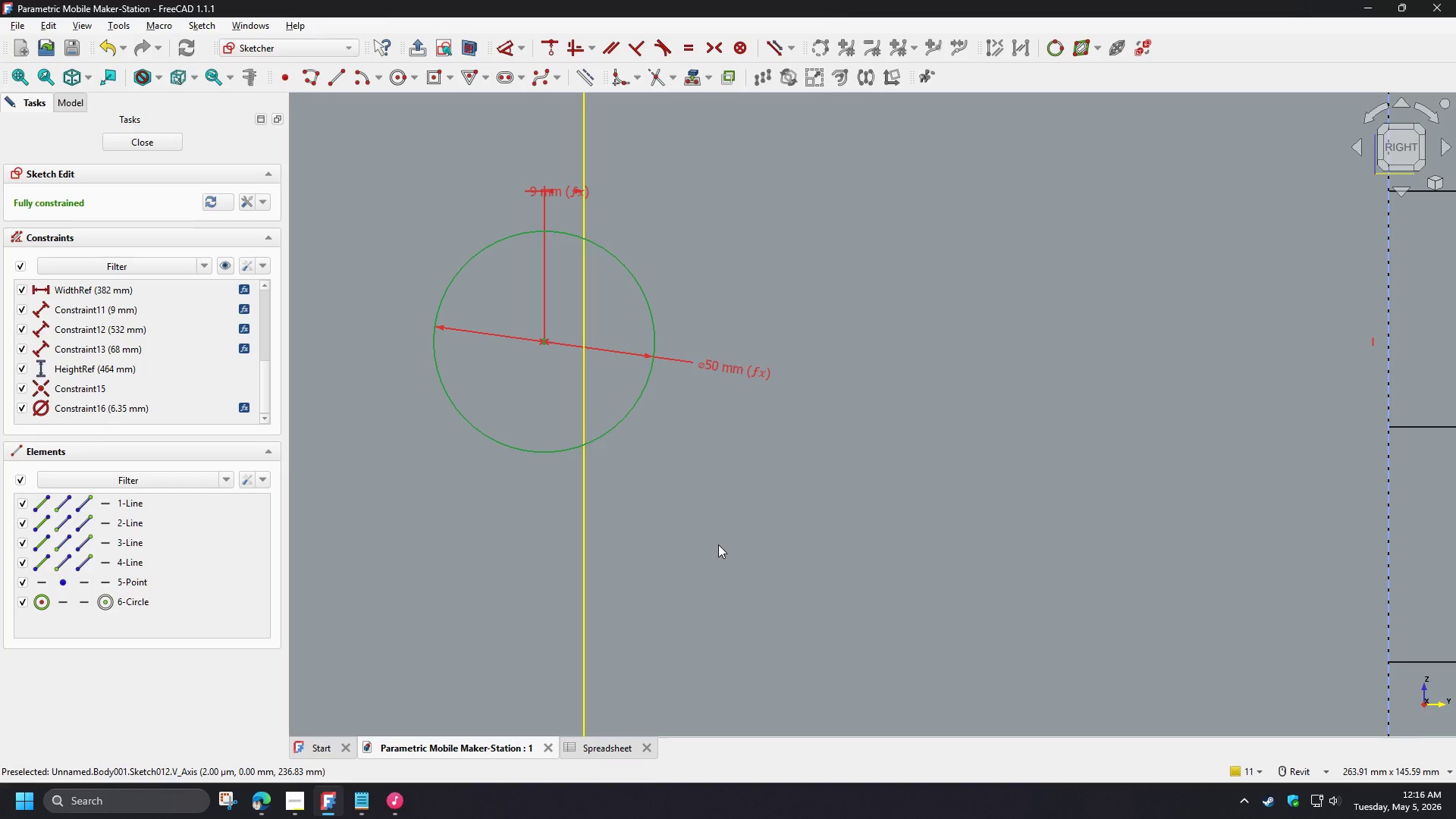 
scroll: coordinate [723, 502], scroll_direction: down, amount: 5.0
 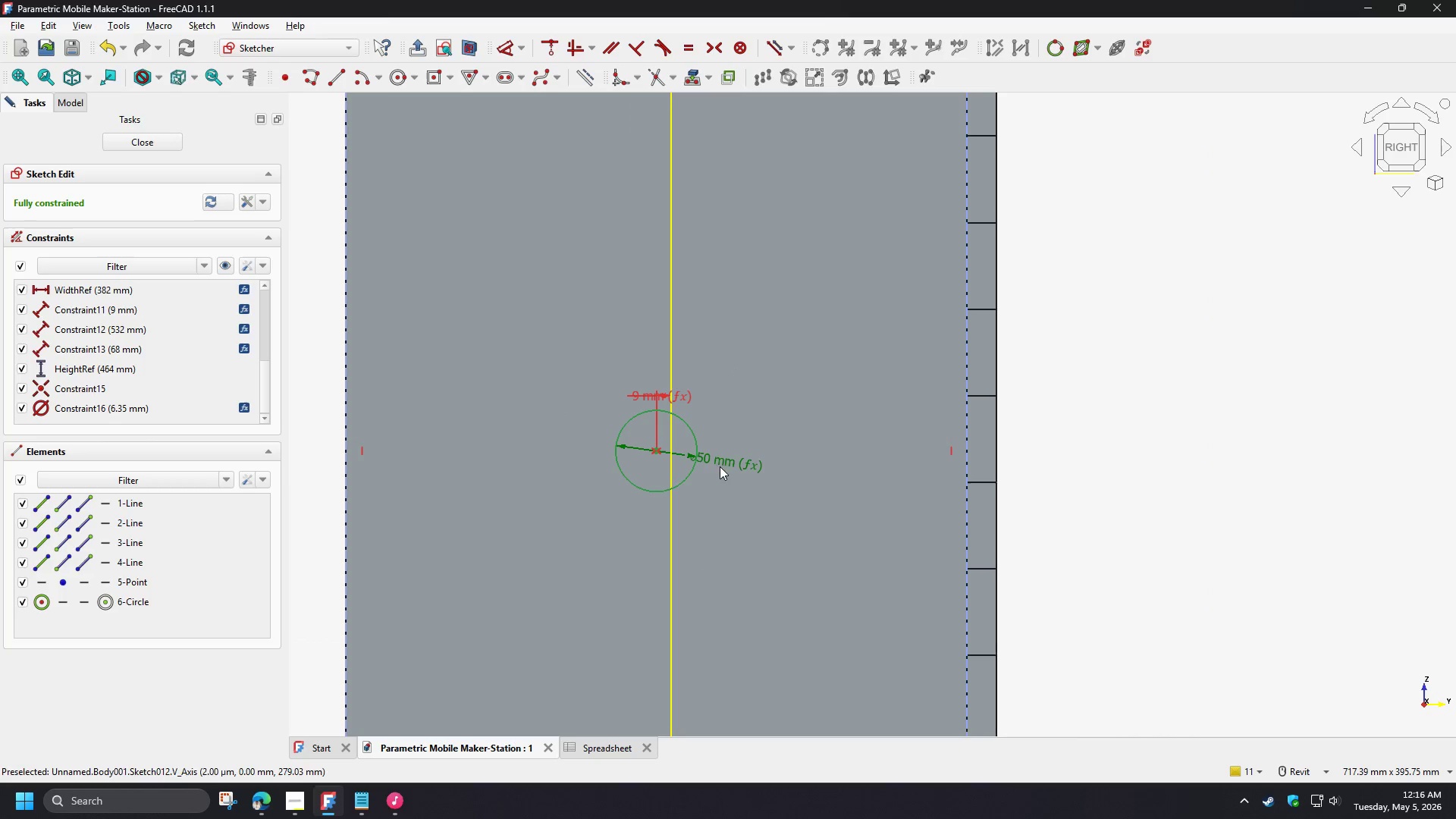 
left_click_drag(start_coordinate=[722, 463], to_coordinate=[713, 459])
 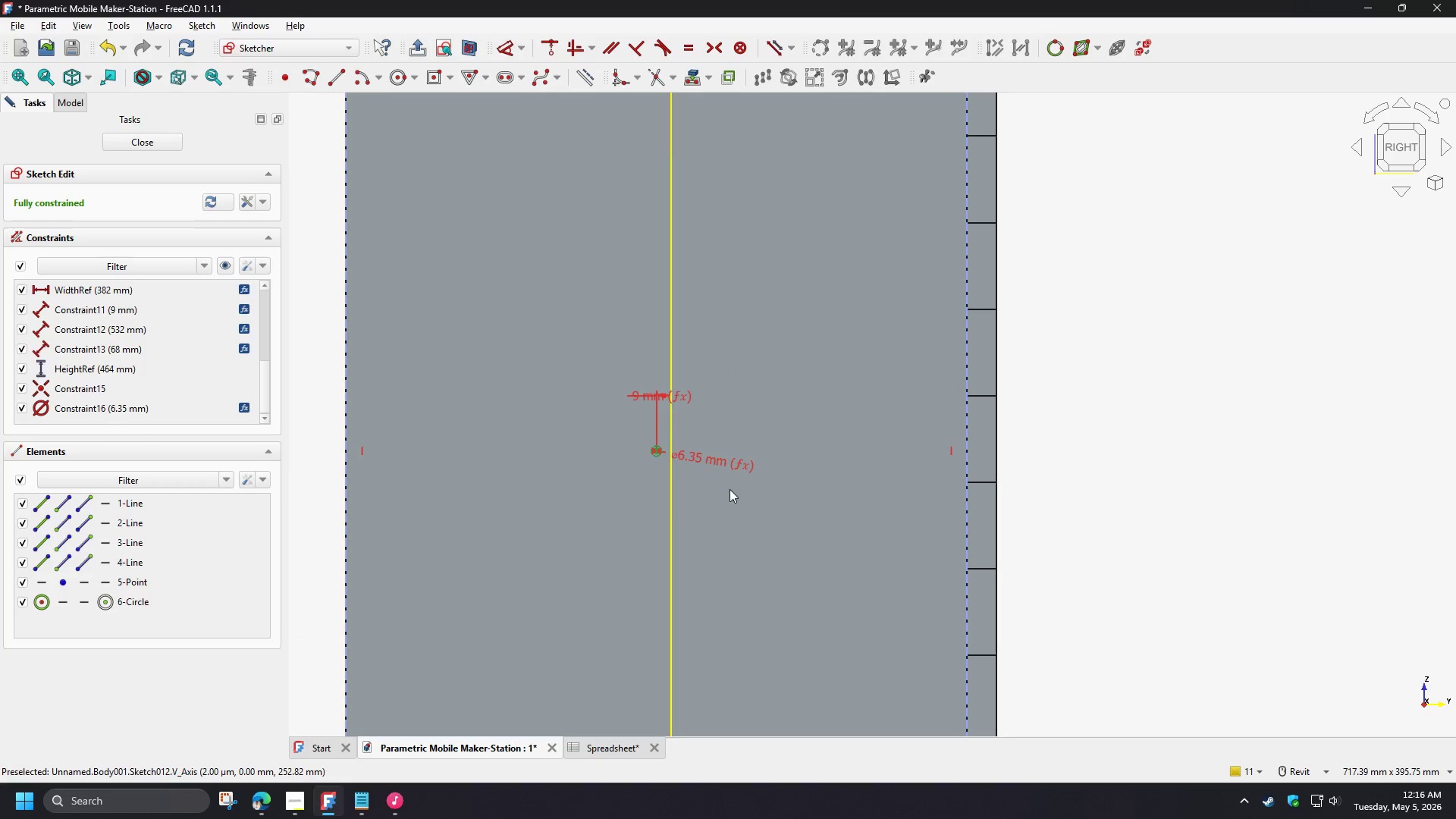 
scroll: coordinate [706, 469], scroll_direction: up, amount: 5.0
 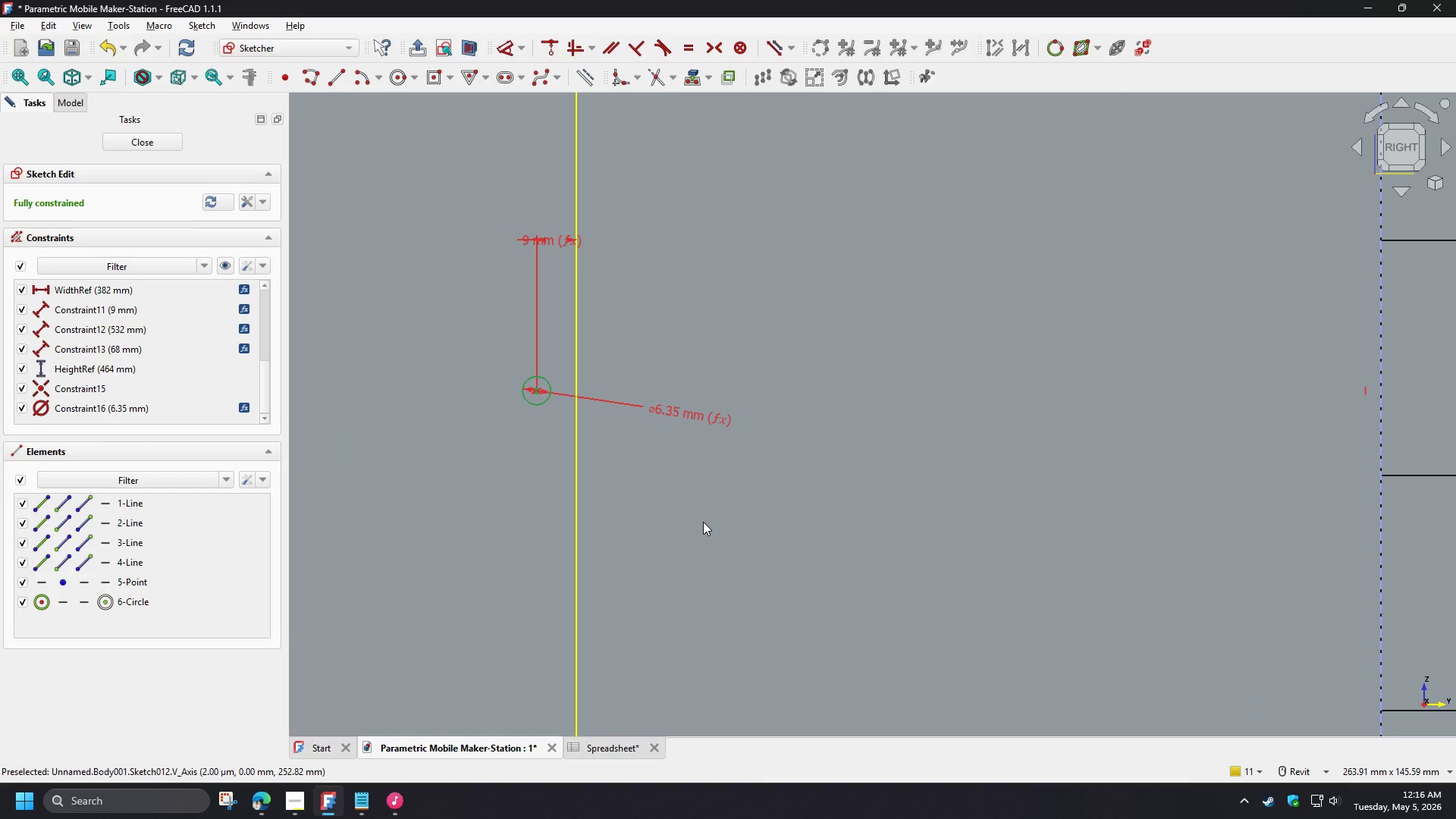 
left_click([703, 522])
 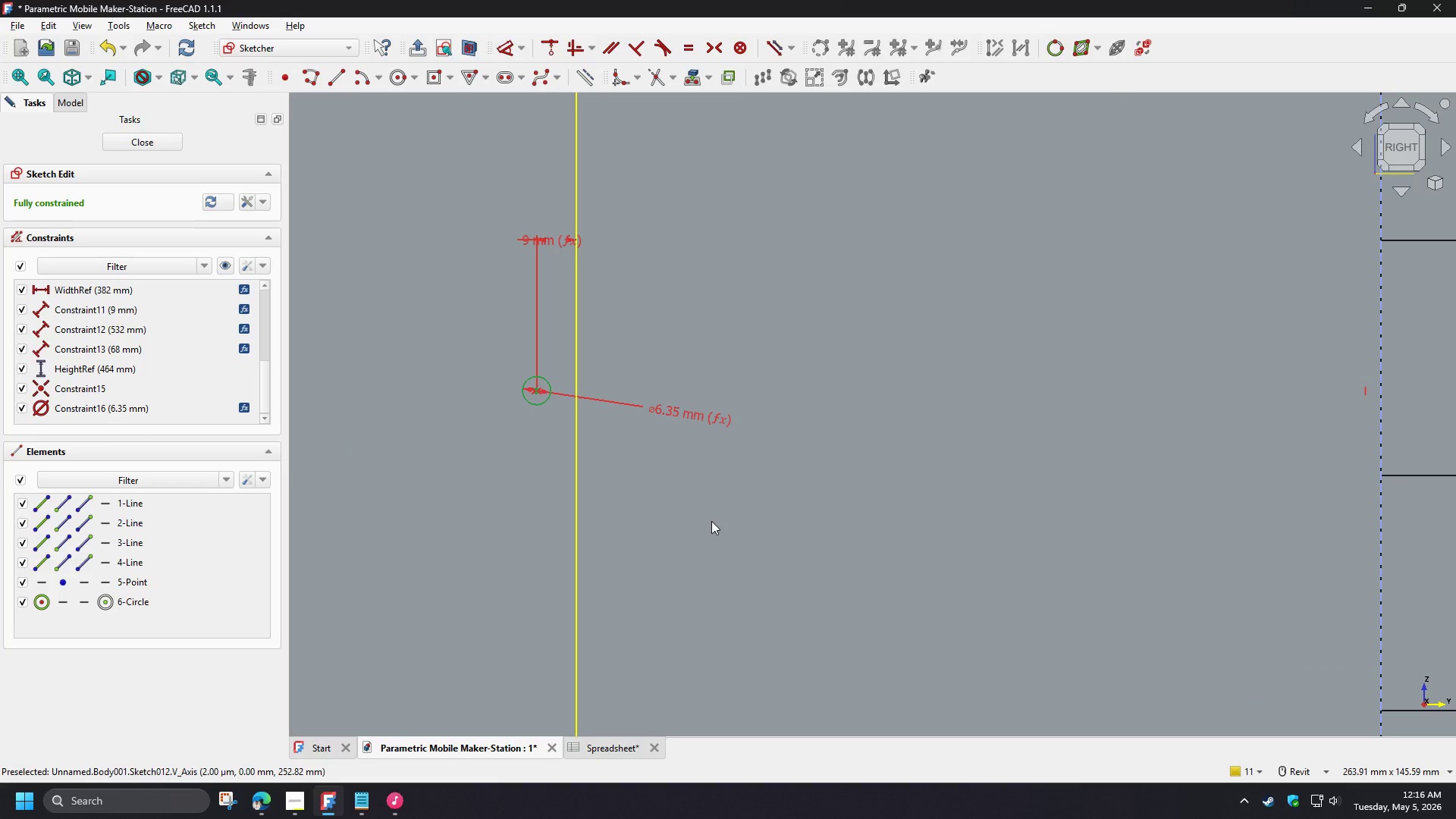 
scroll: coordinate [852, 559], scroll_direction: down, amount: 6.0
 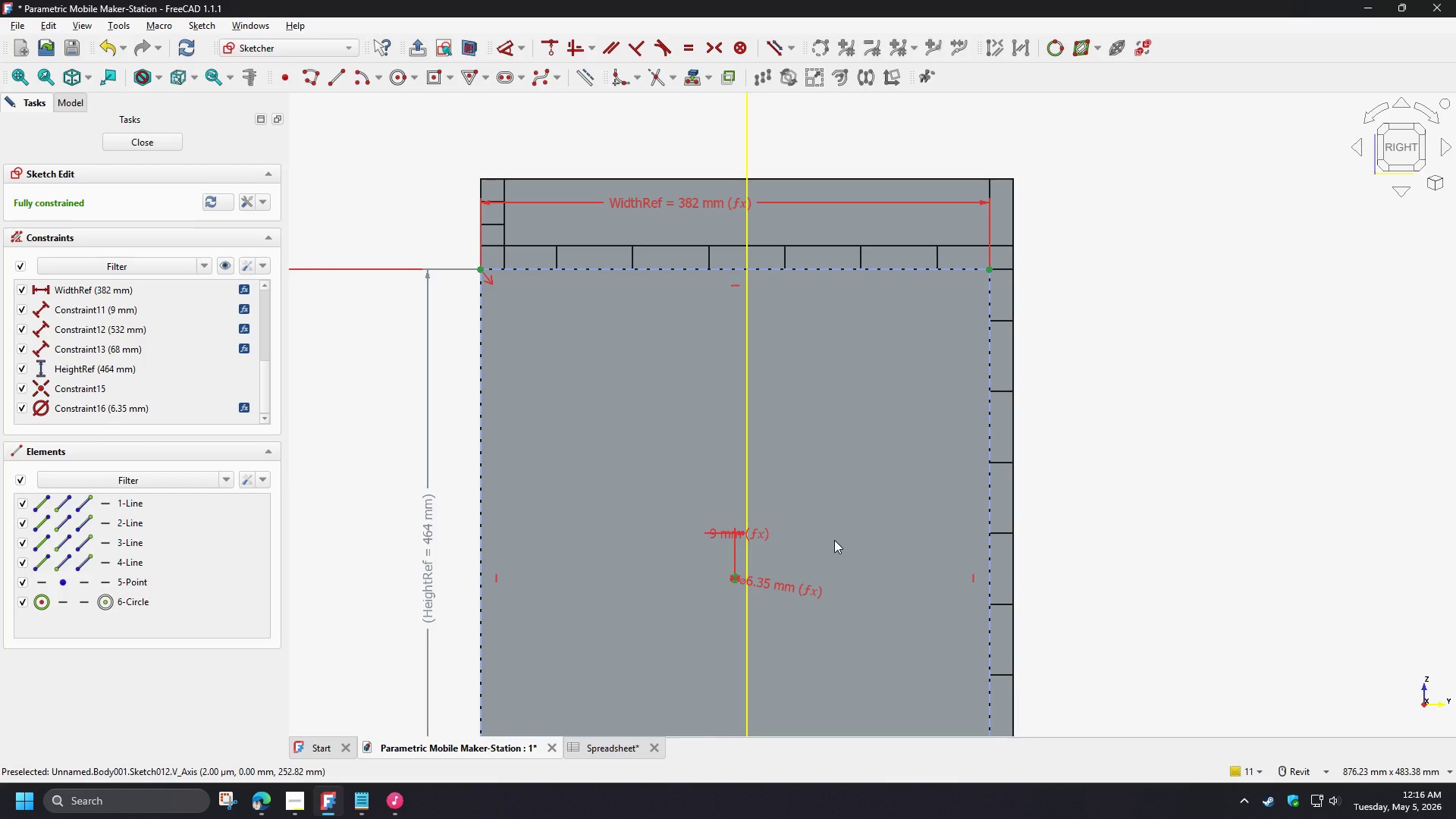 
wait(15.09)
 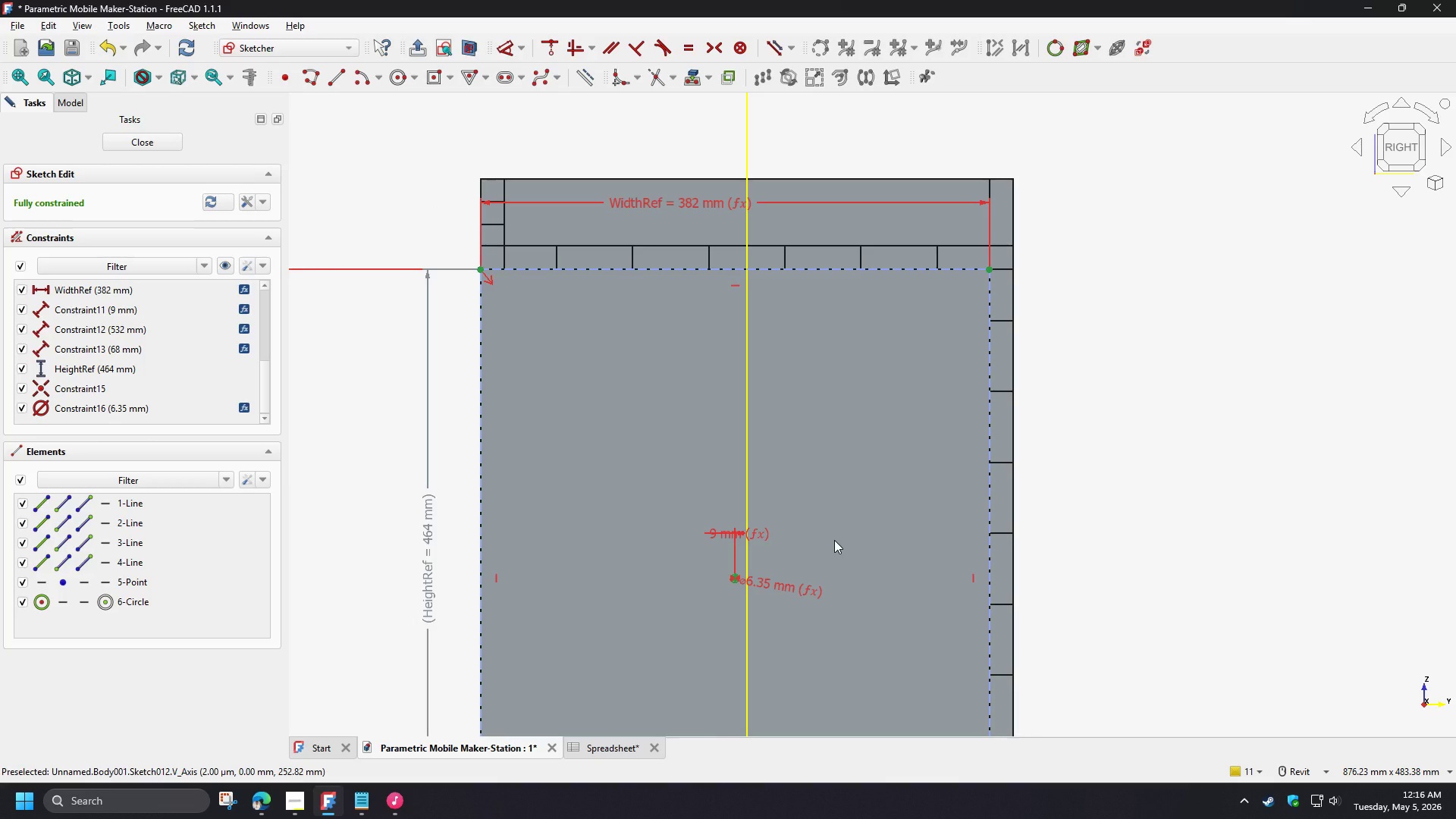 
left_click([149, 138])
 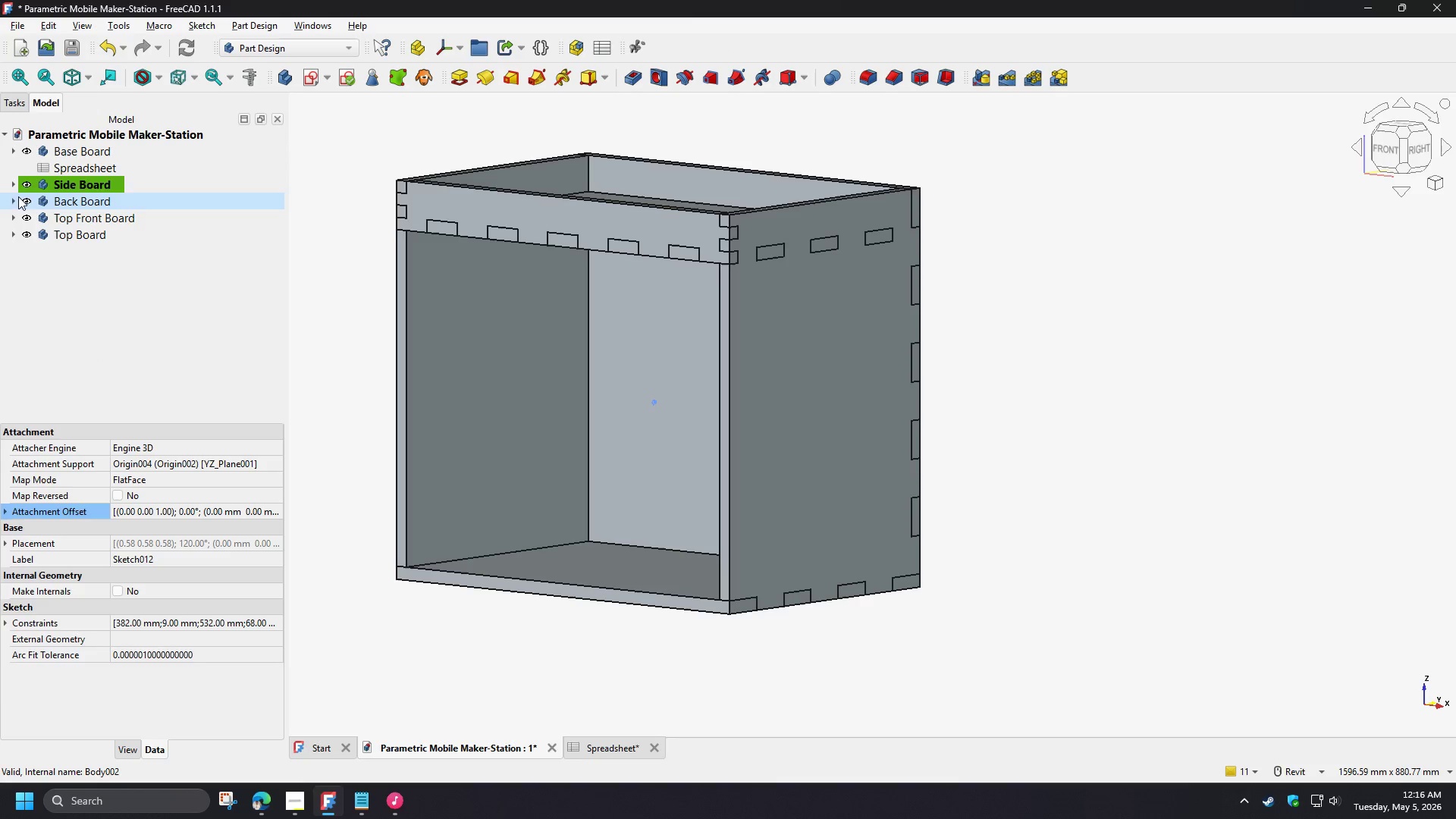 
left_click([13, 190])
 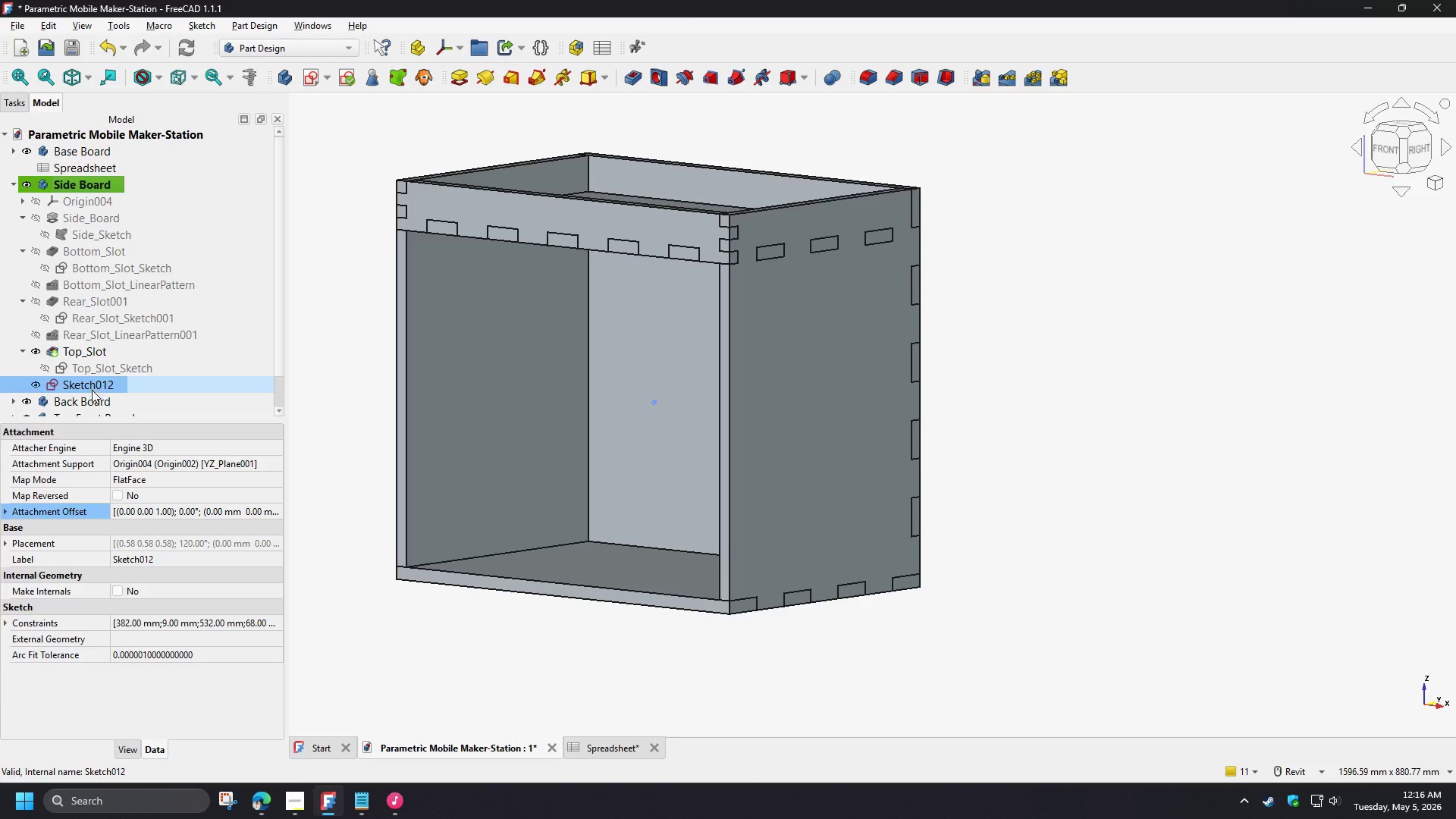 
left_click([90, 388])
 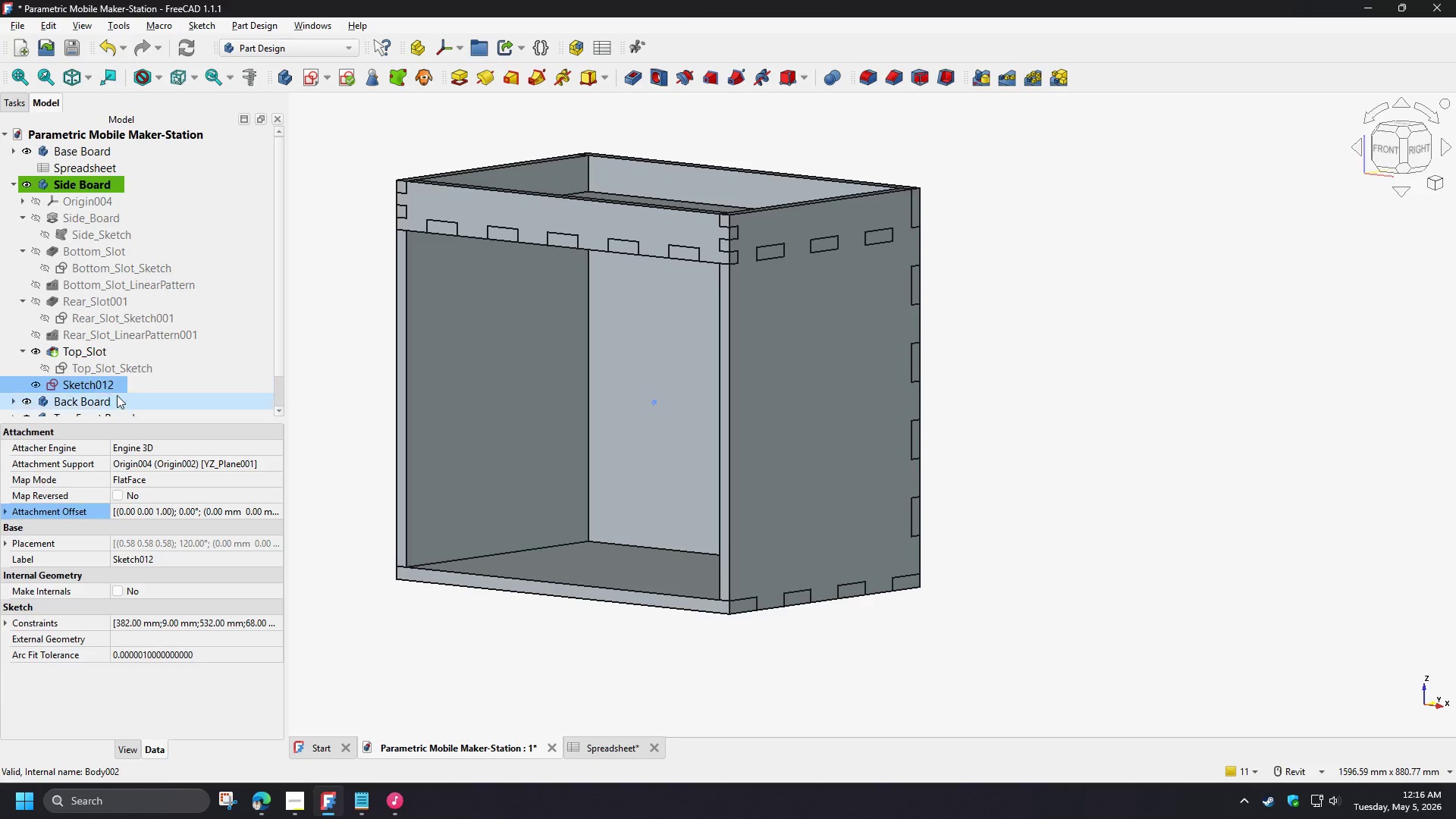 
type([F2]Peg_)
 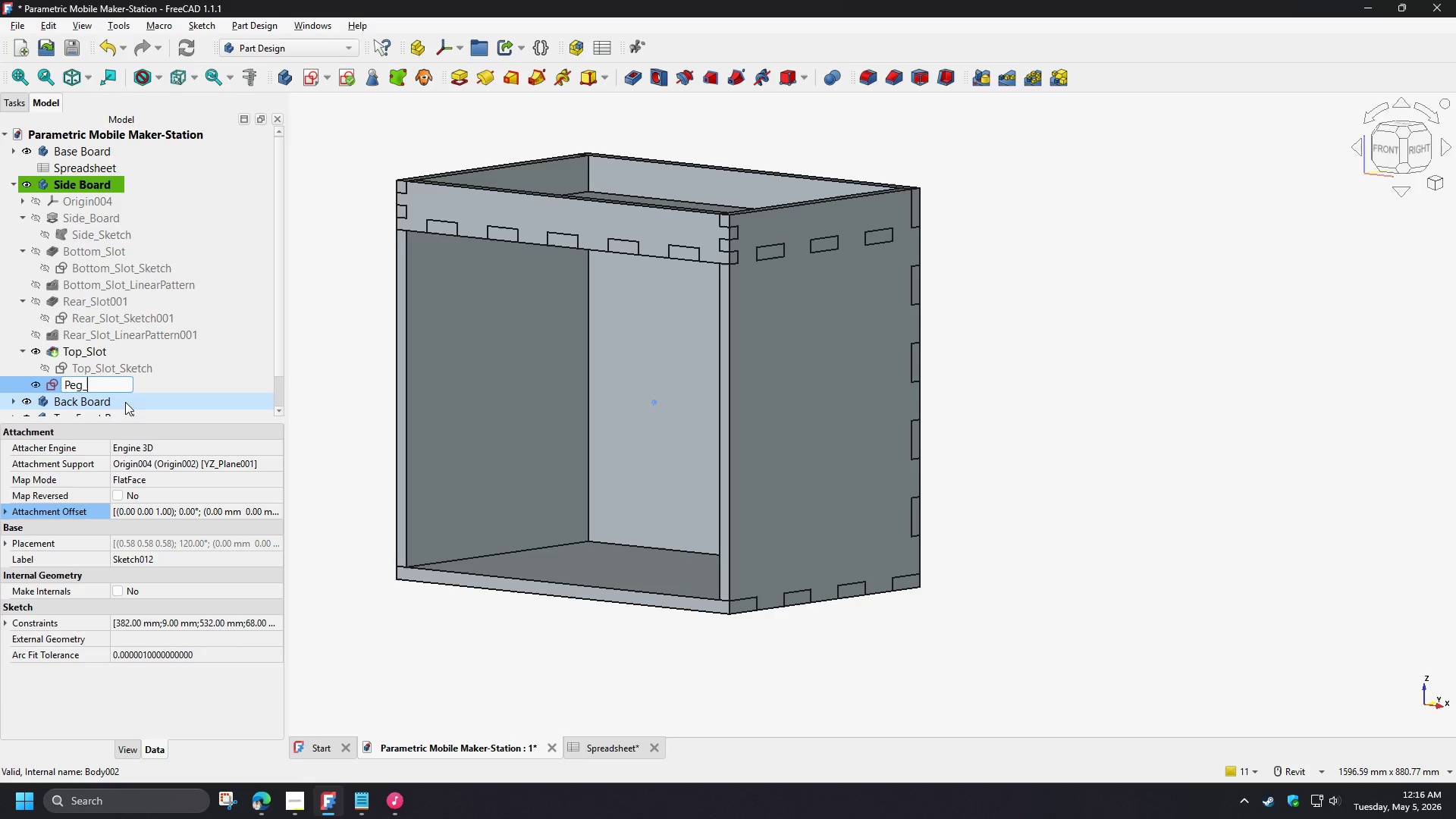 
type(Hole_Sketch)
 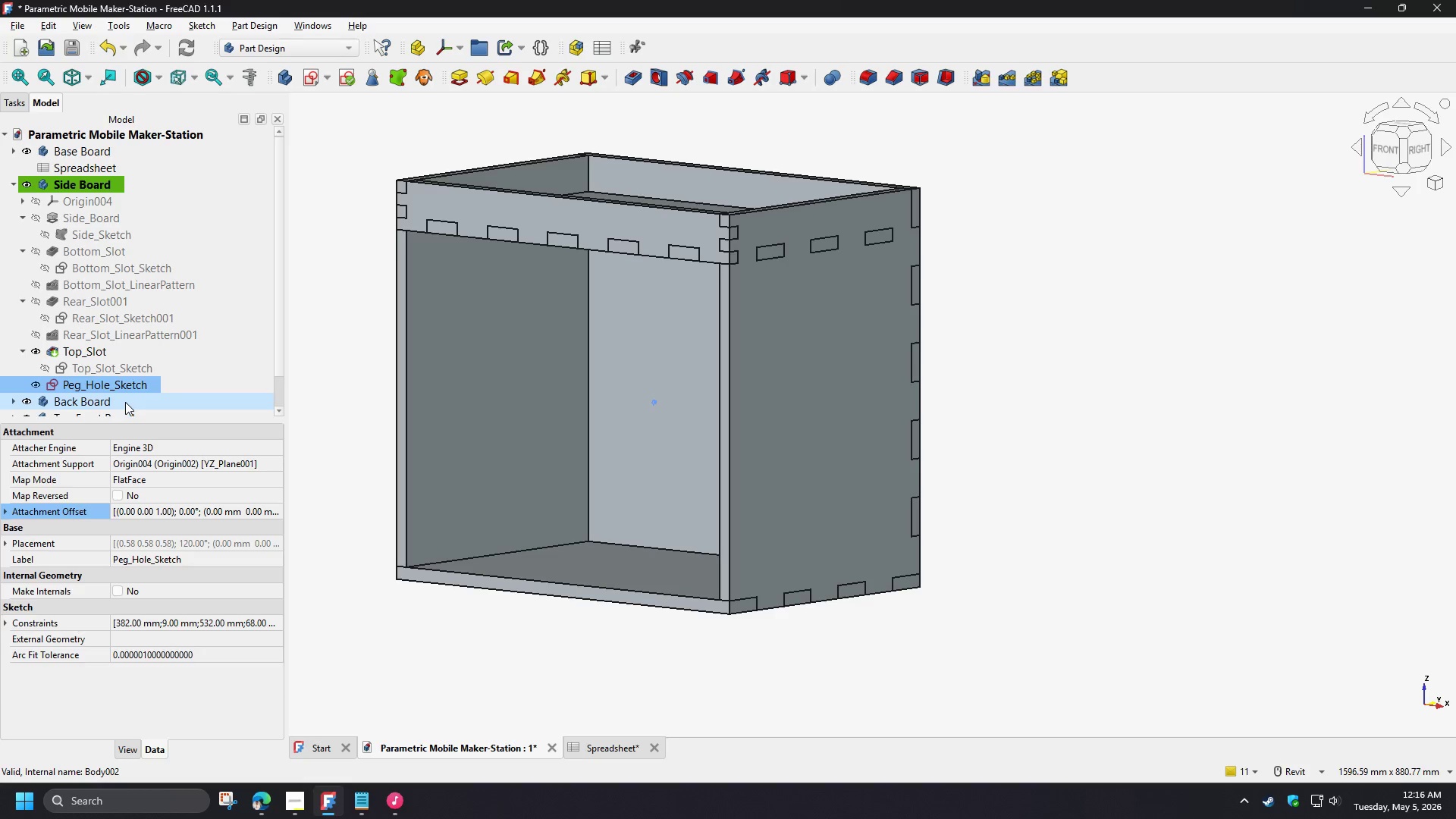 
 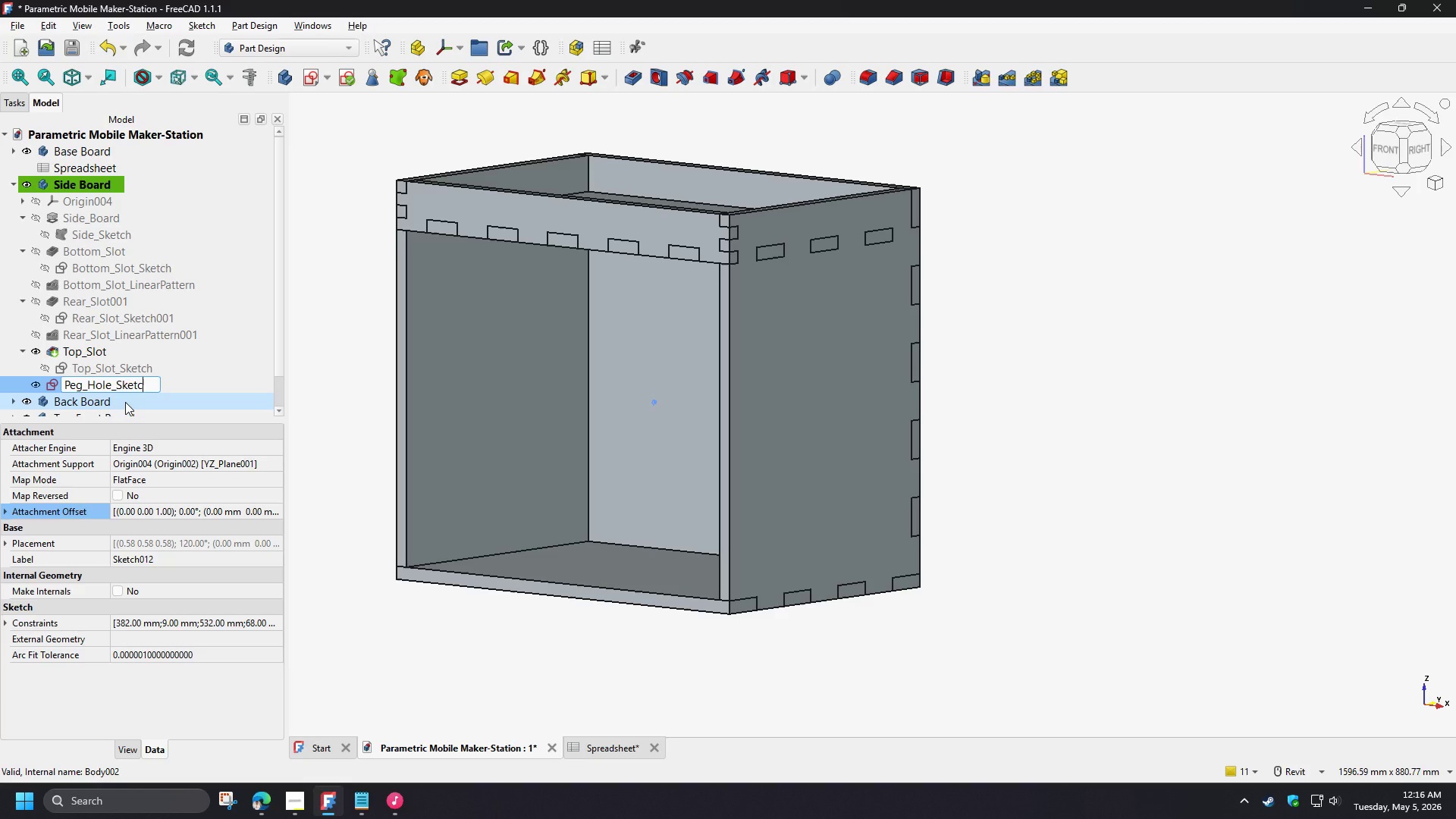 
key(Enter)
 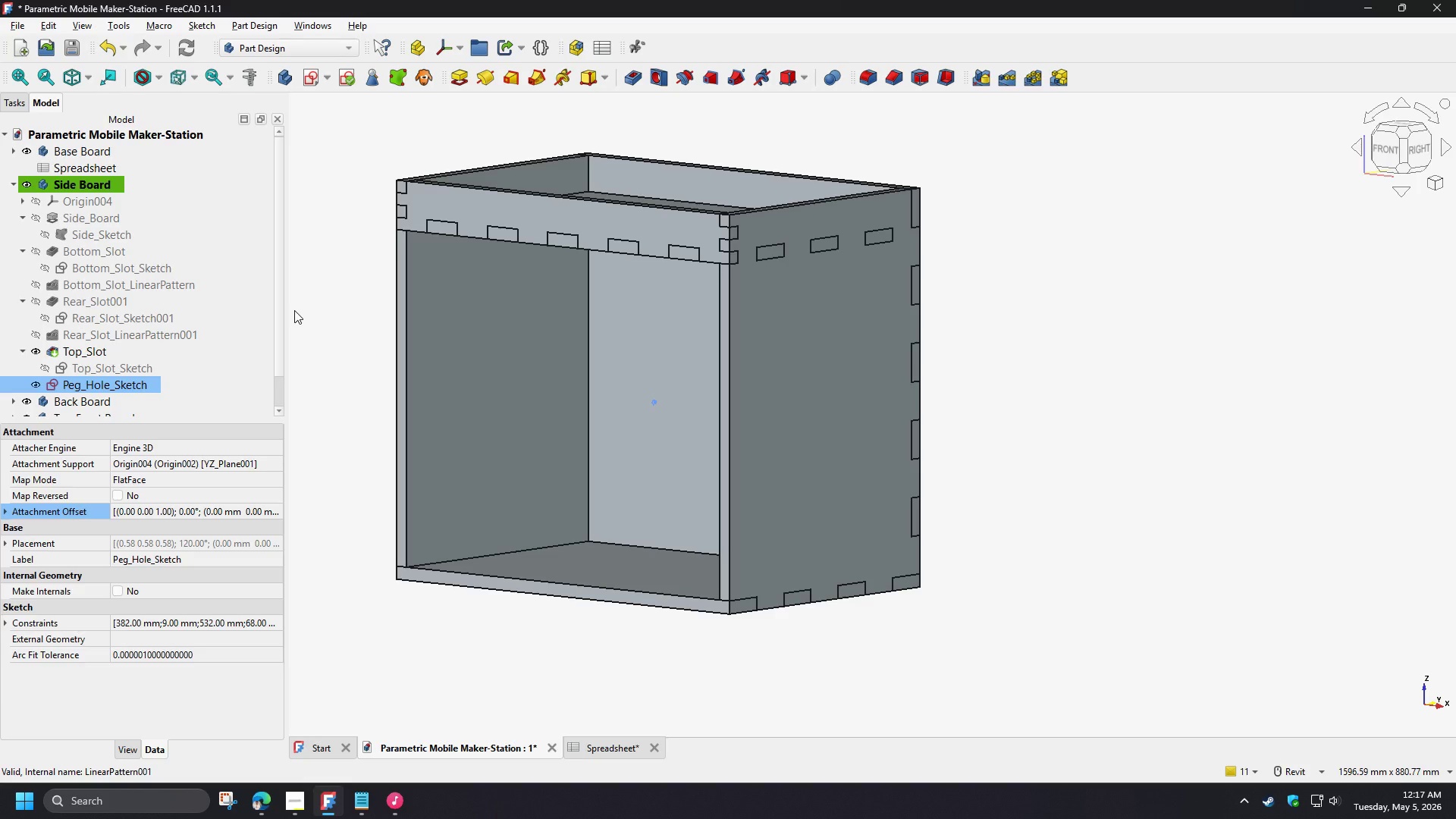 
wait(47.08)
 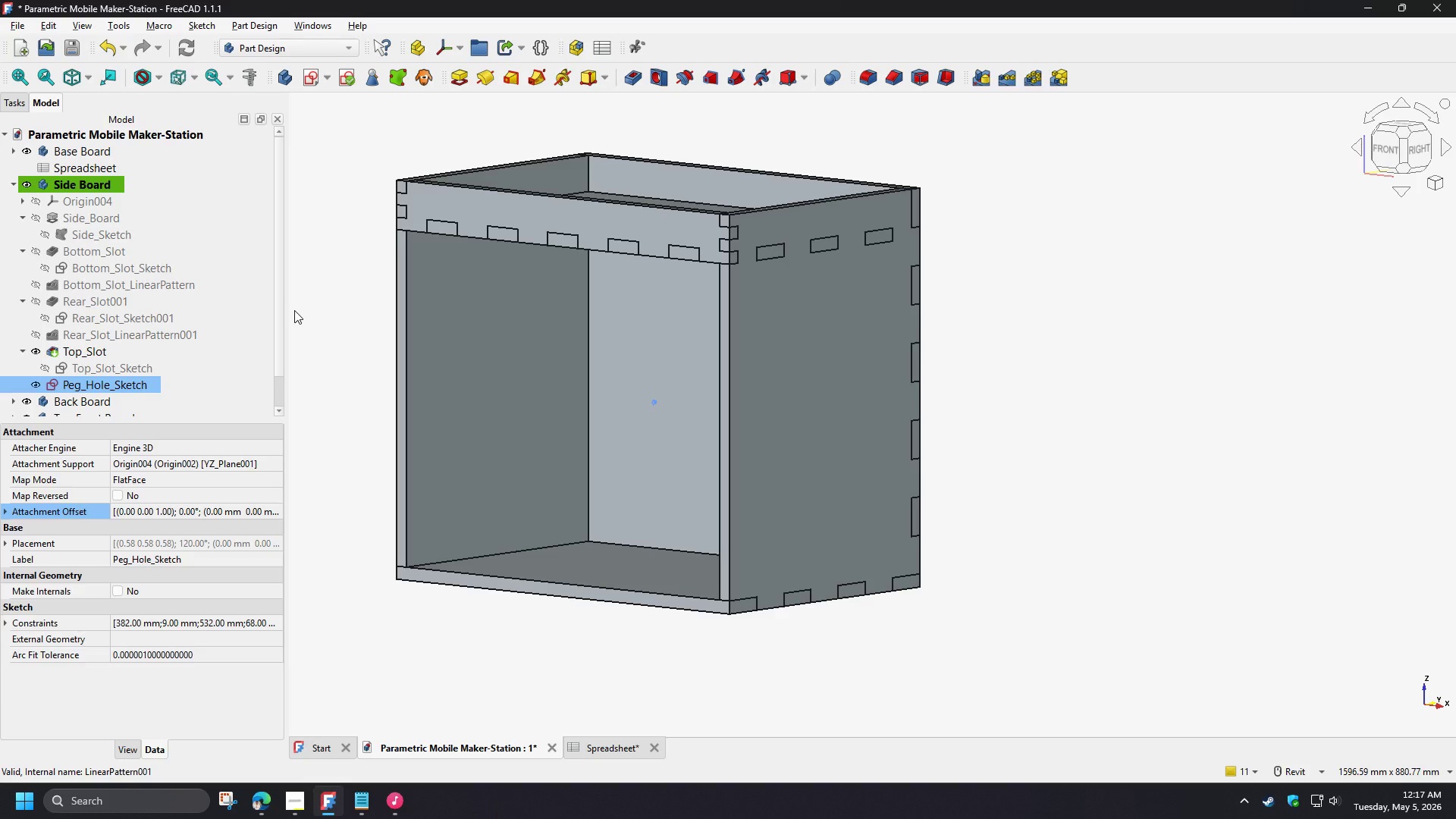 
left_click([635, 83])
 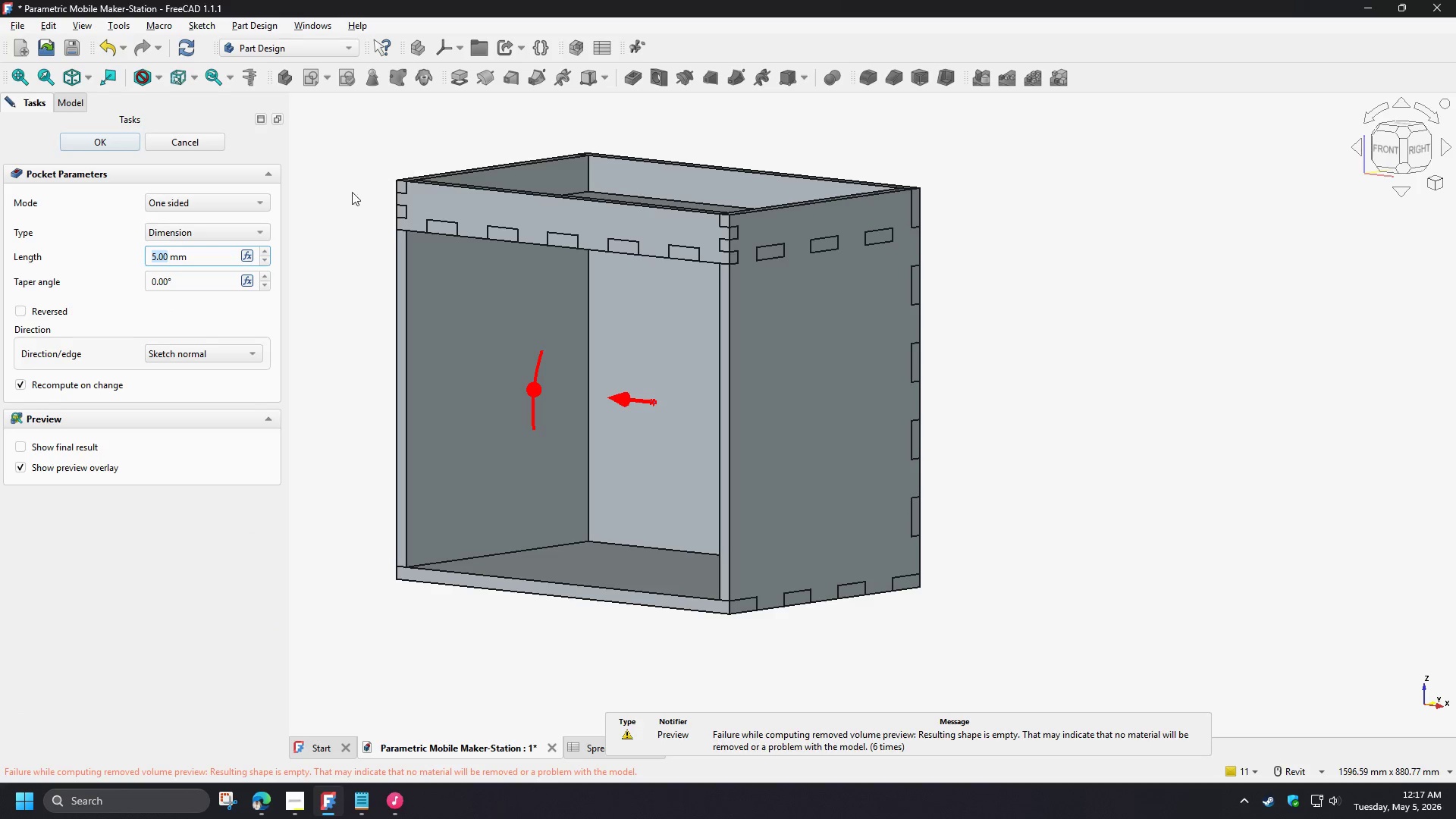 
left_click([203, 202])
 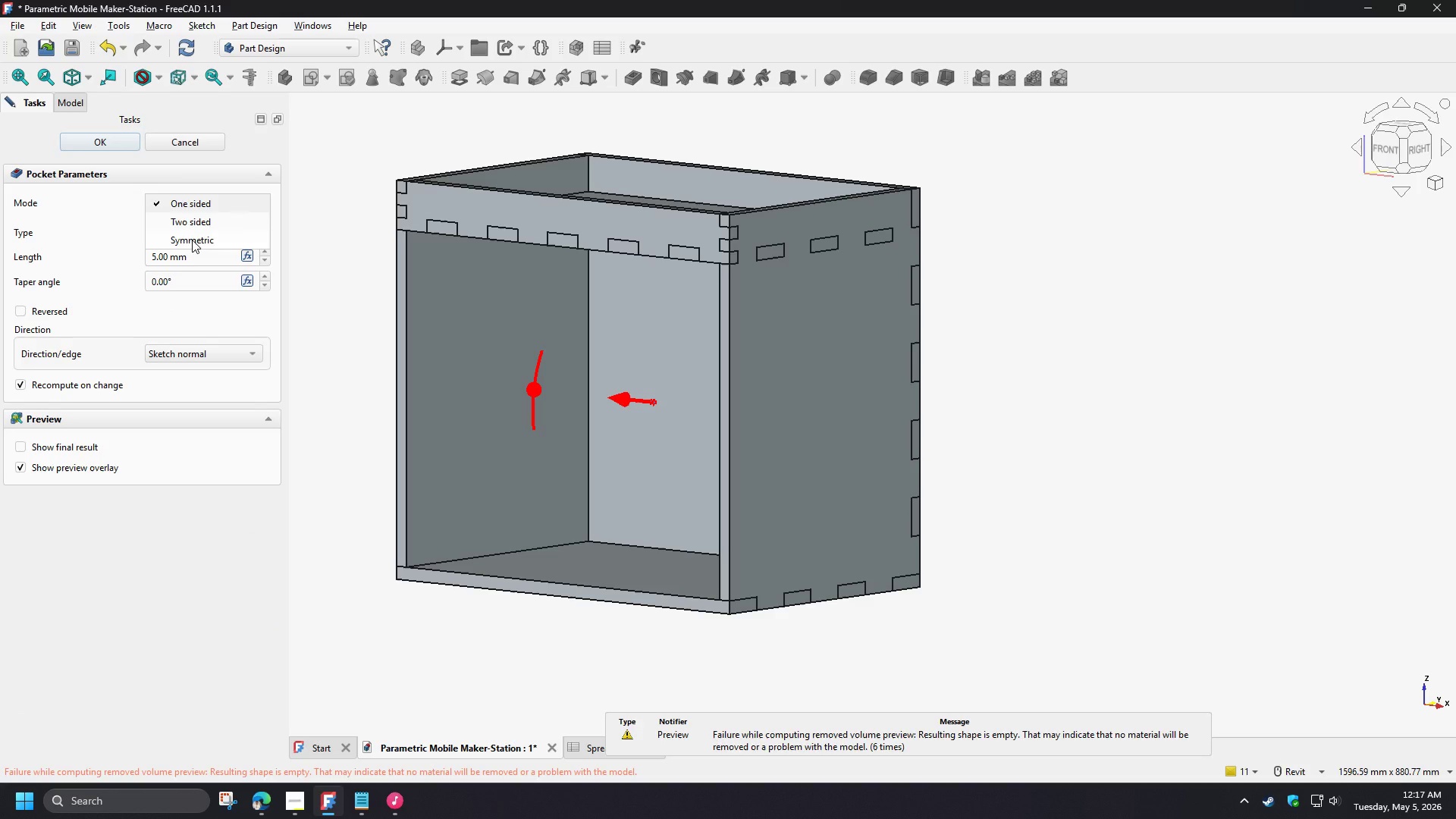 
left_click([192, 240])
 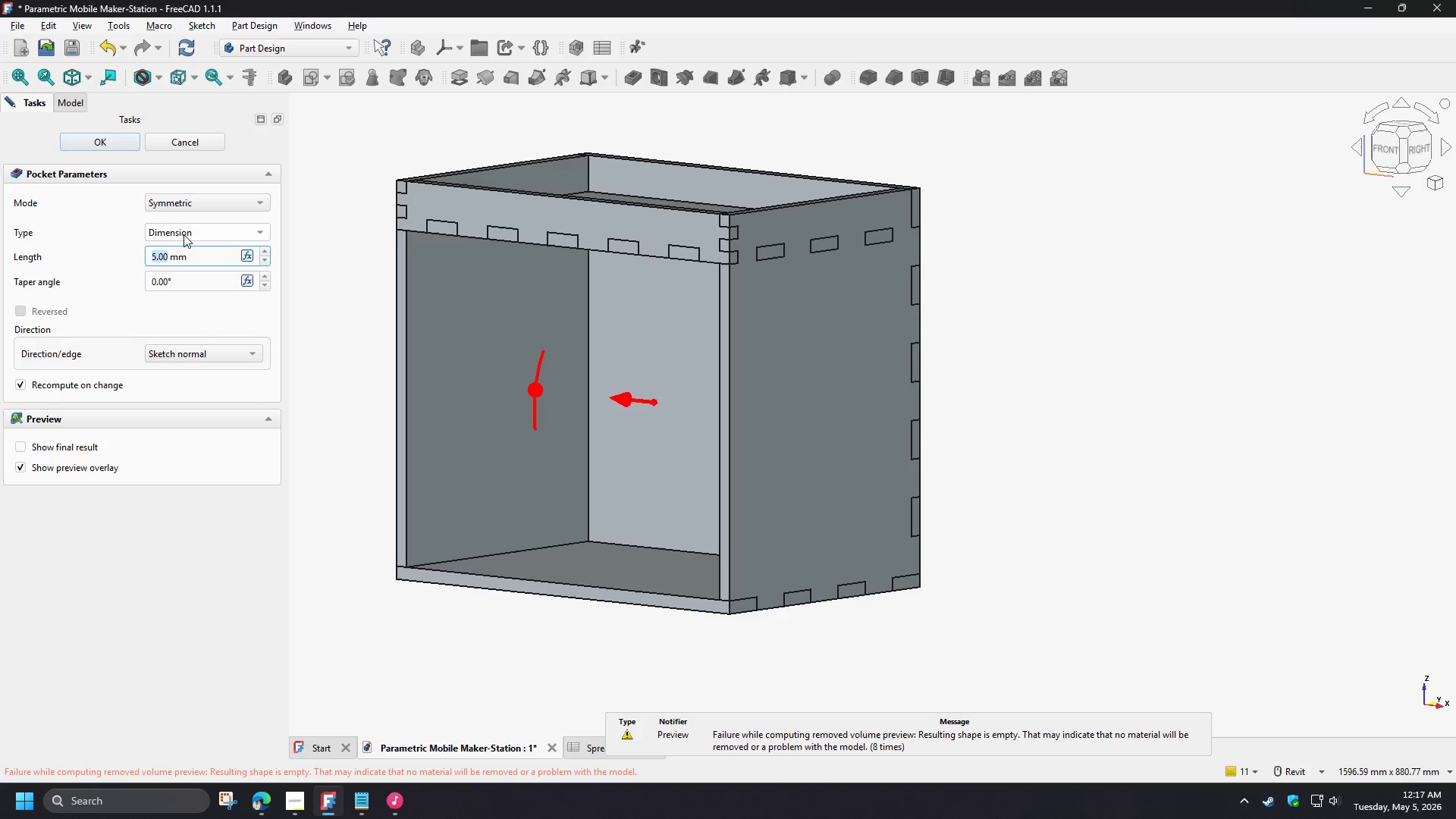 
left_click([184, 234])
 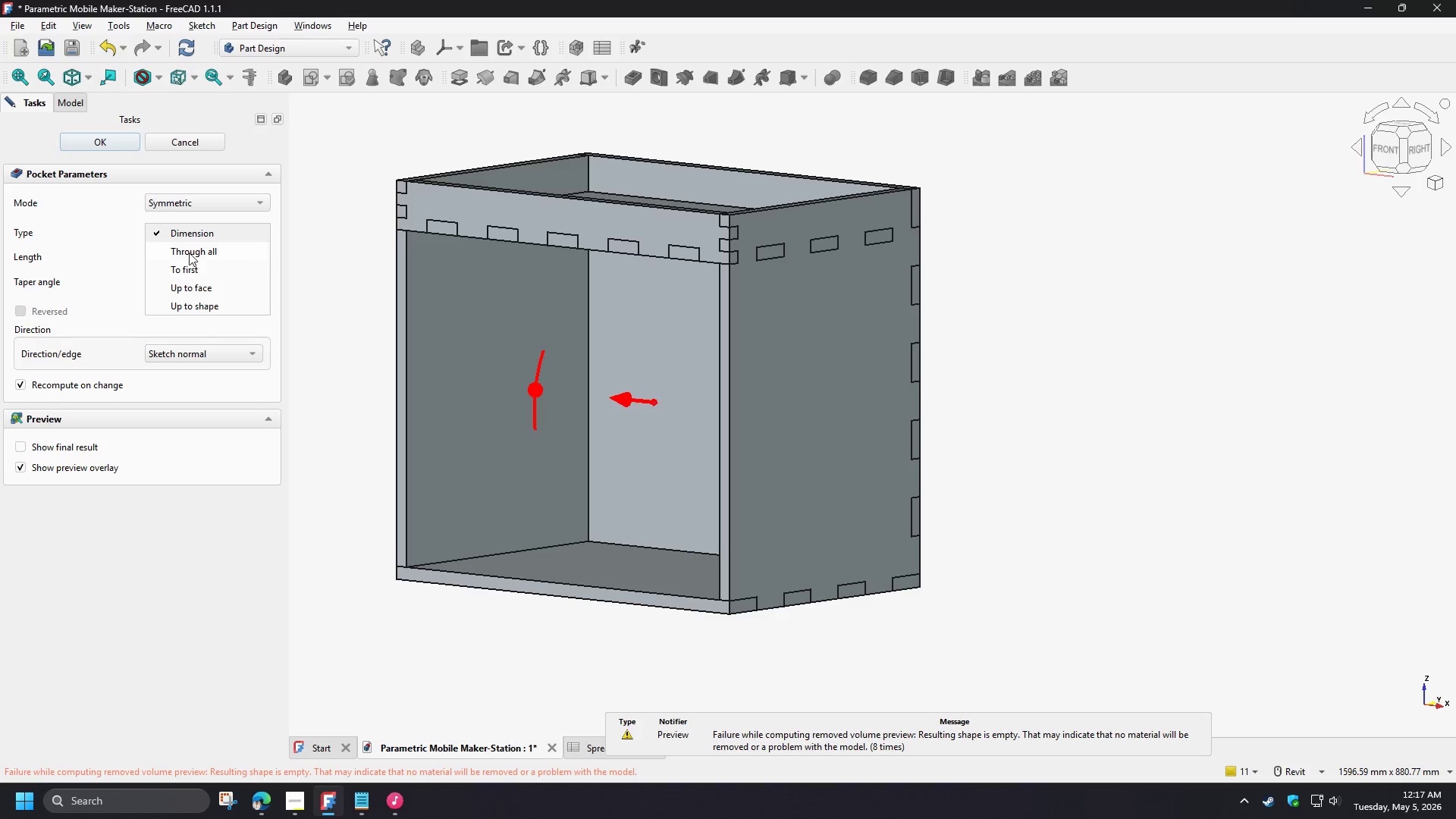 
left_click([188, 249])
 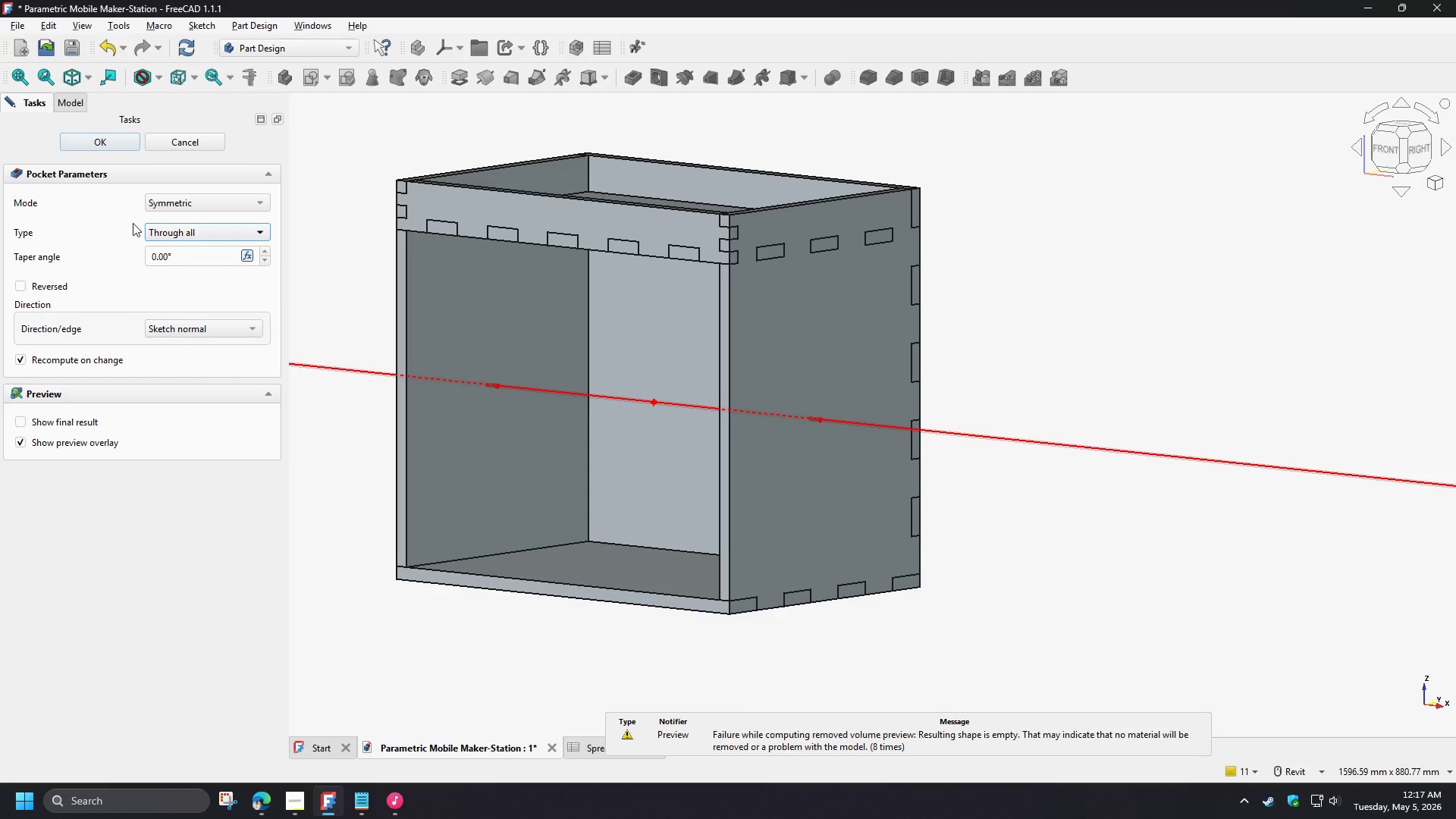 
left_click([114, 138])
 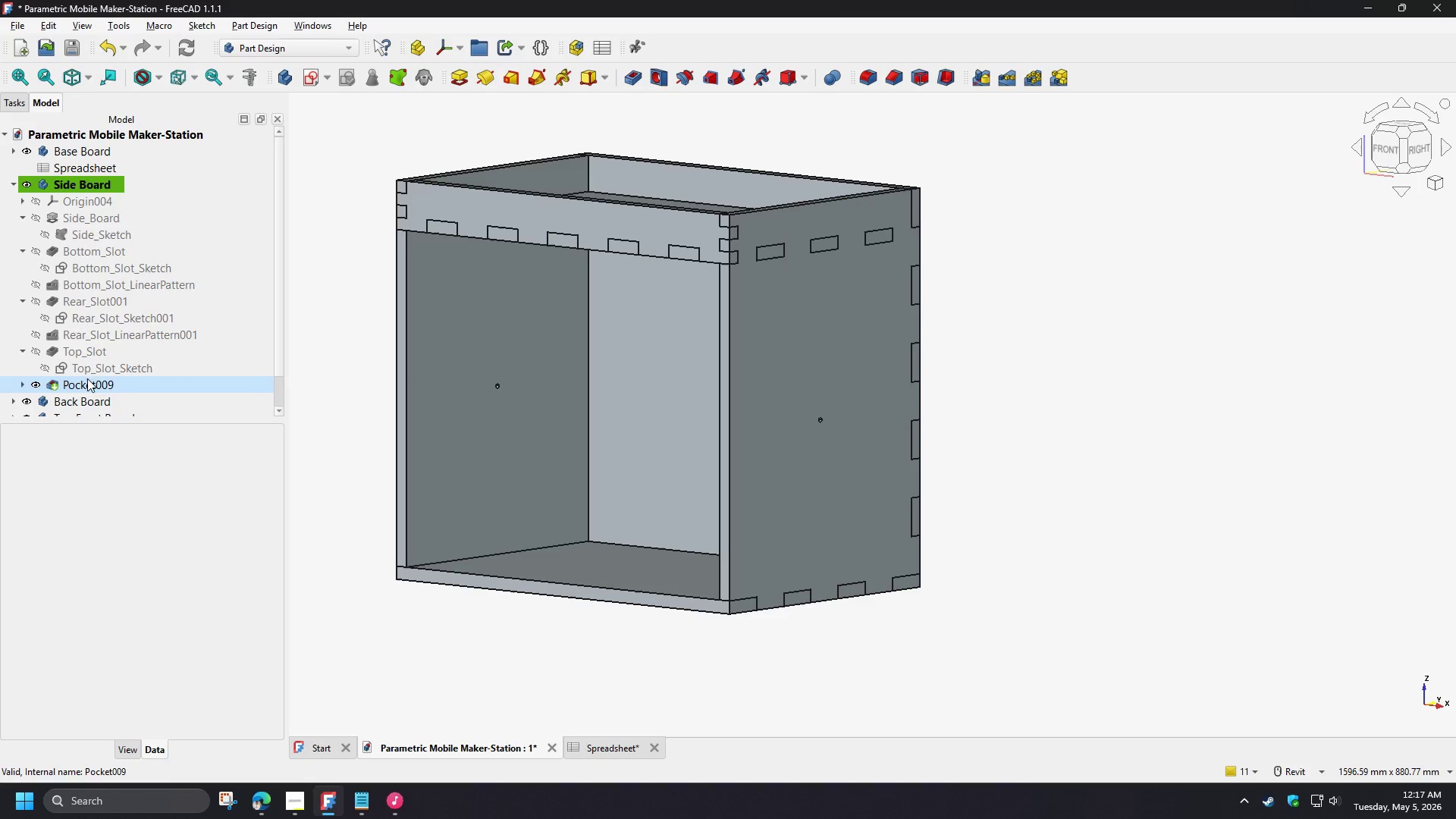 
left_click([23, 382])
 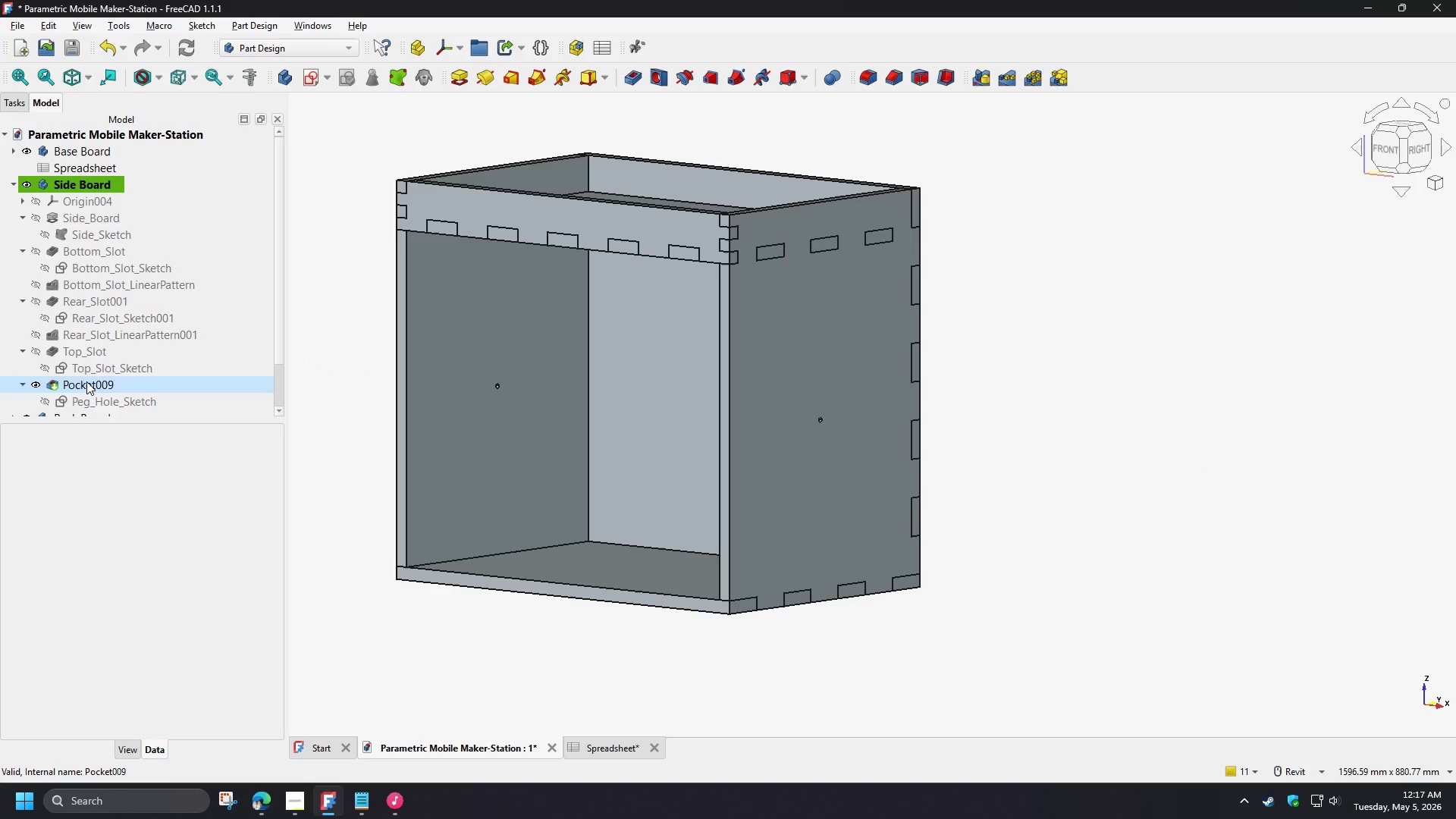 
left_click([86, 381])
 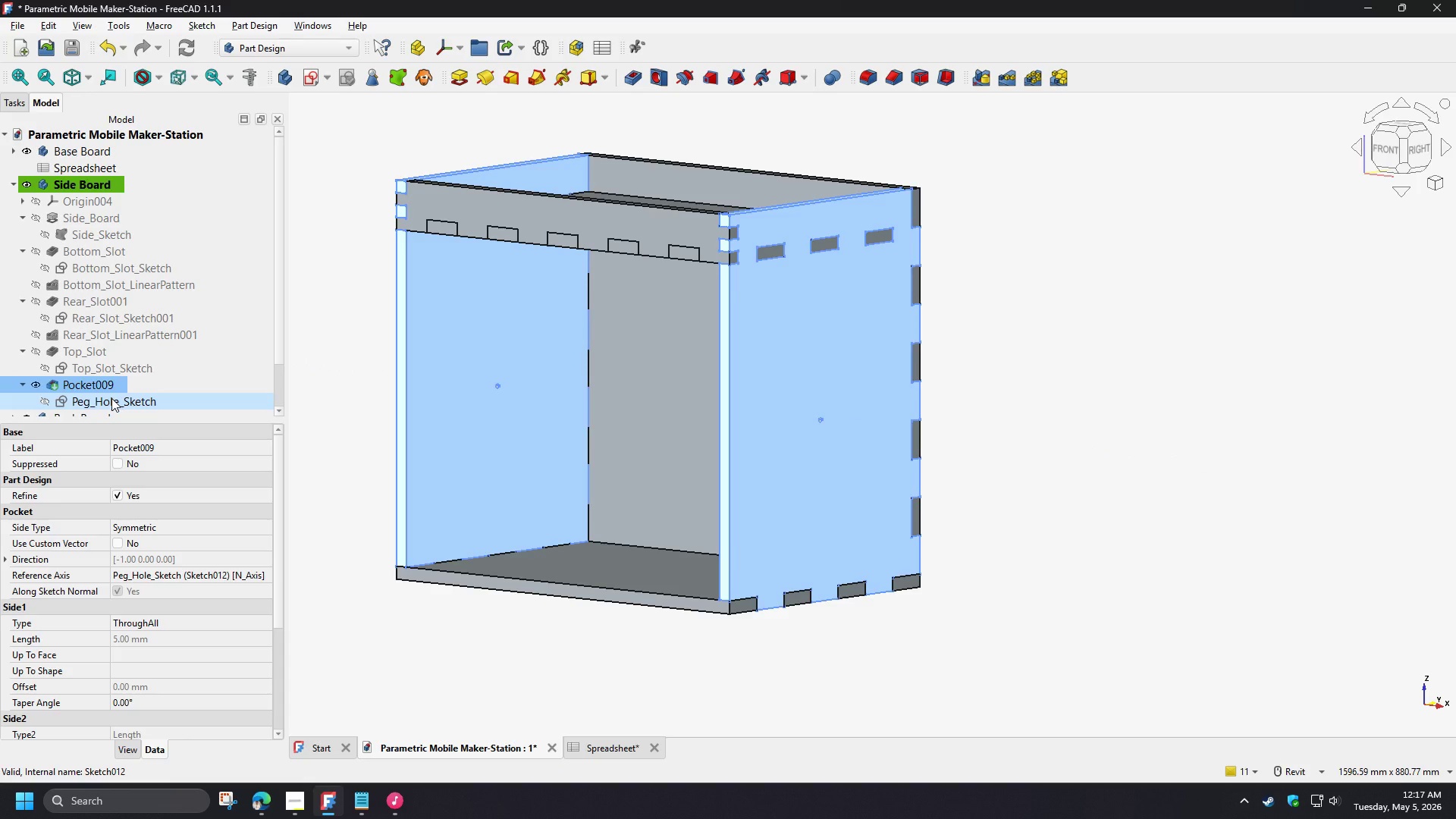 
type([F2]Pg_Hole)
 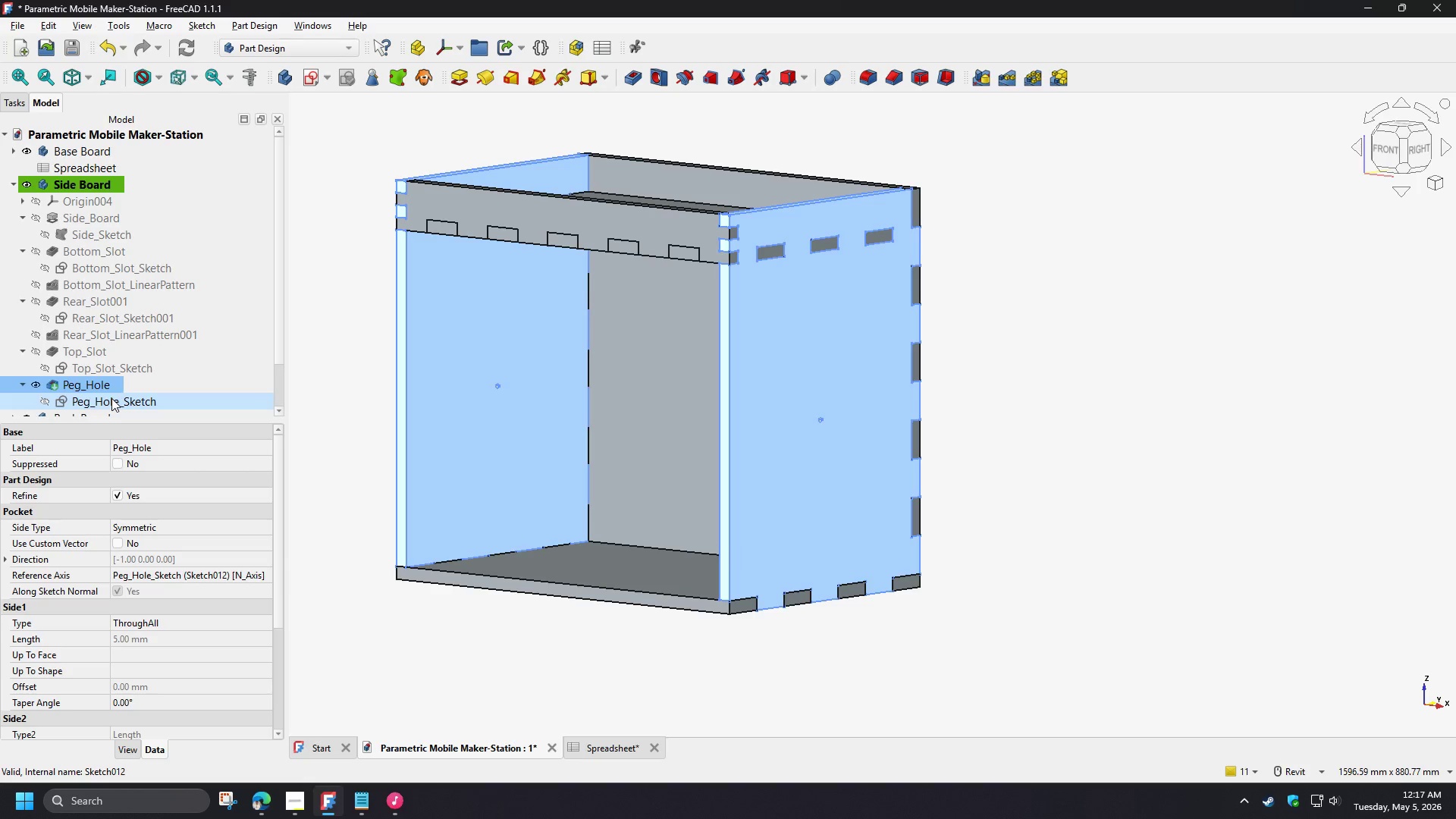 
 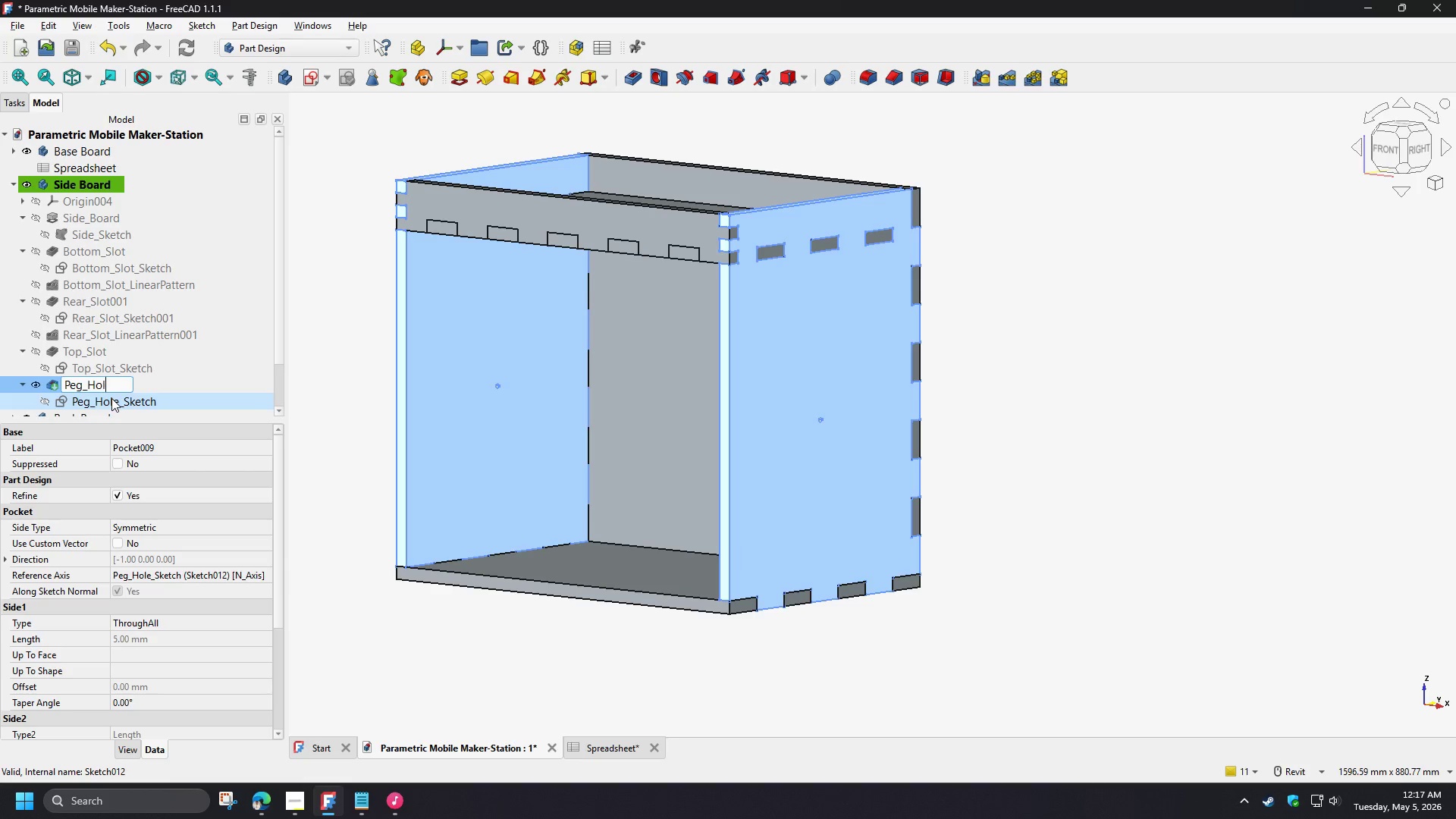 
key(Enter)
 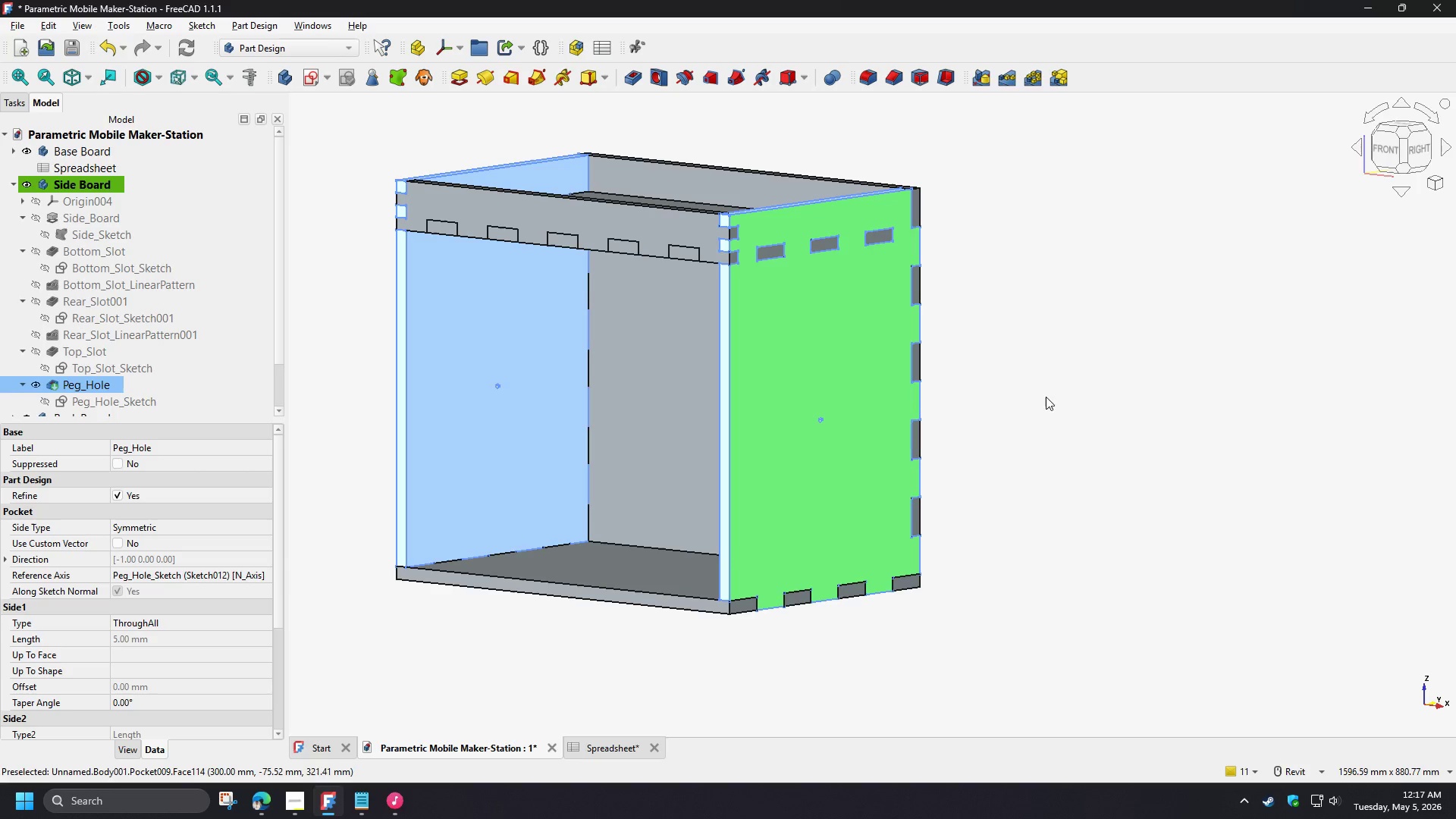 
left_click([1086, 407])
 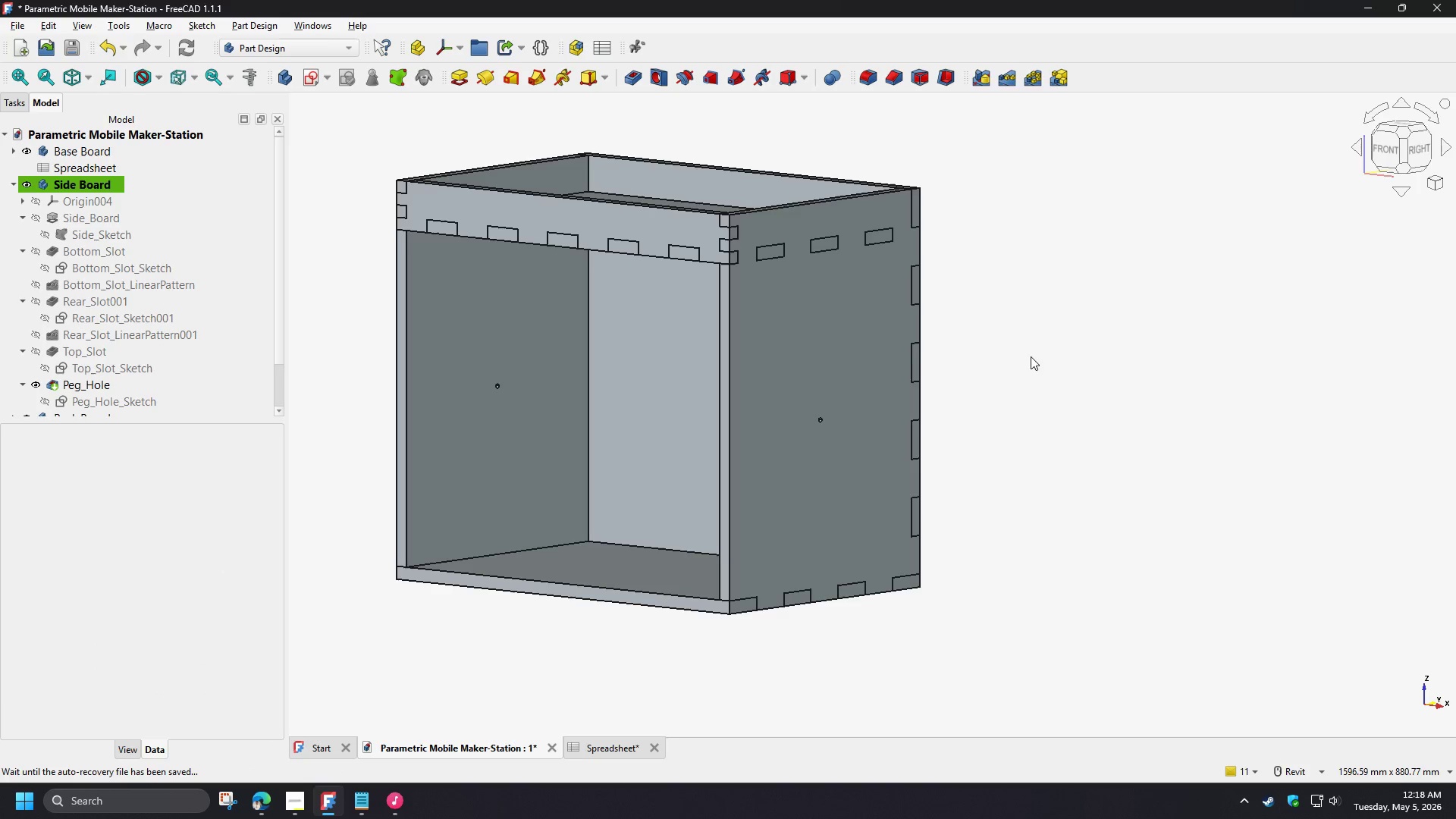 
wait(6.94)
 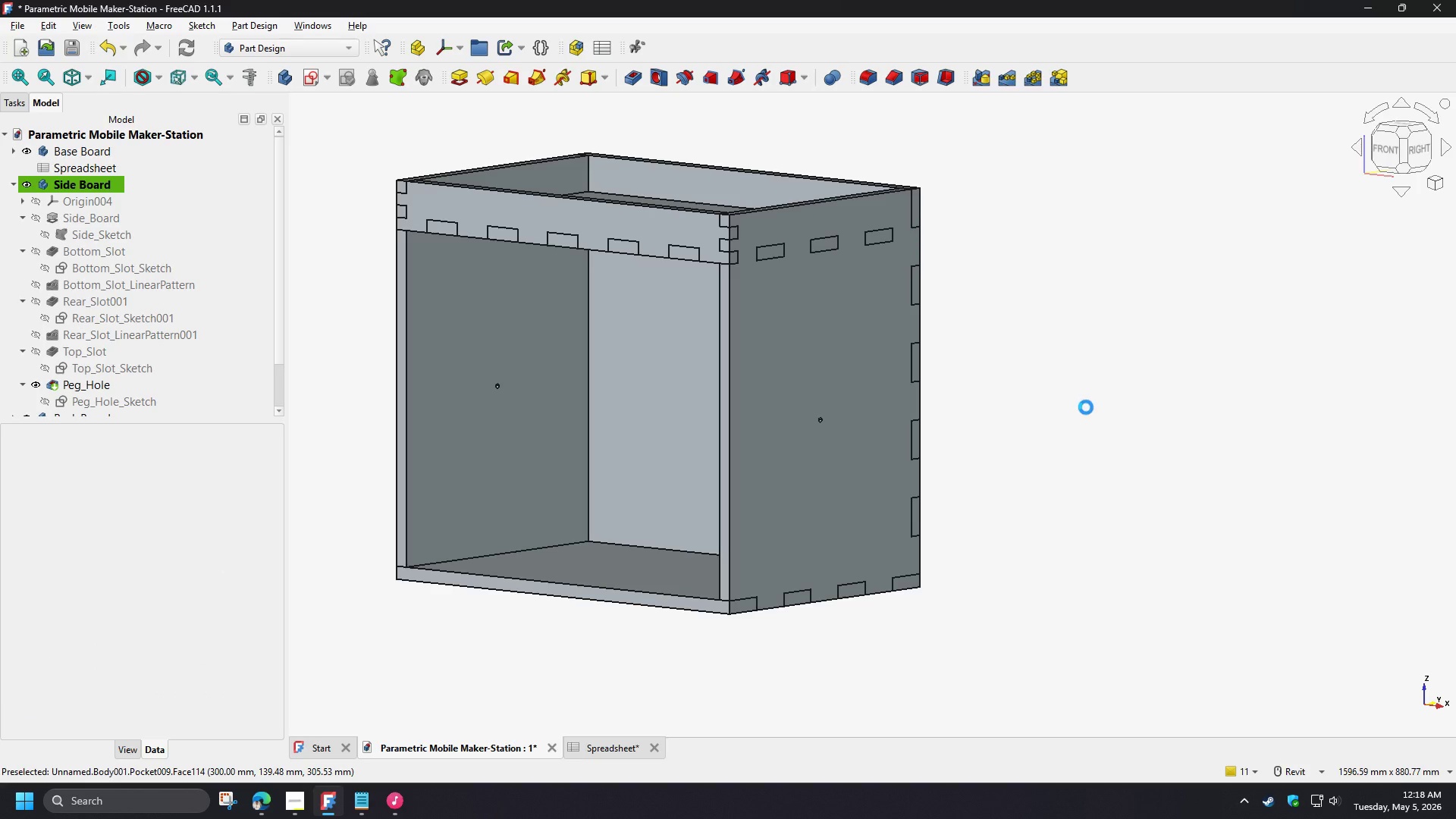 
left_click([98, 390])
 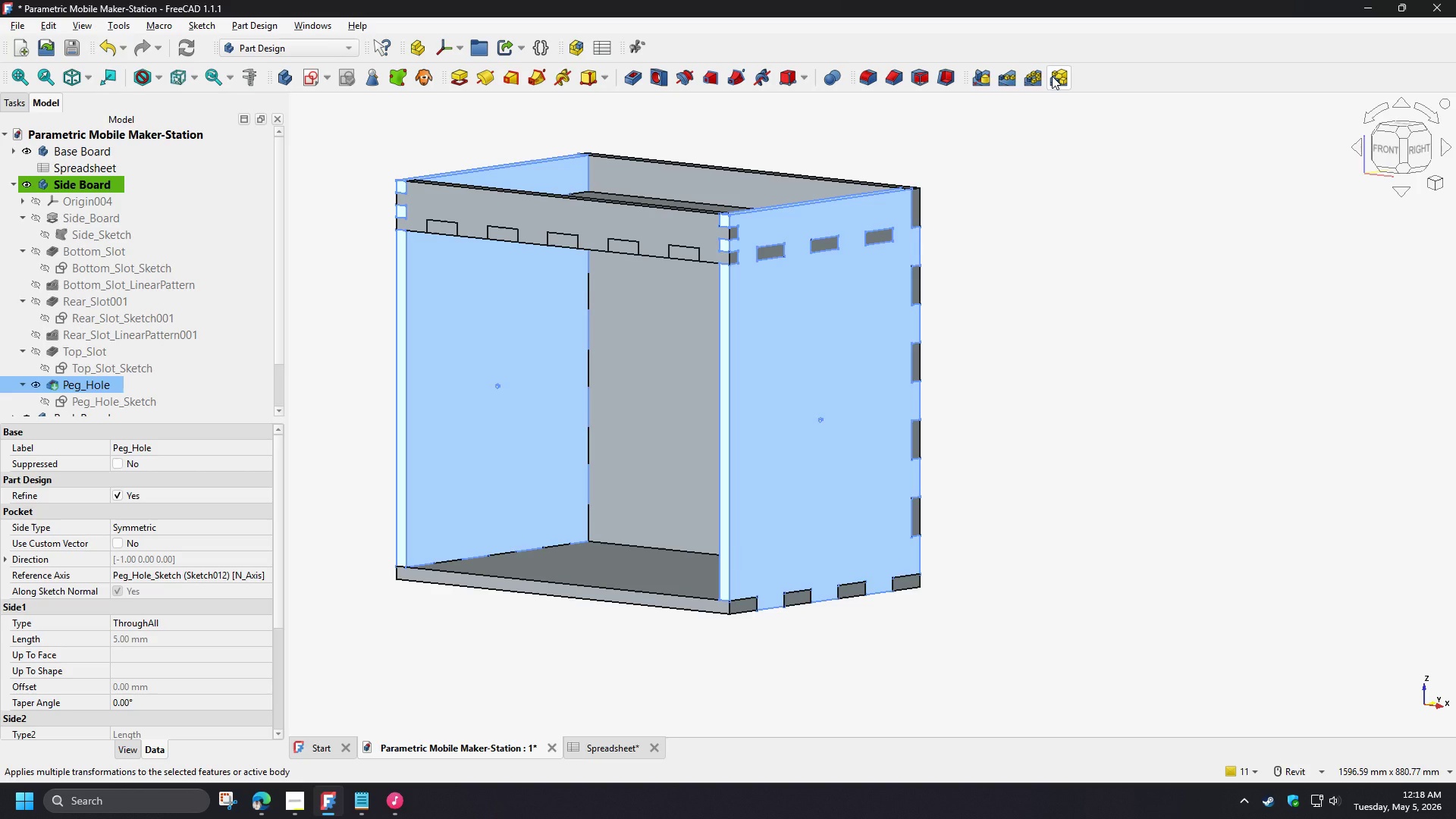 
left_click([1052, 76])
 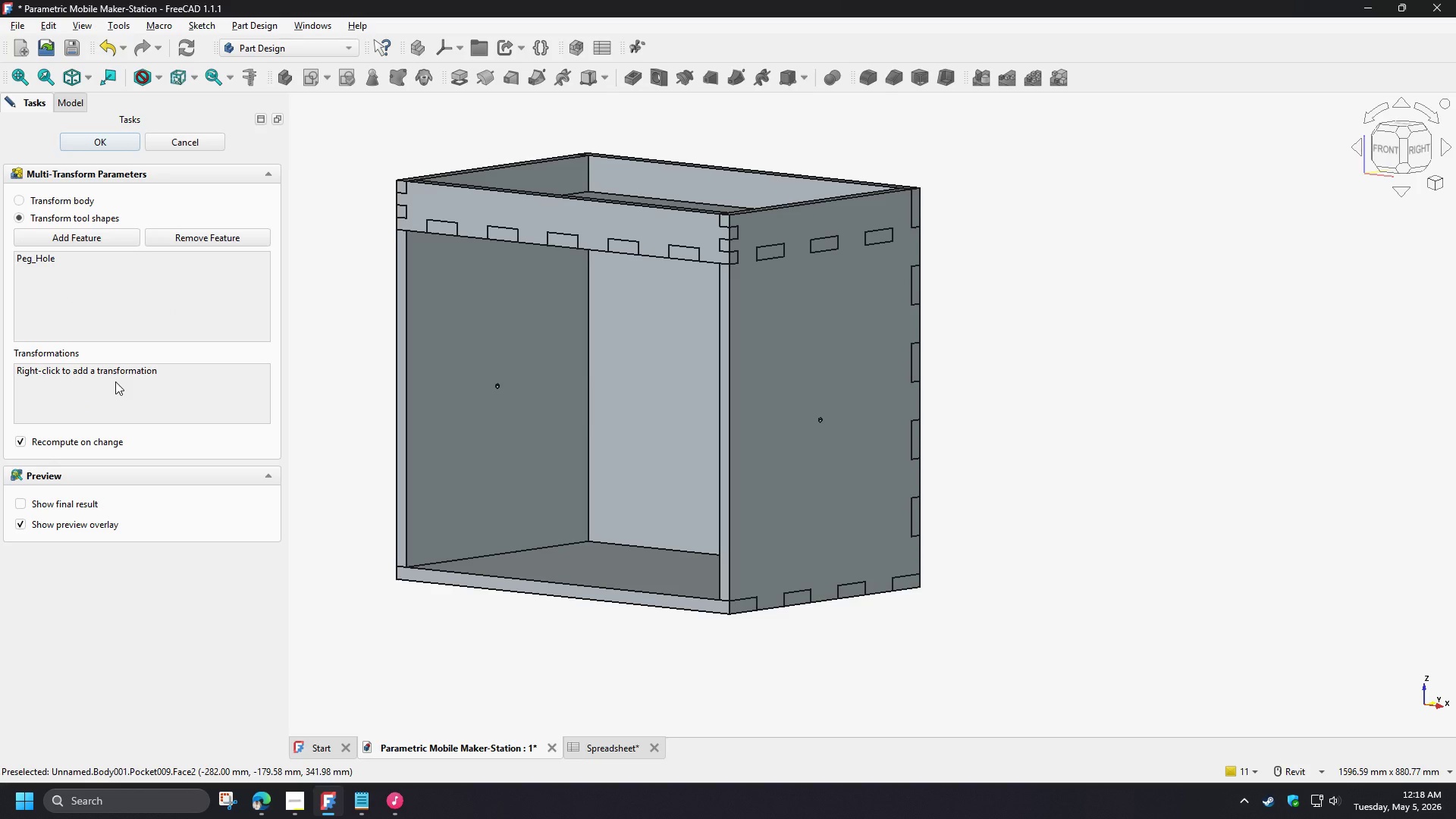 
wait(7.53)
 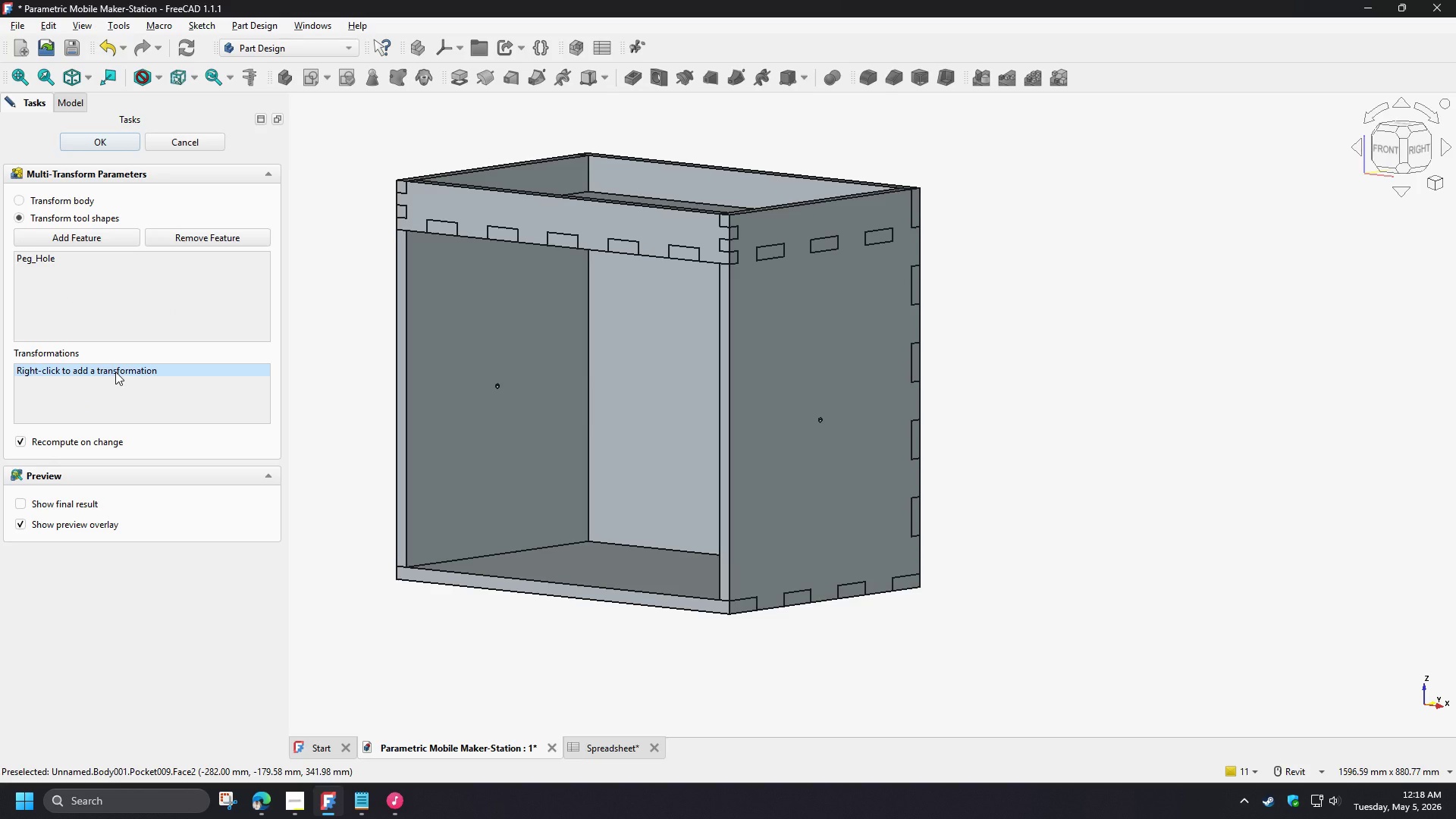 
right_click([115, 381])
 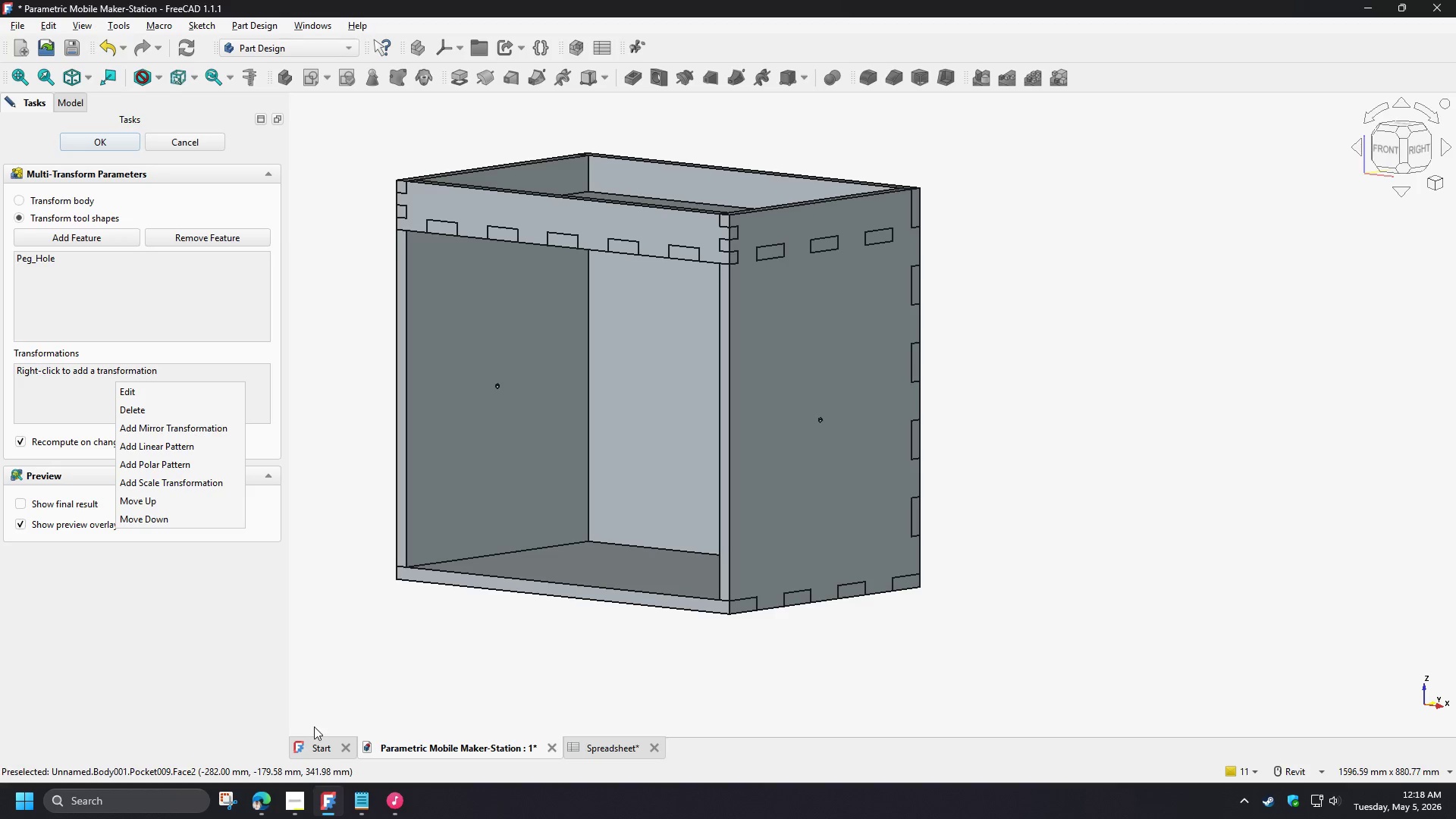 
left_click([399, 799])
 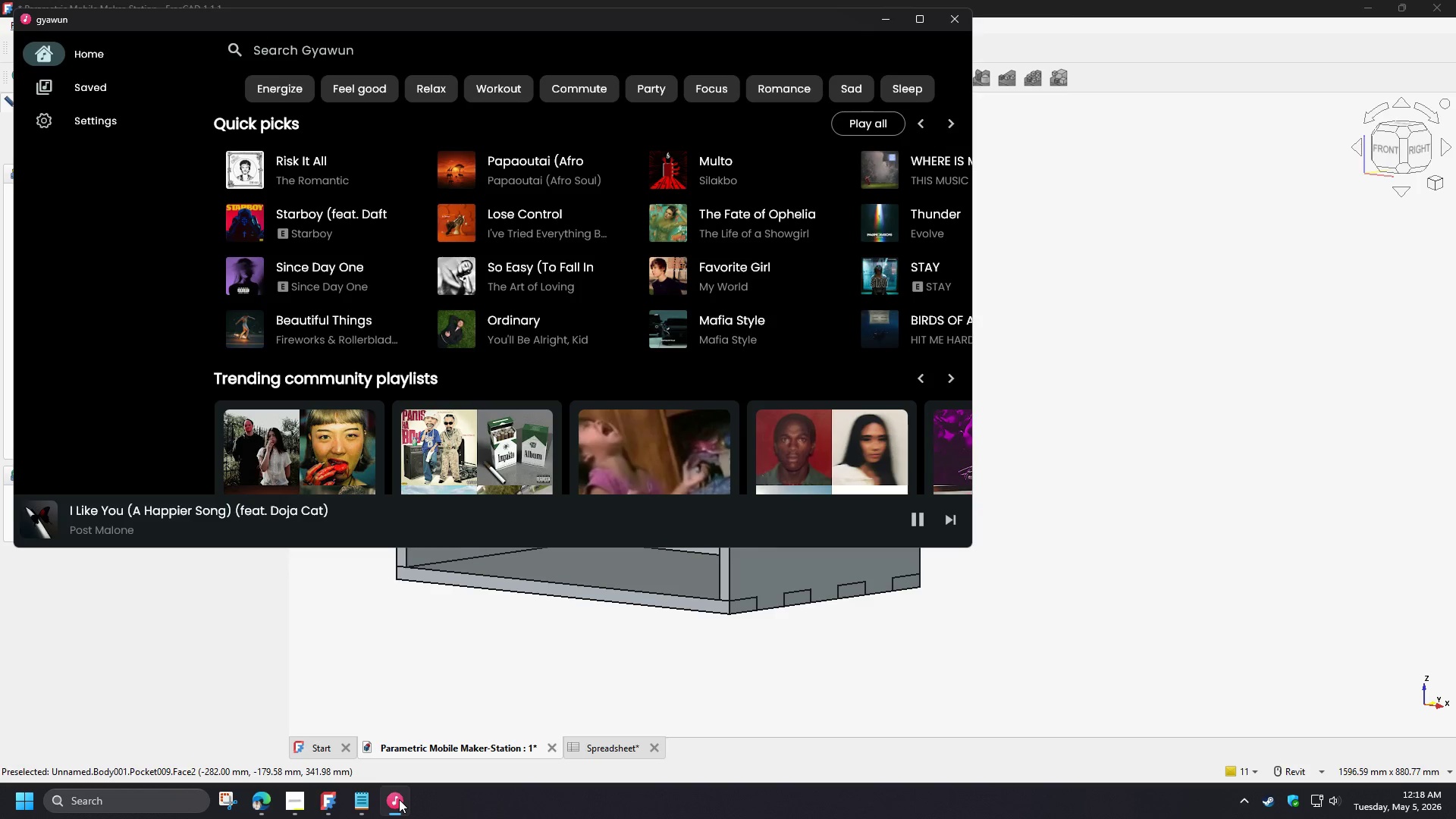 
wait(5.11)
 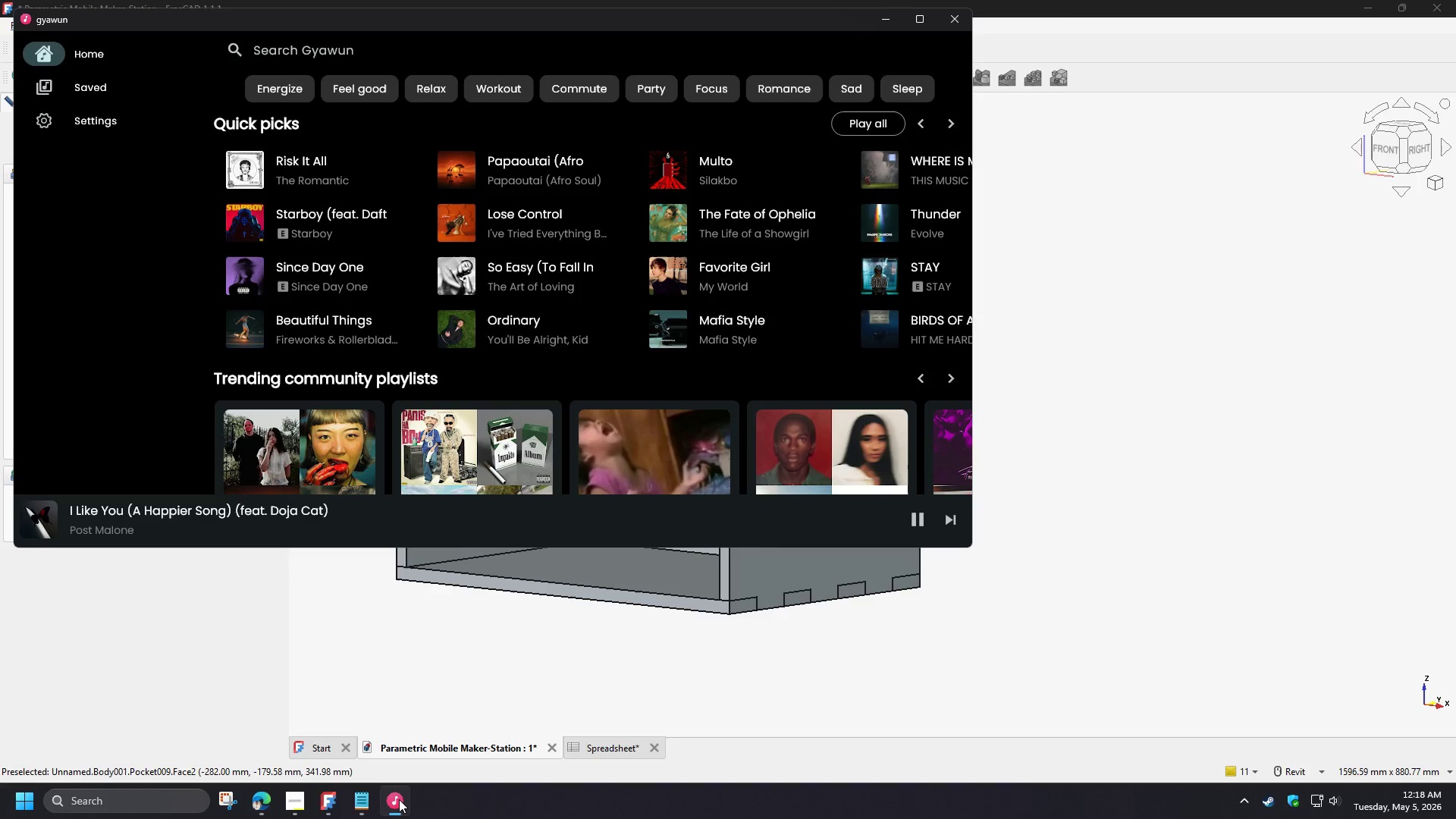 
left_click([399, 799])
 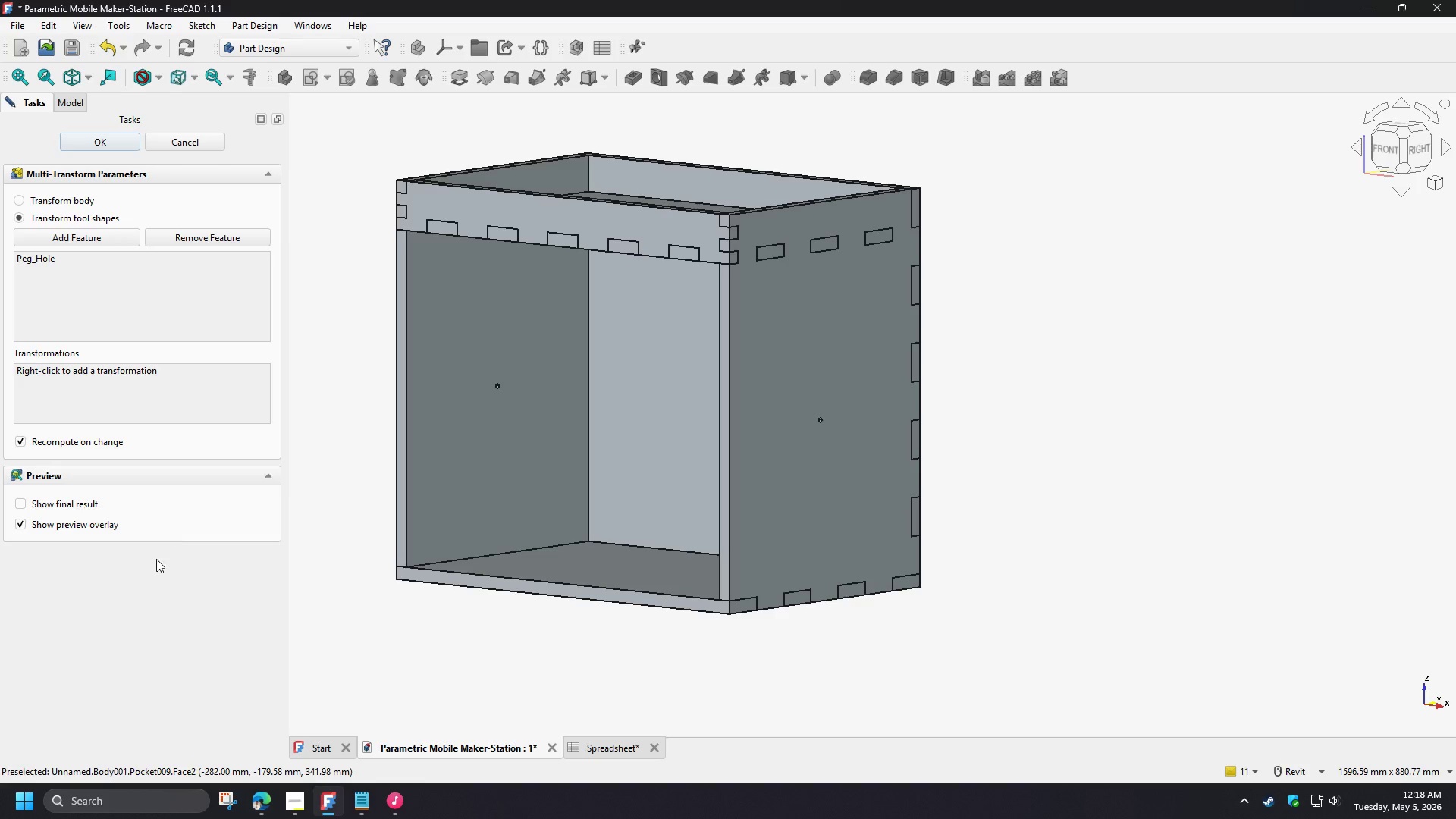 
left_click([152, 588])
 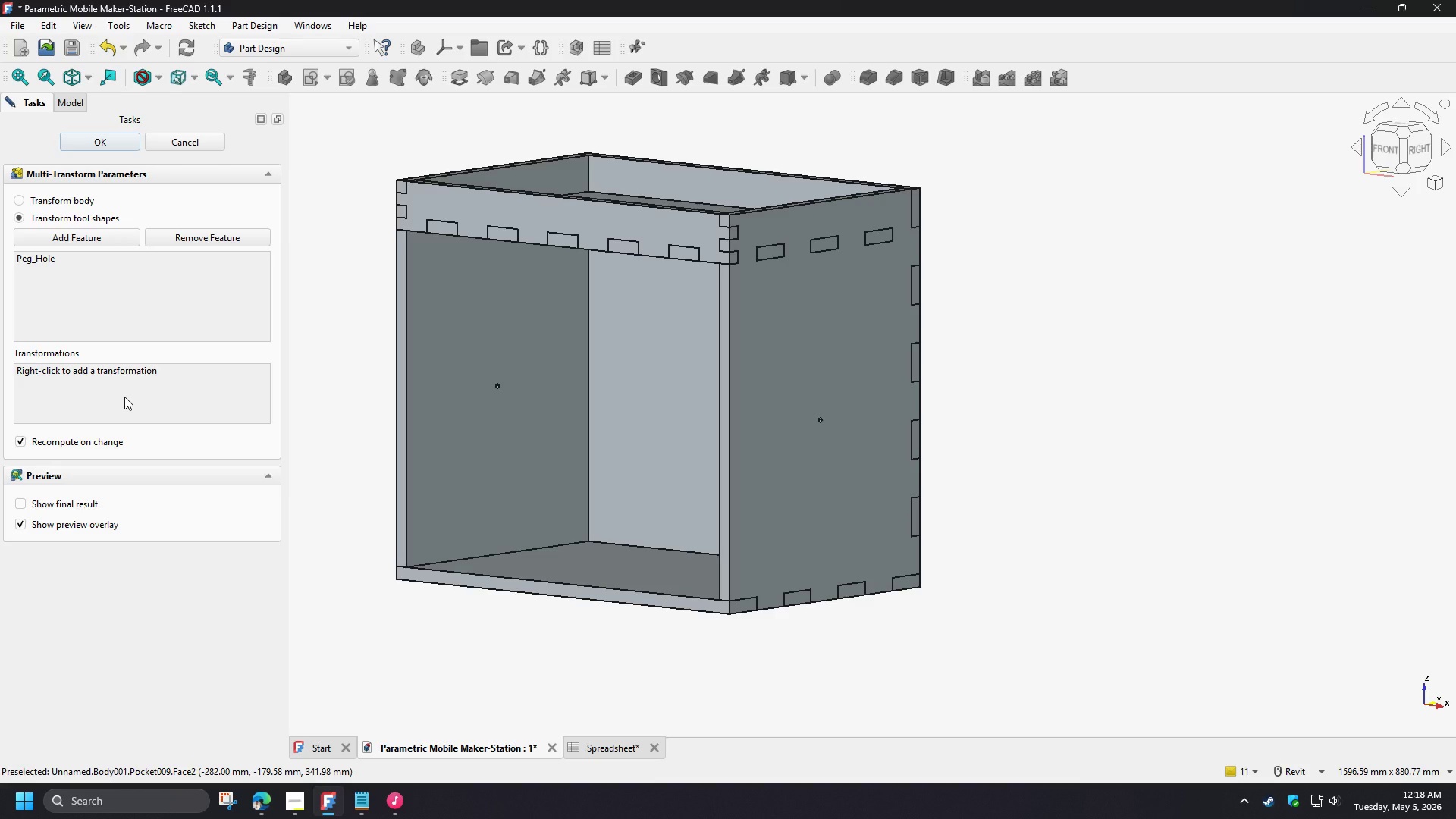 
wait(8.56)
 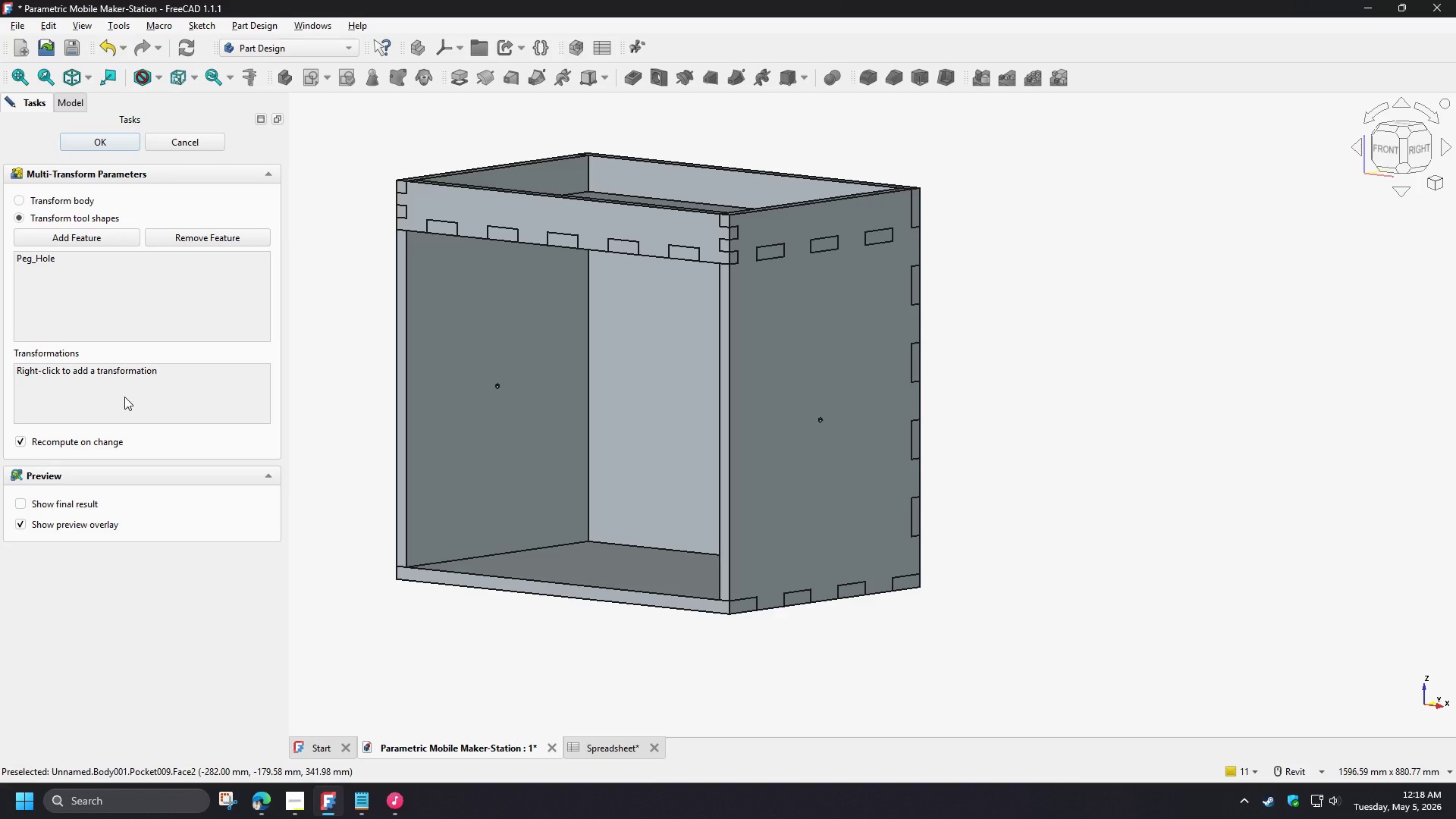 
right_click([124, 397])
 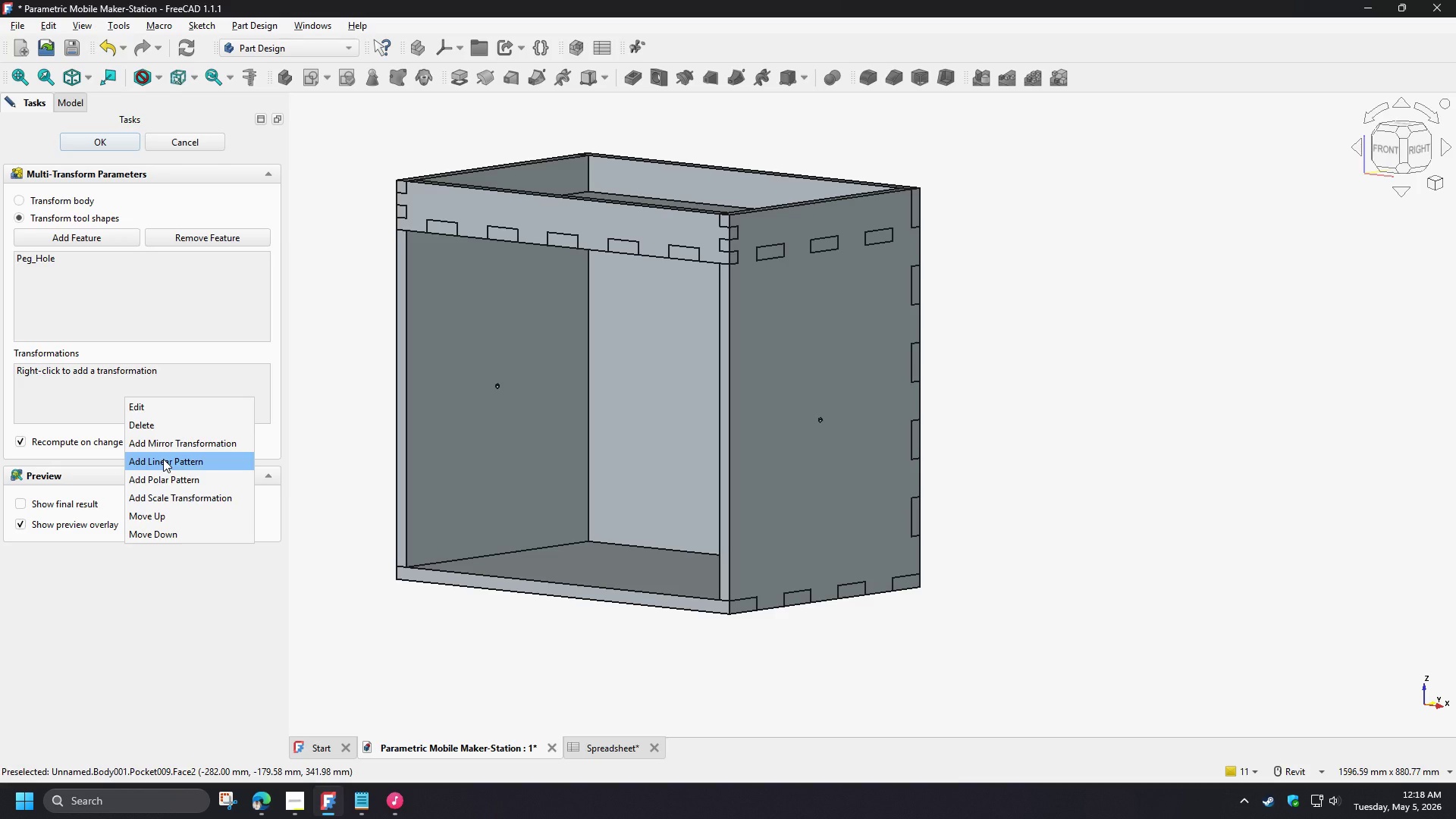 
wait(6.94)
 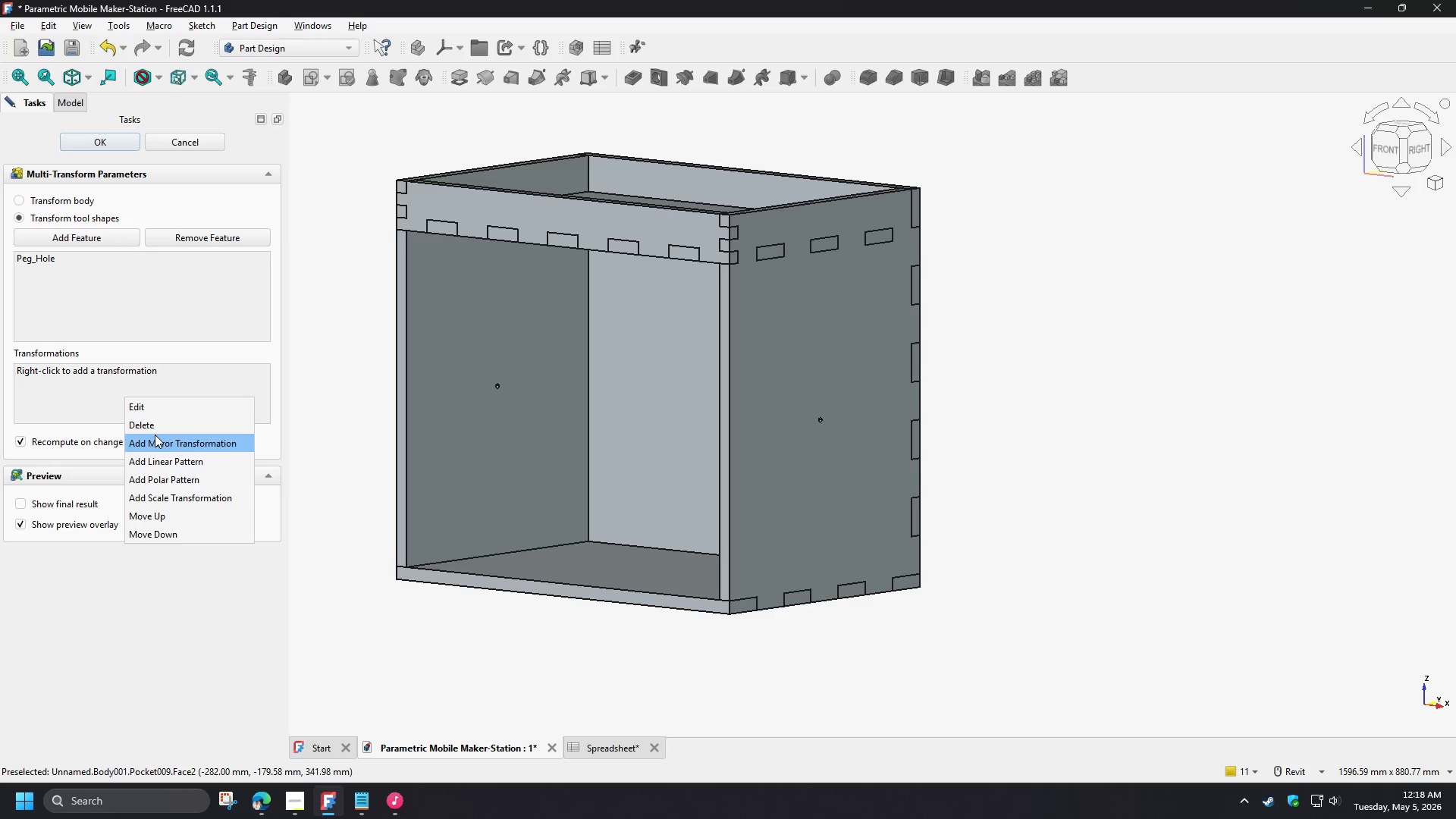 
left_click([163, 459])
 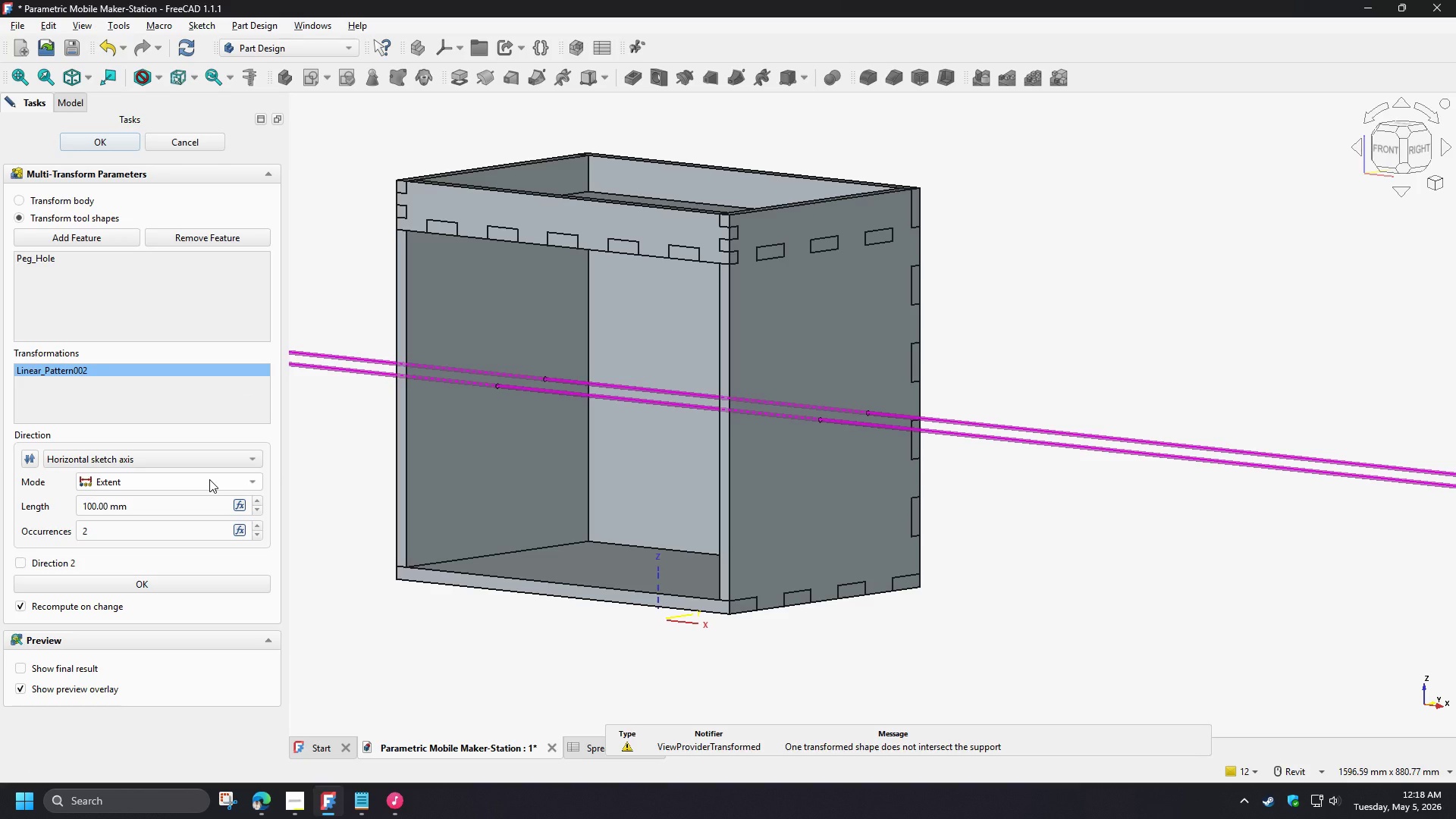 
wait(12.95)
 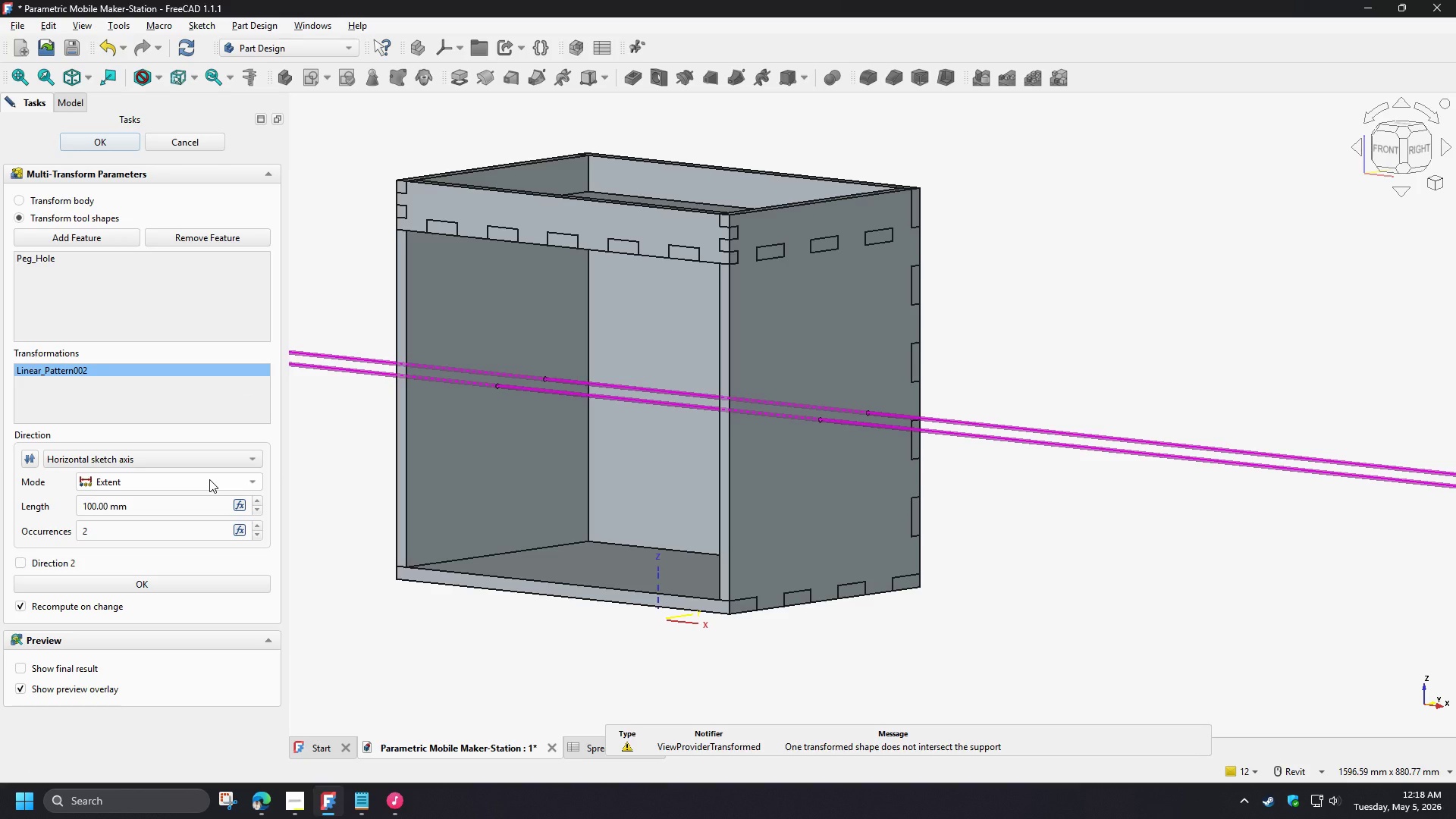 
left_click([209, 479])
 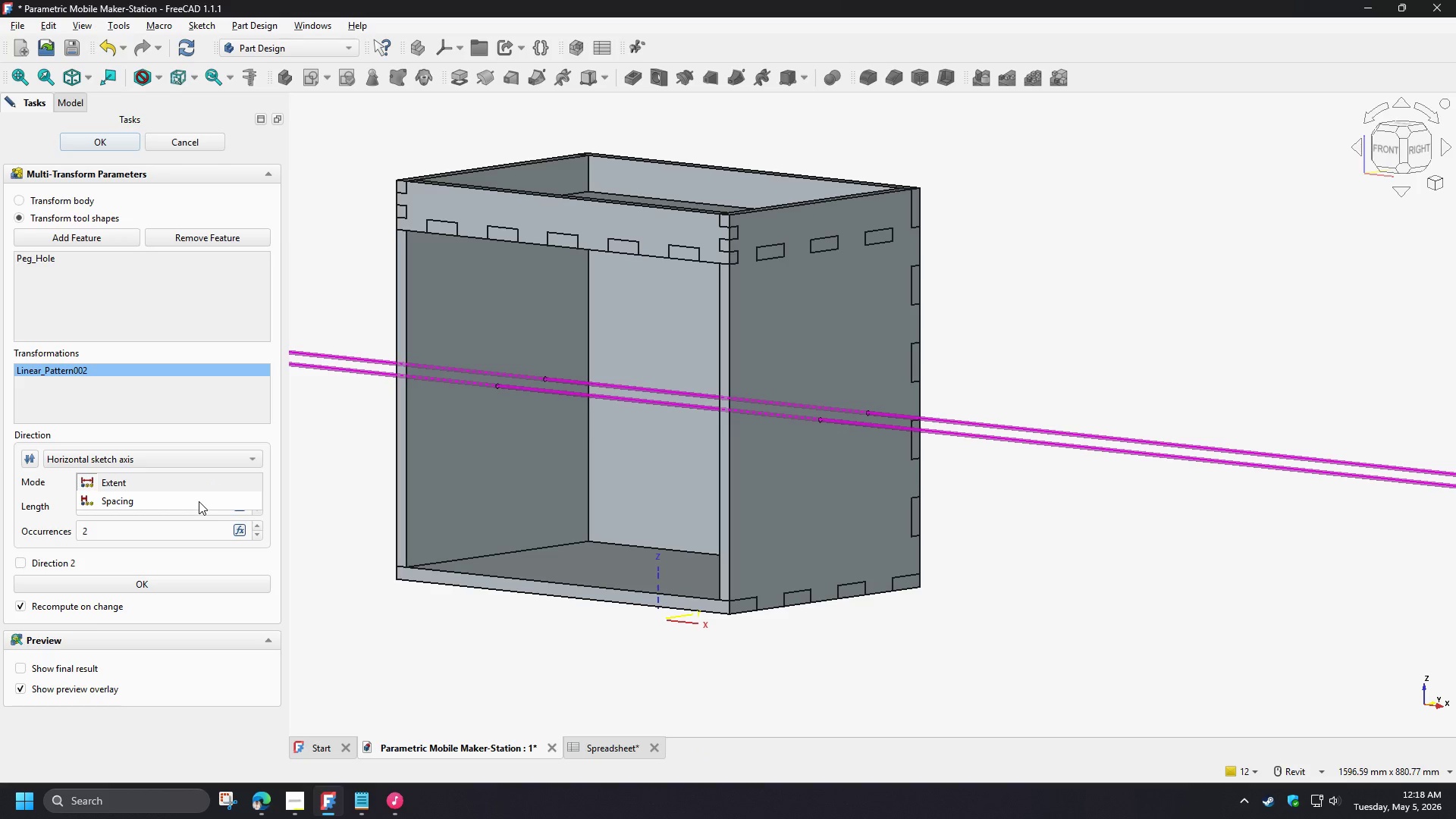 
left_click([199, 501])
 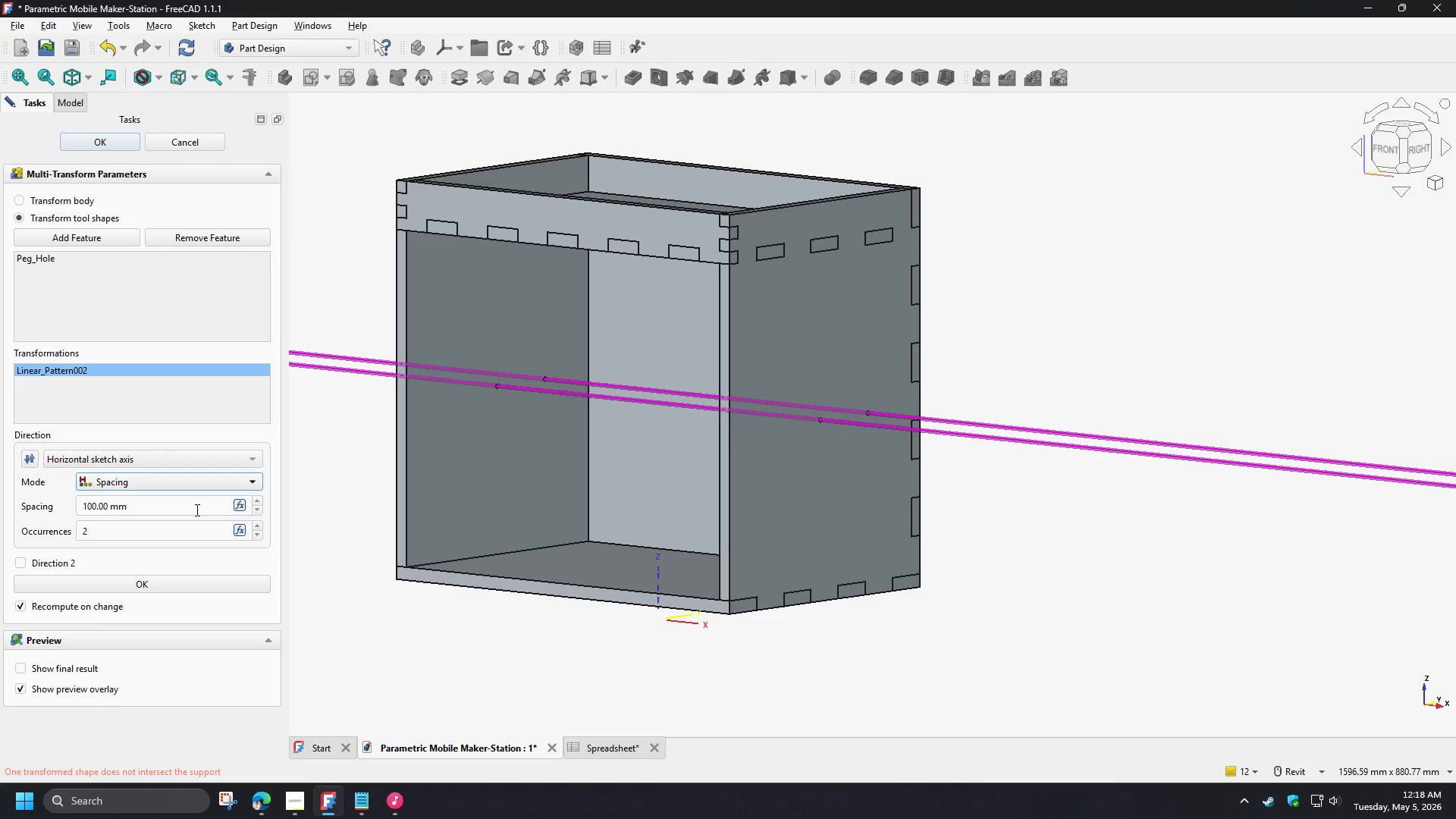 
left_click_drag(start_coordinate=[196, 510], to_coordinate=[63, 504])
 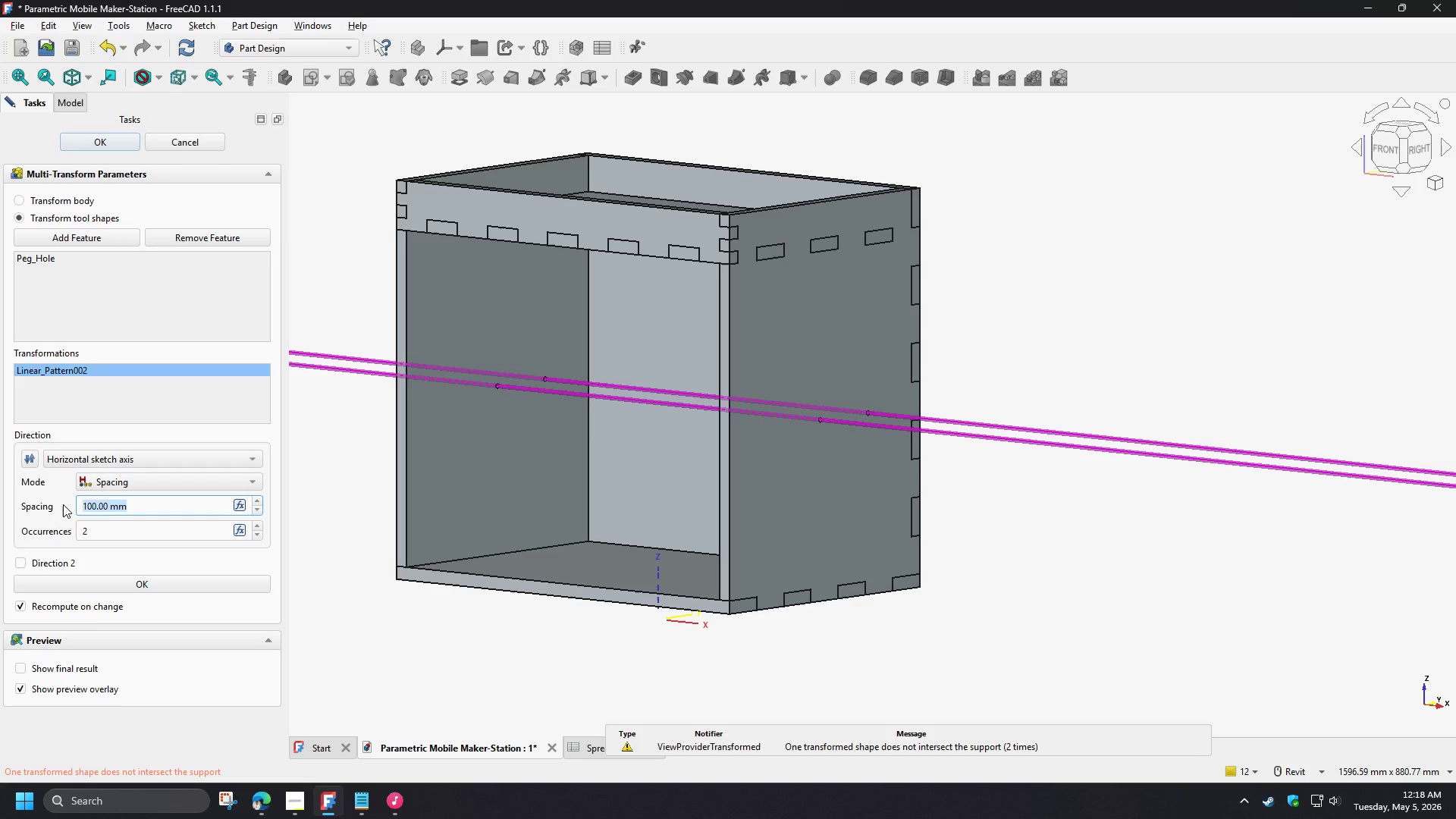 
key(Numpad5)
 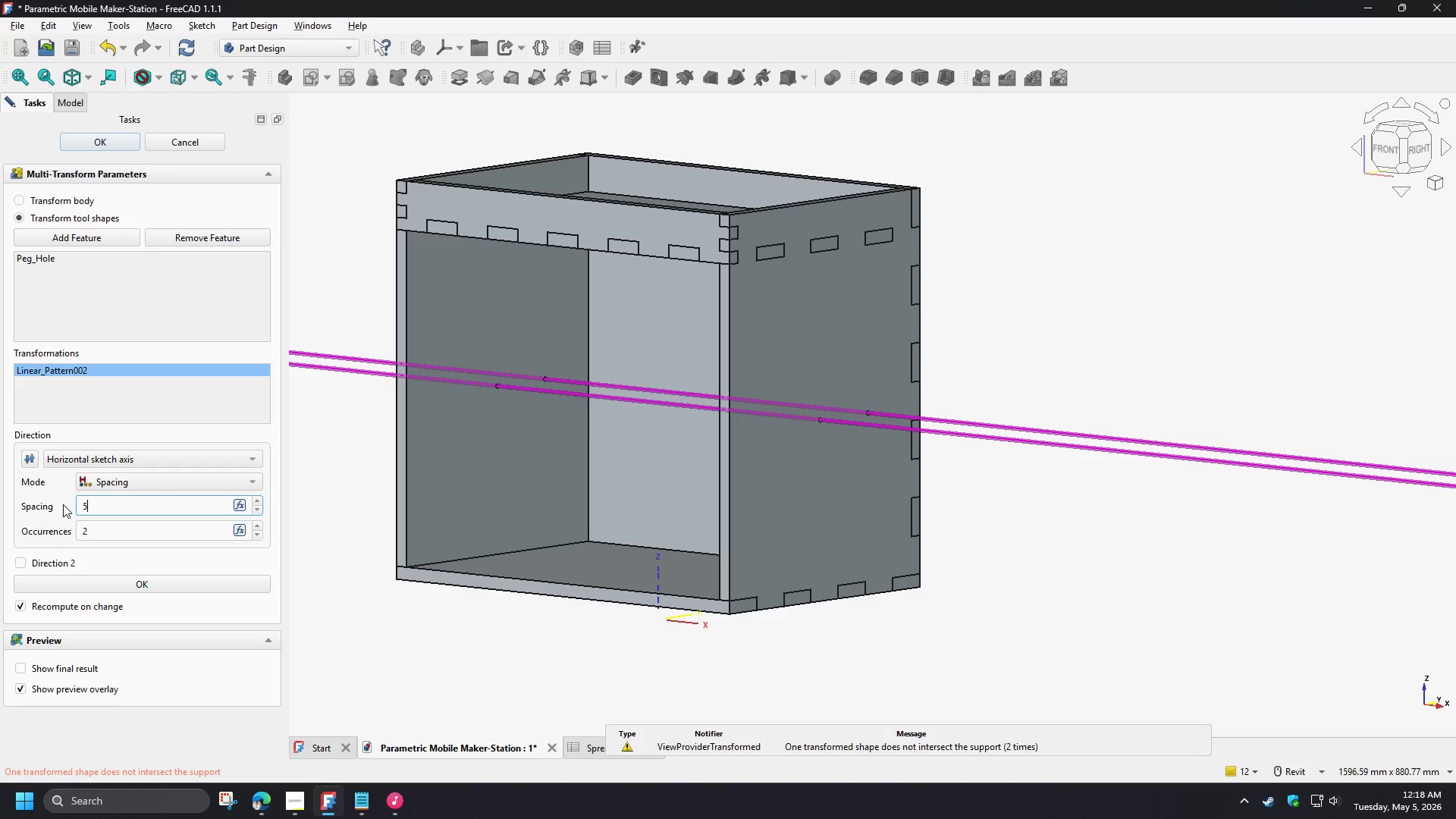 
key(Numpad0)
 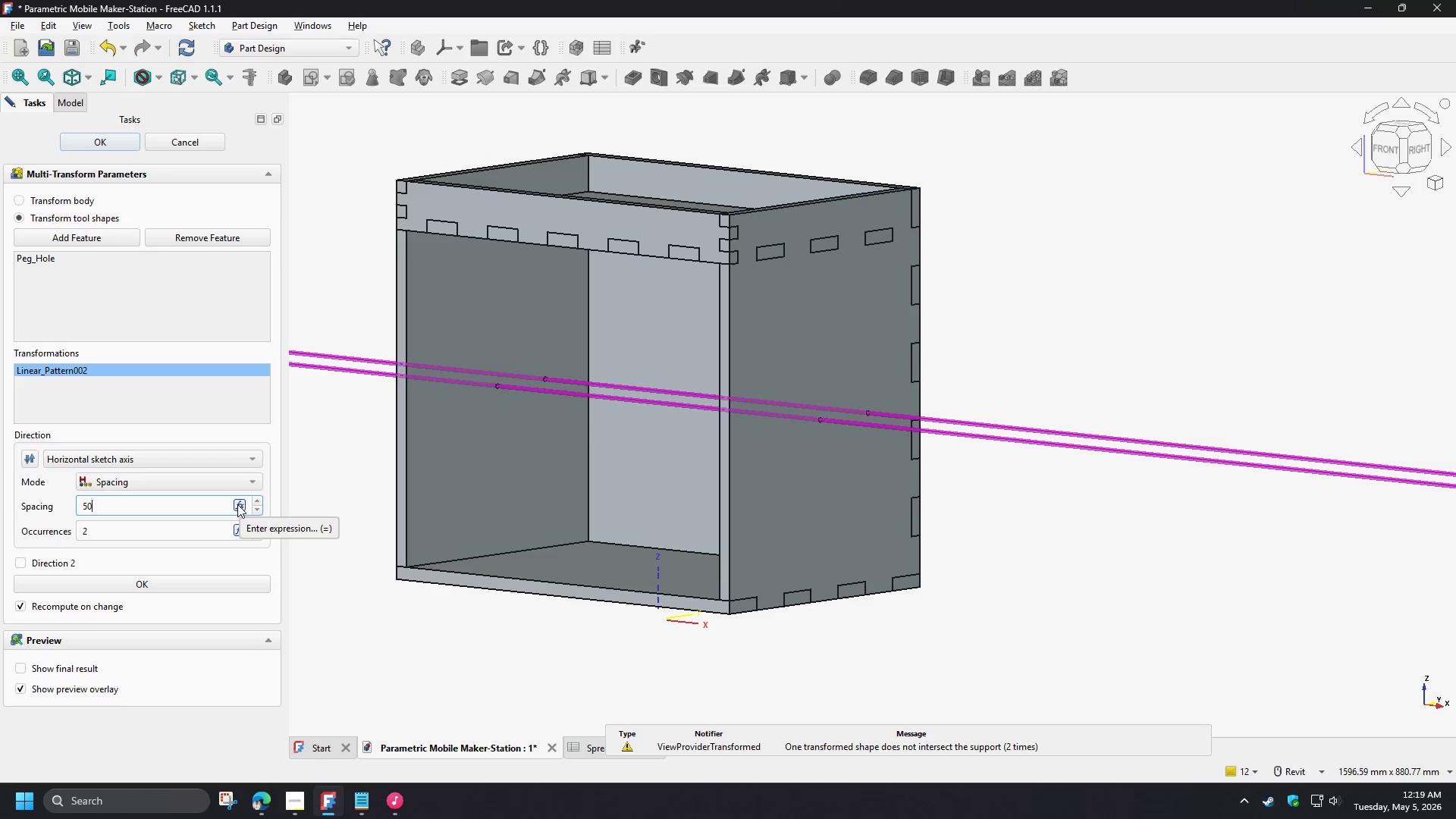 
wait(16.8)
 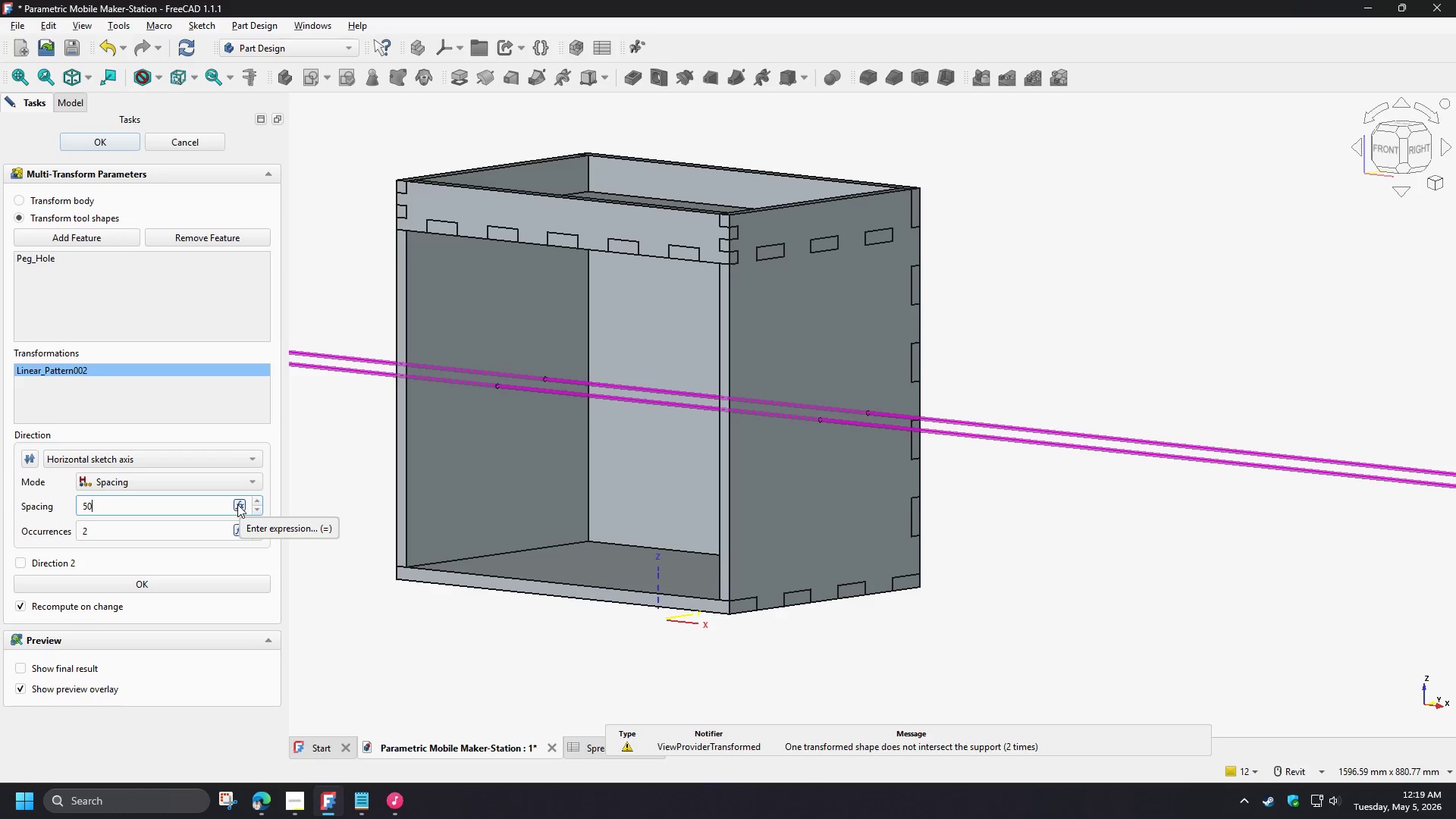 
left_click([237, 504])
 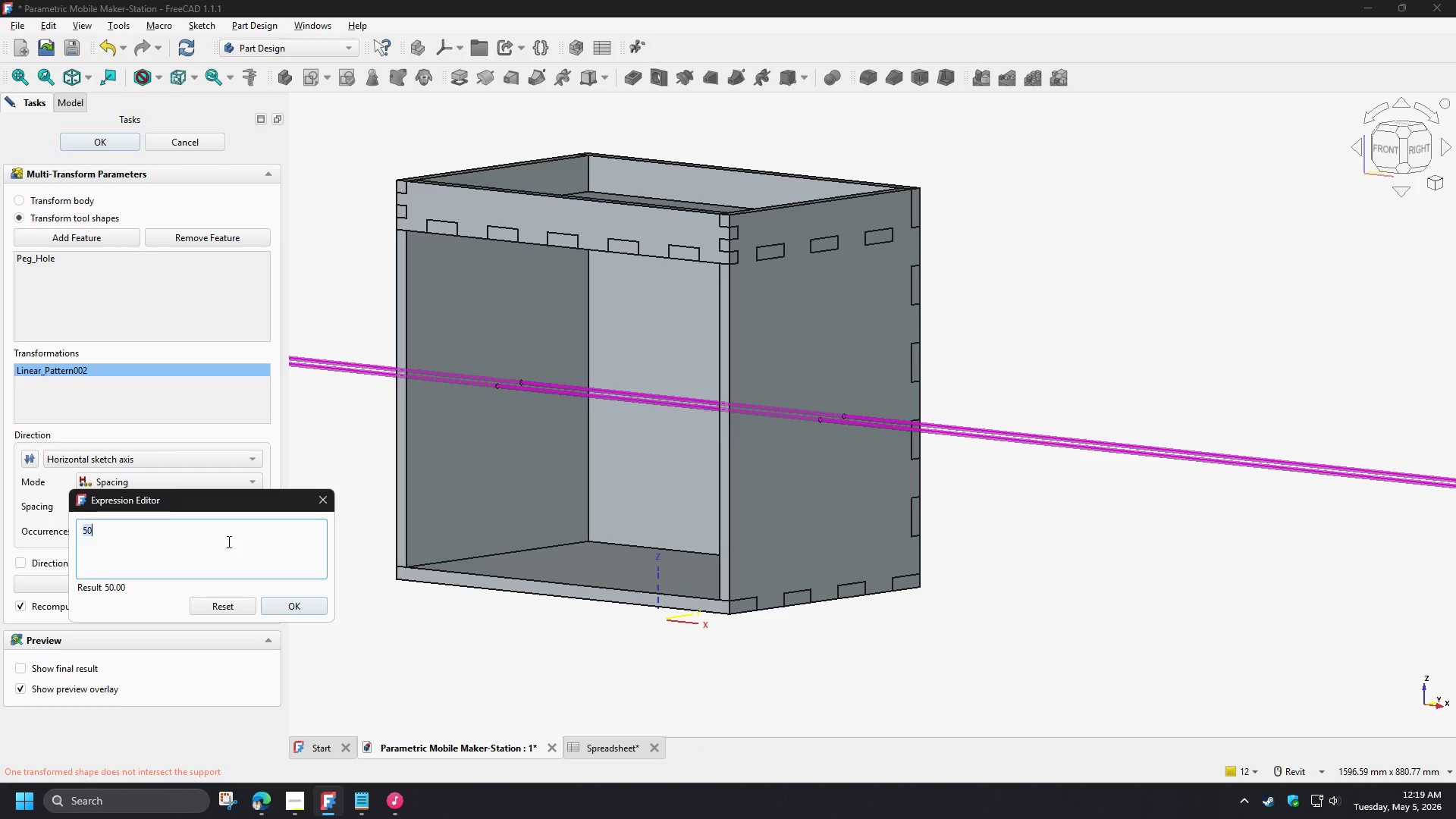 
wait(8.36)
 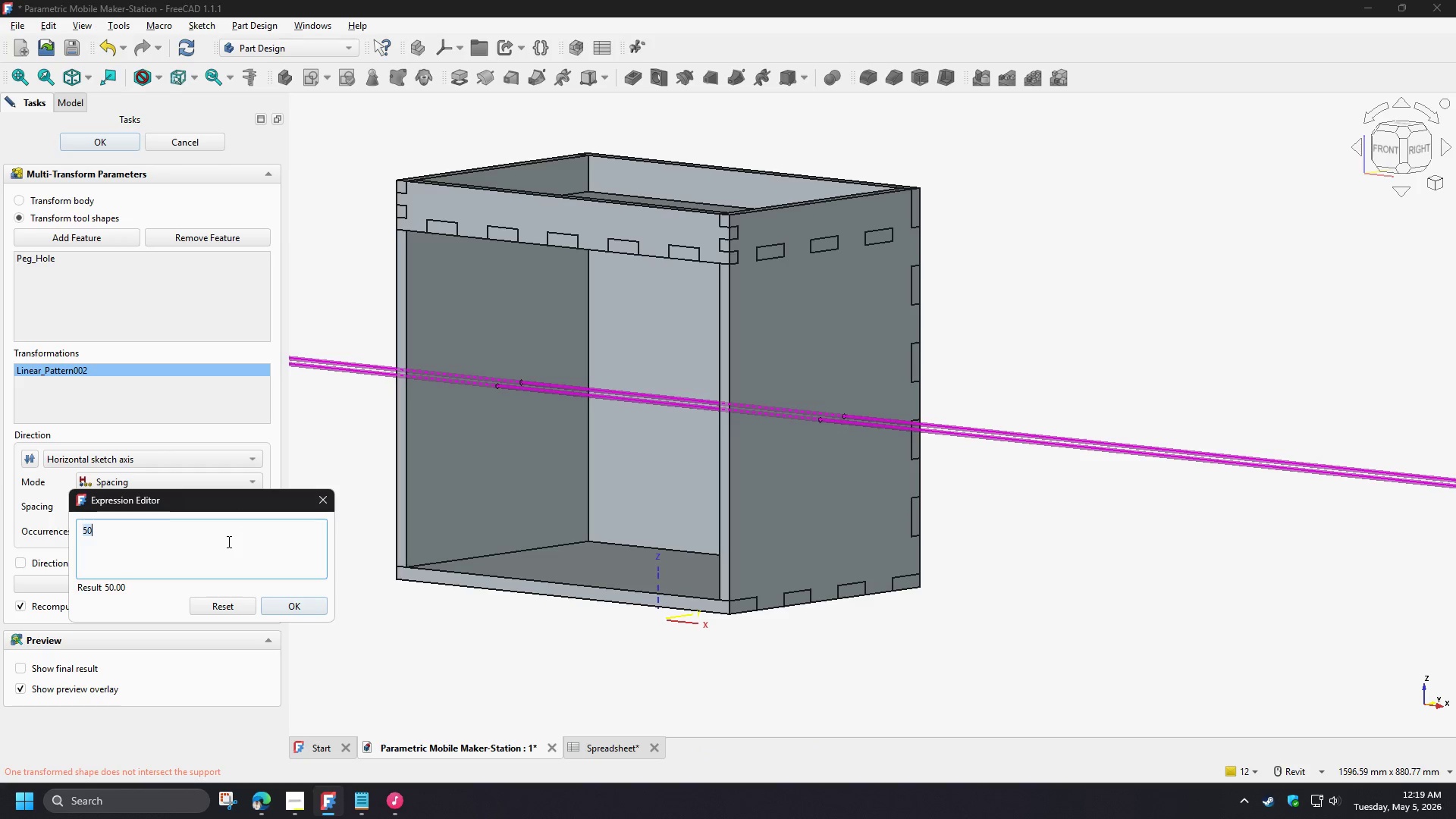 
left_click_drag(start_coordinate=[215, 503], to_coordinate=[242, 583])
 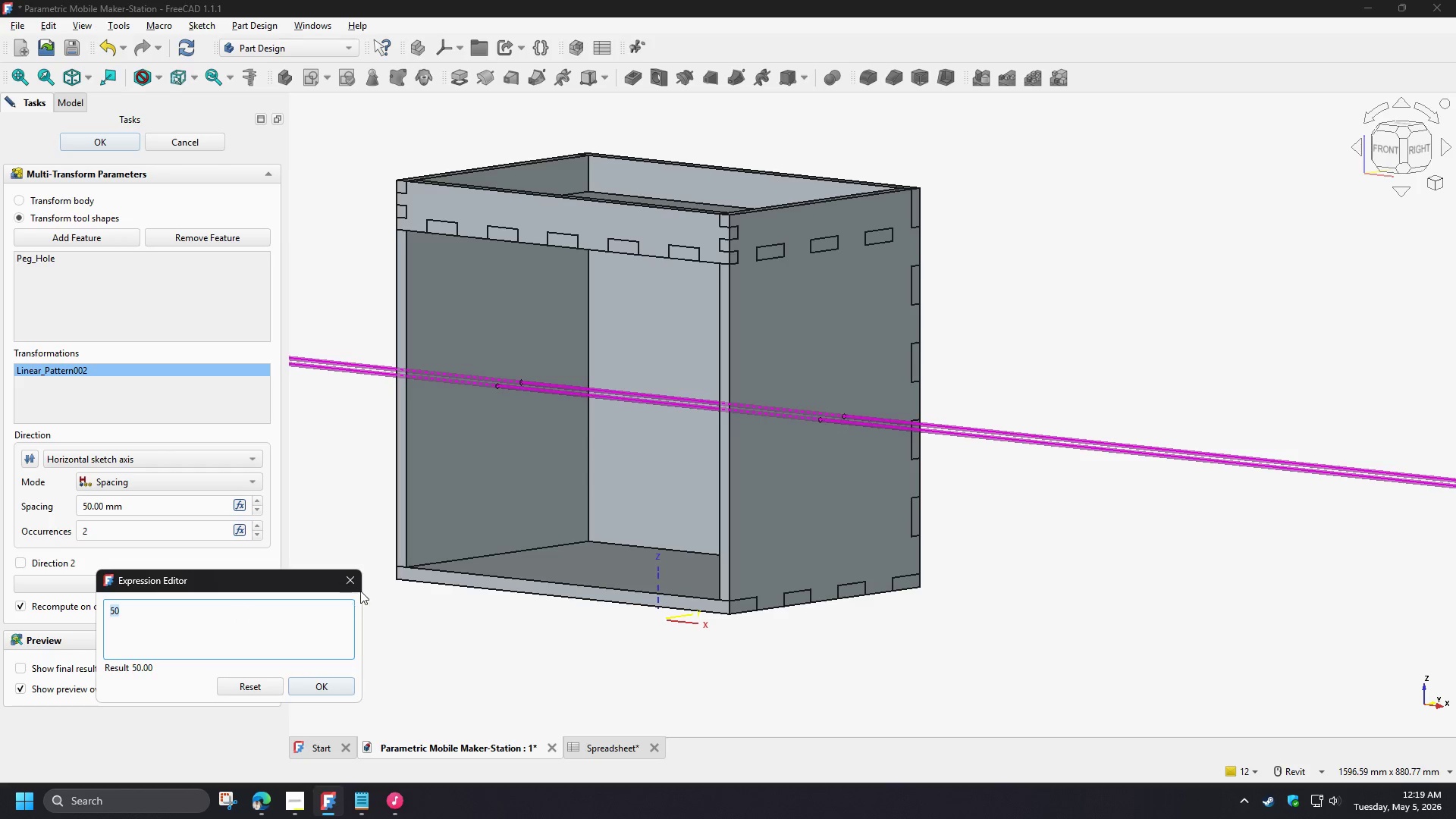 
left_click([352, 584])
 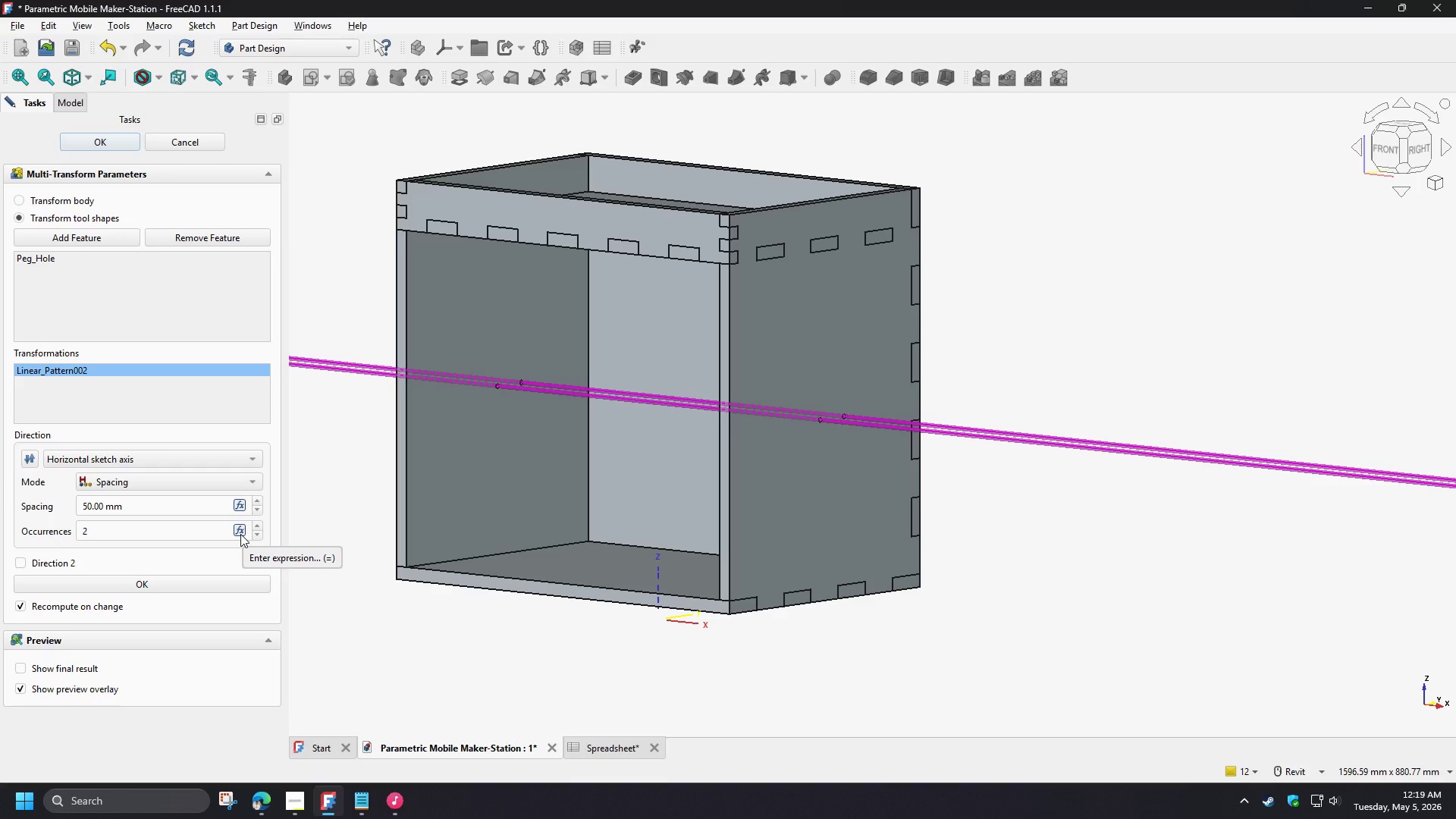 
wait(12.67)
 